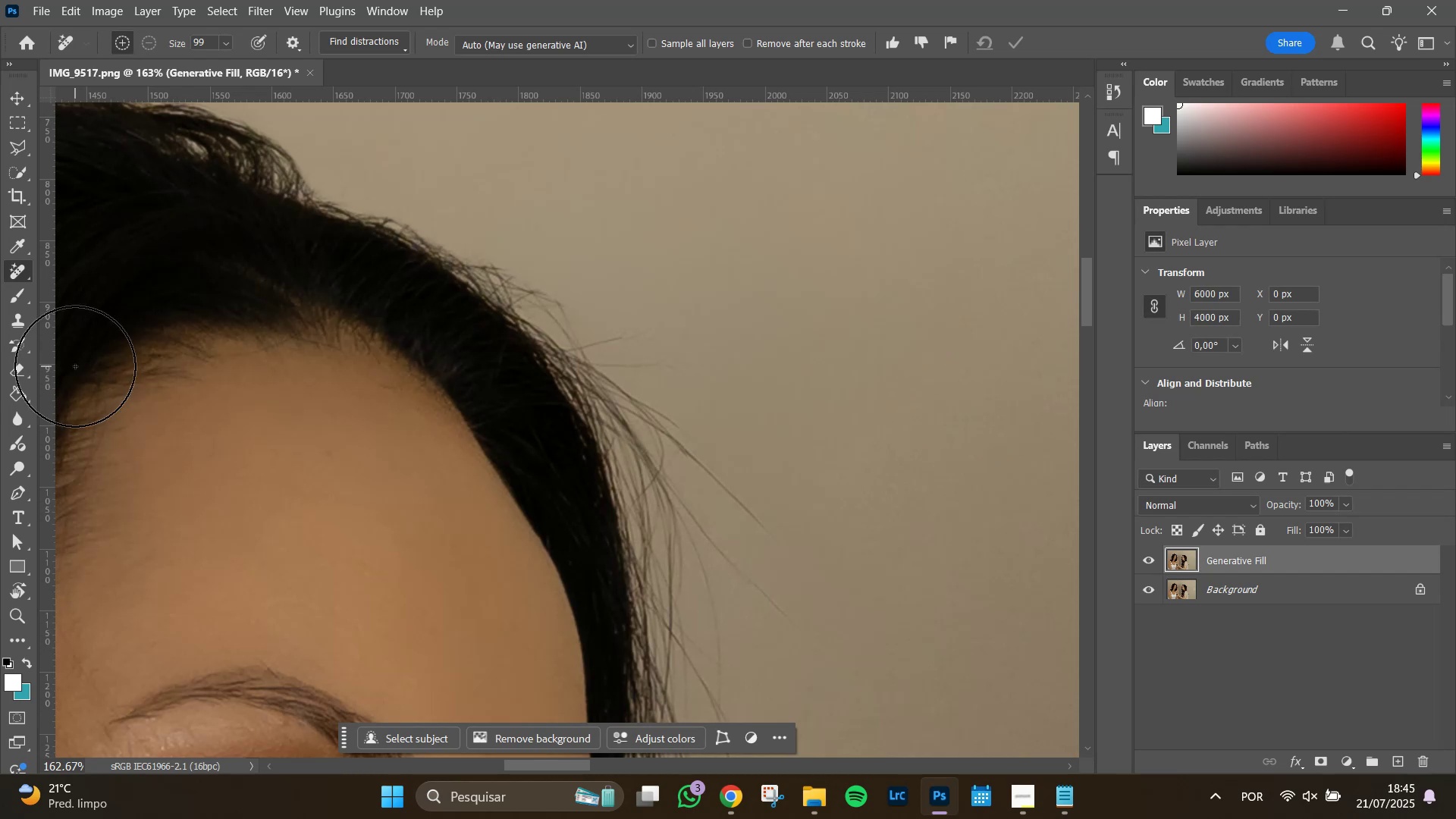 
key(Space)
 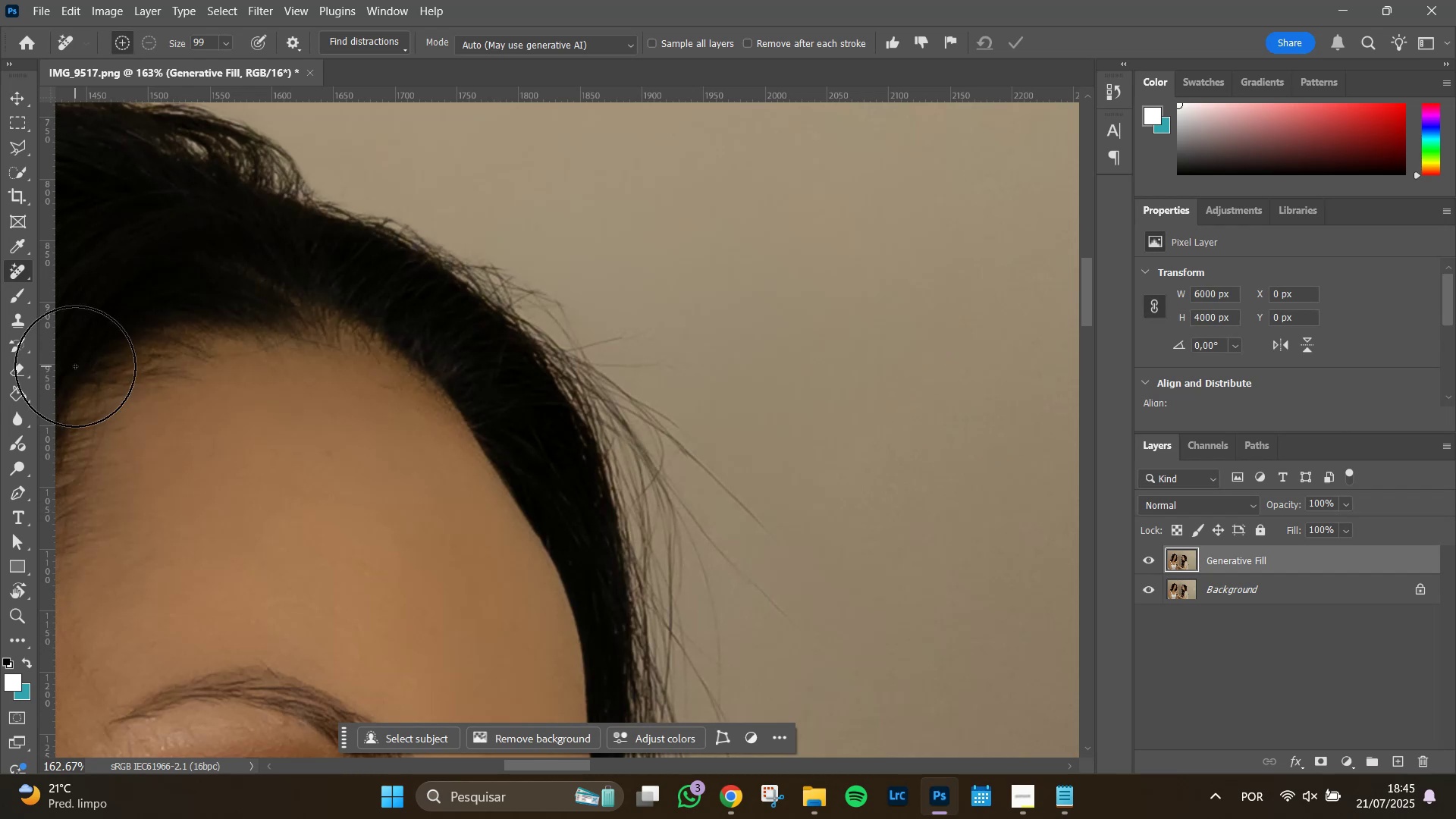 
key(Space)
 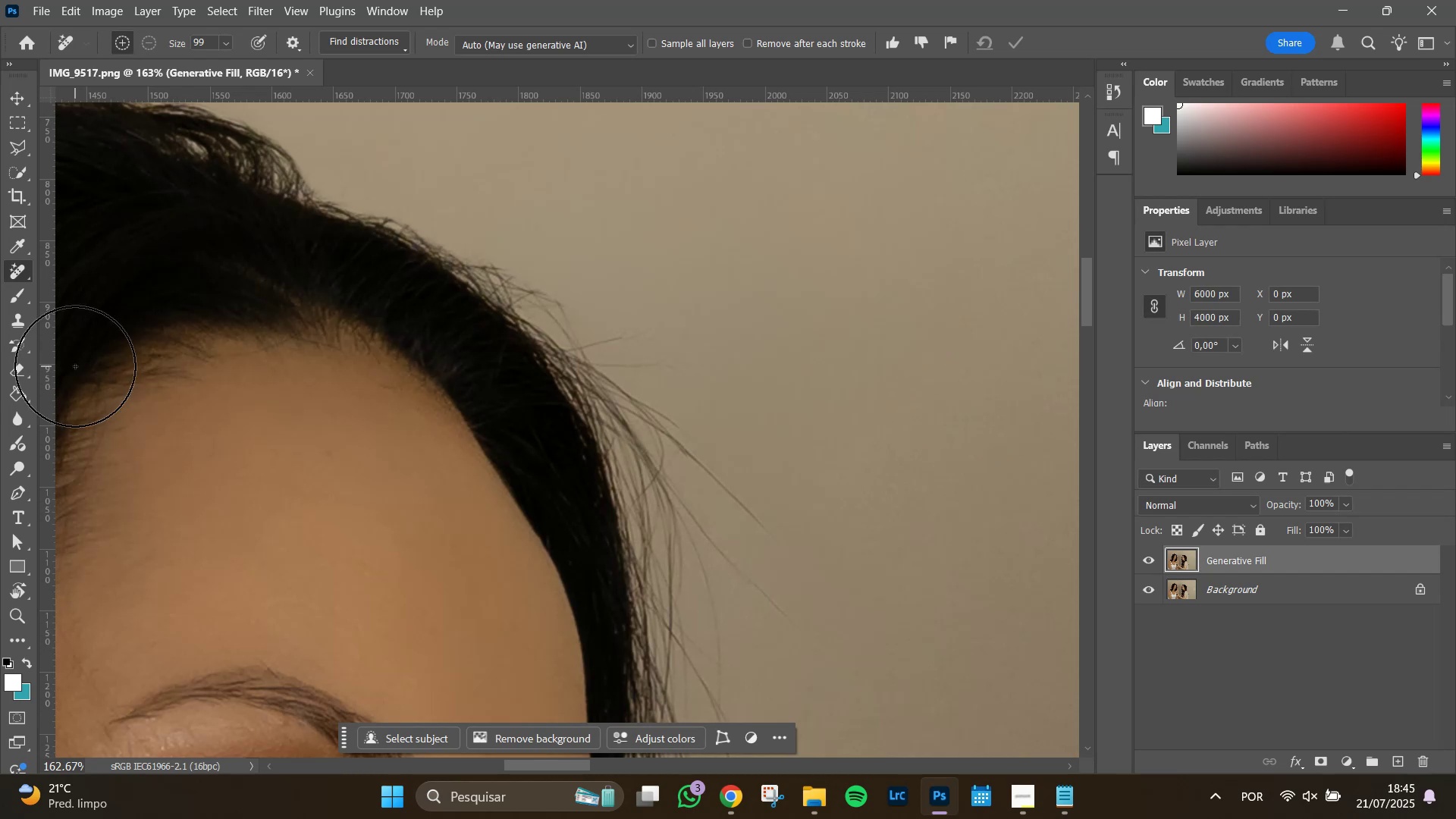 
key(Space)
 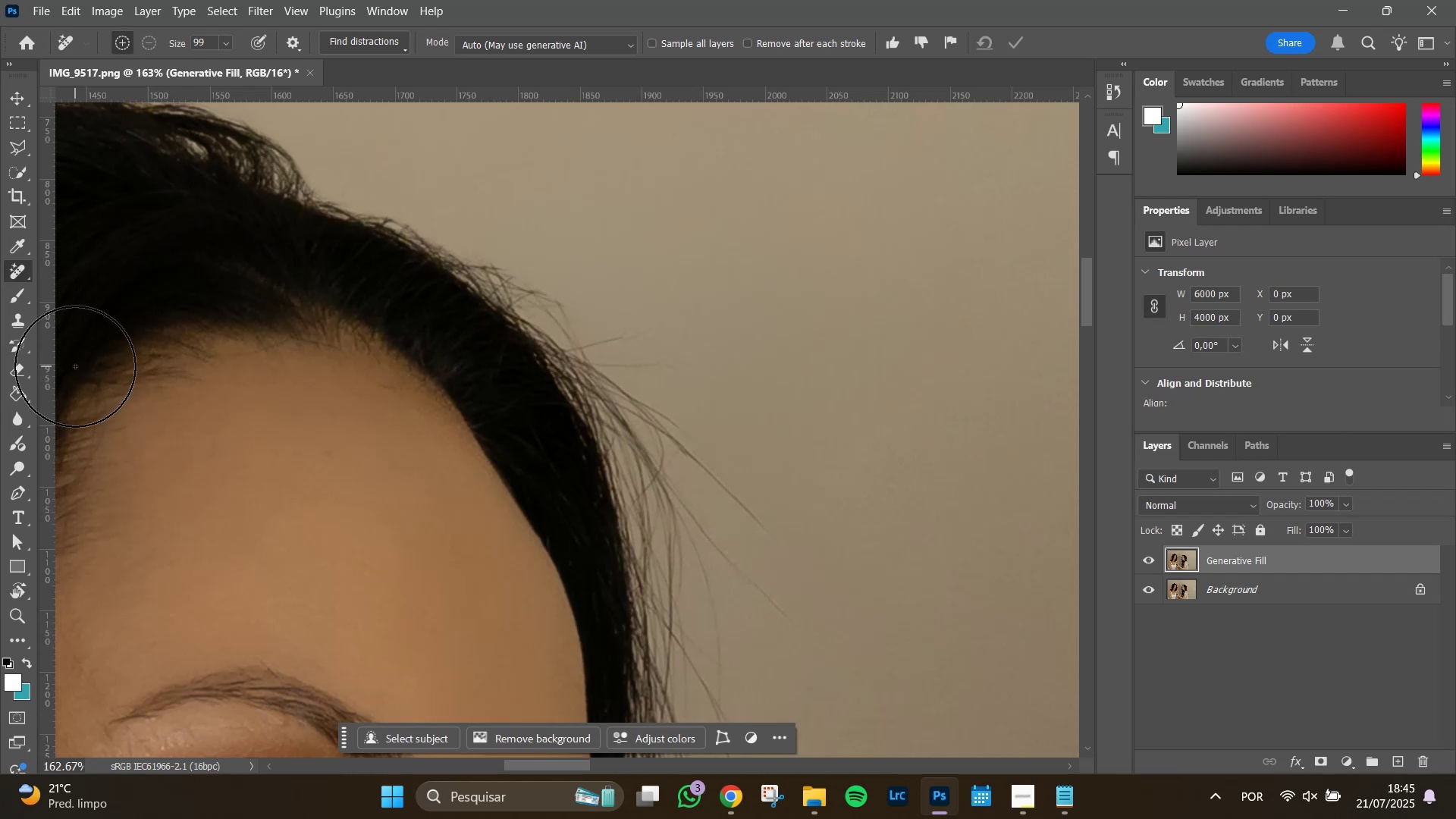 
key(Space)
 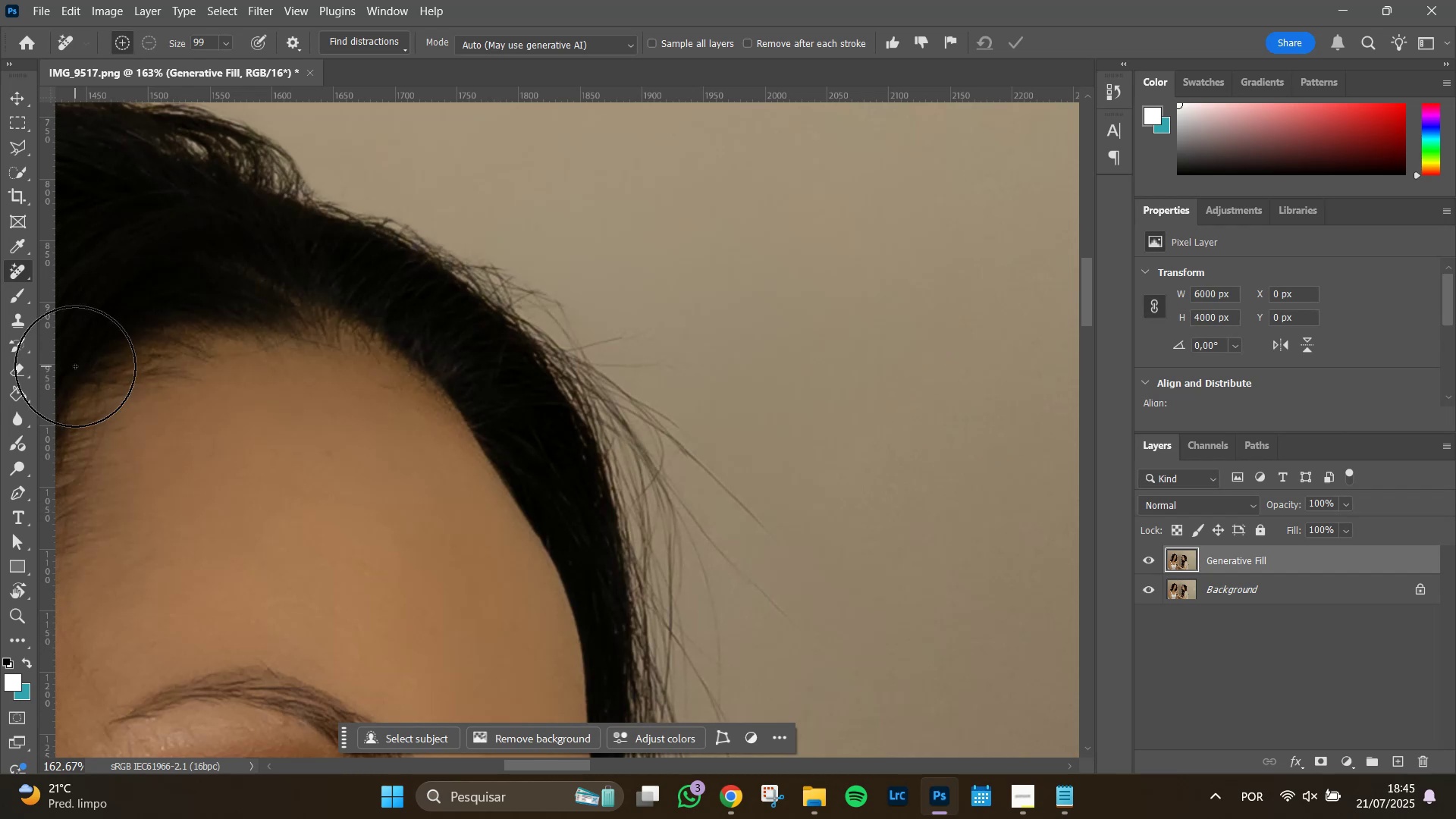 
key(Space)
 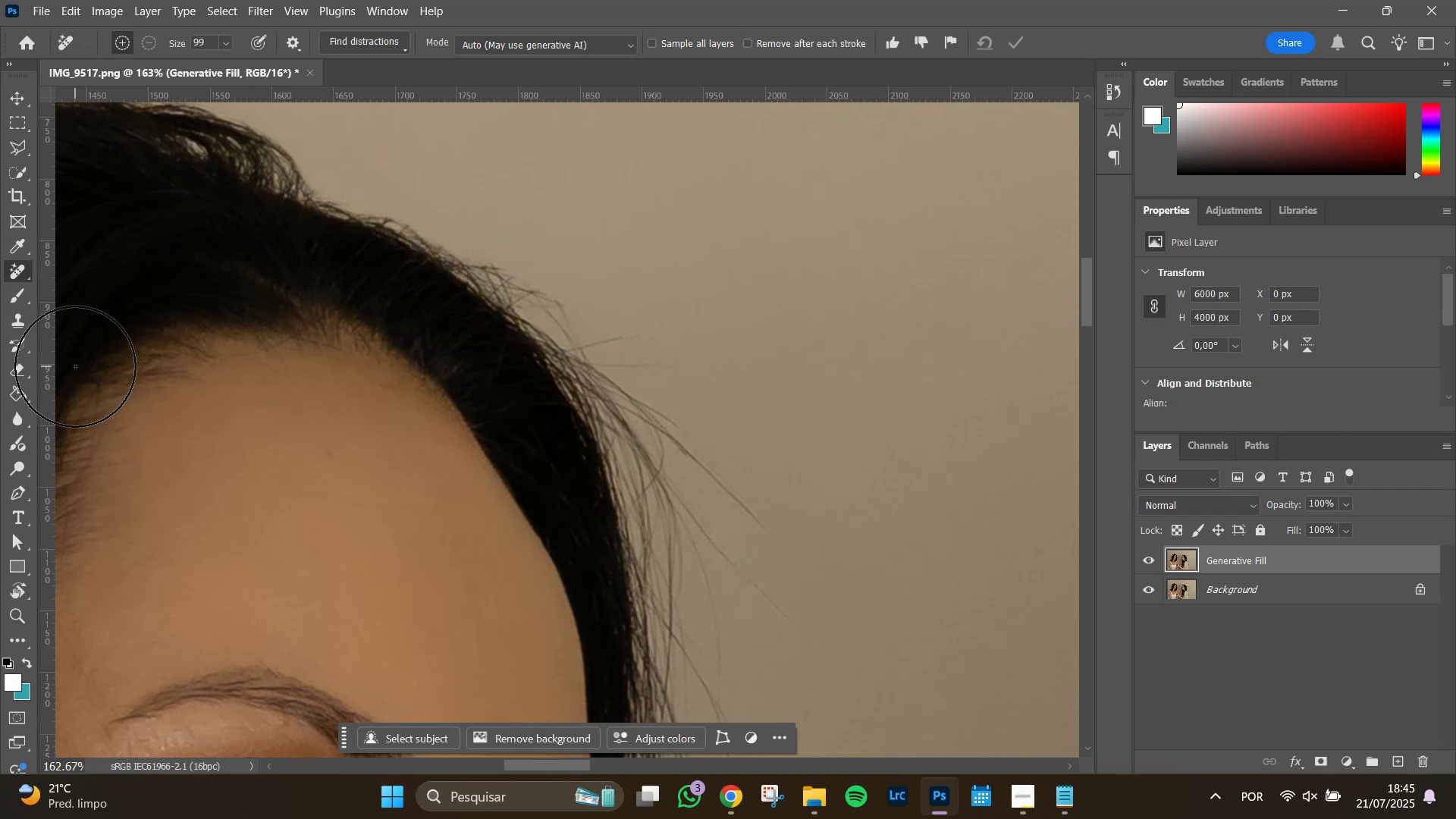 
key(Space)
 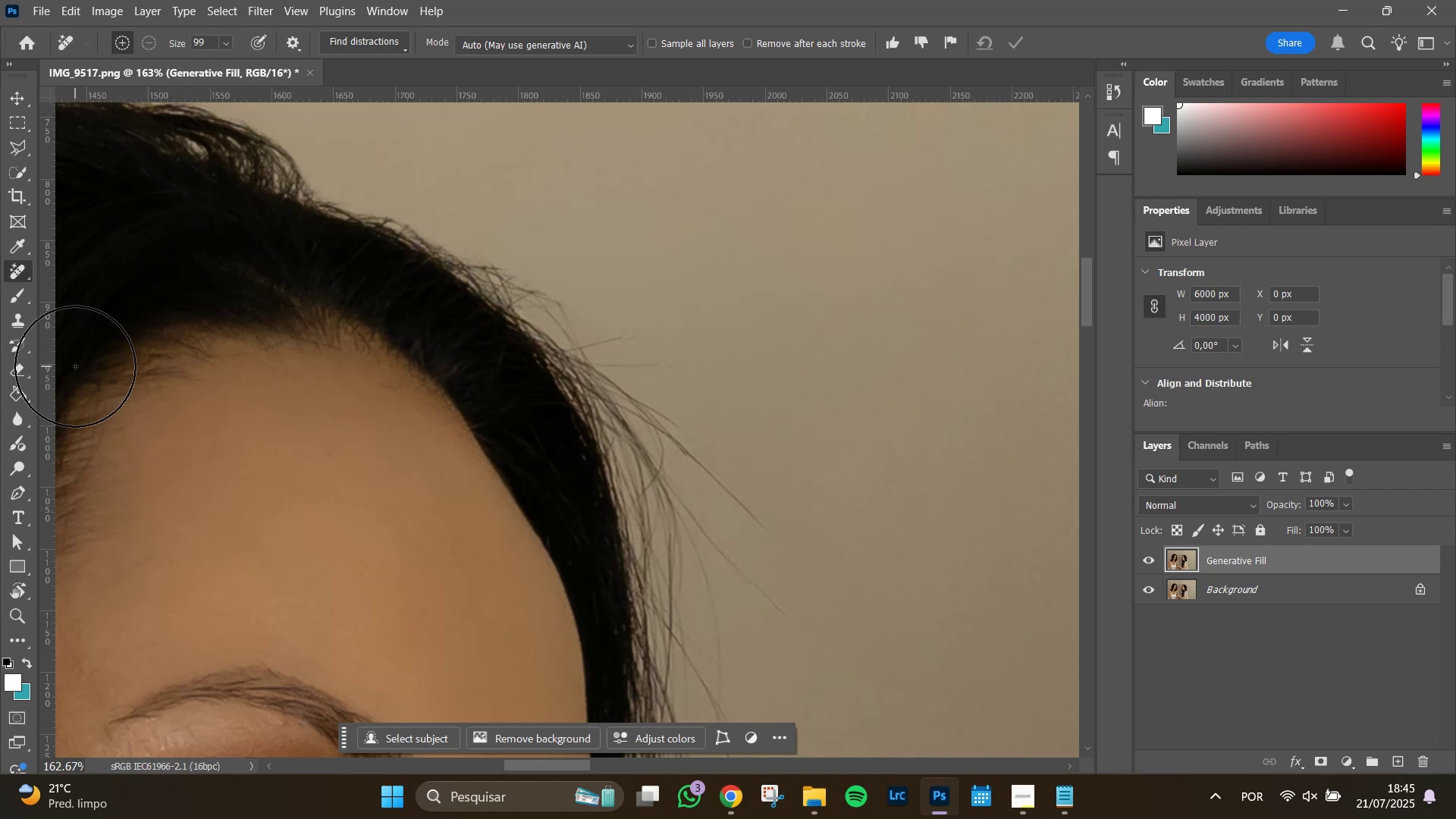 
key(Space)
 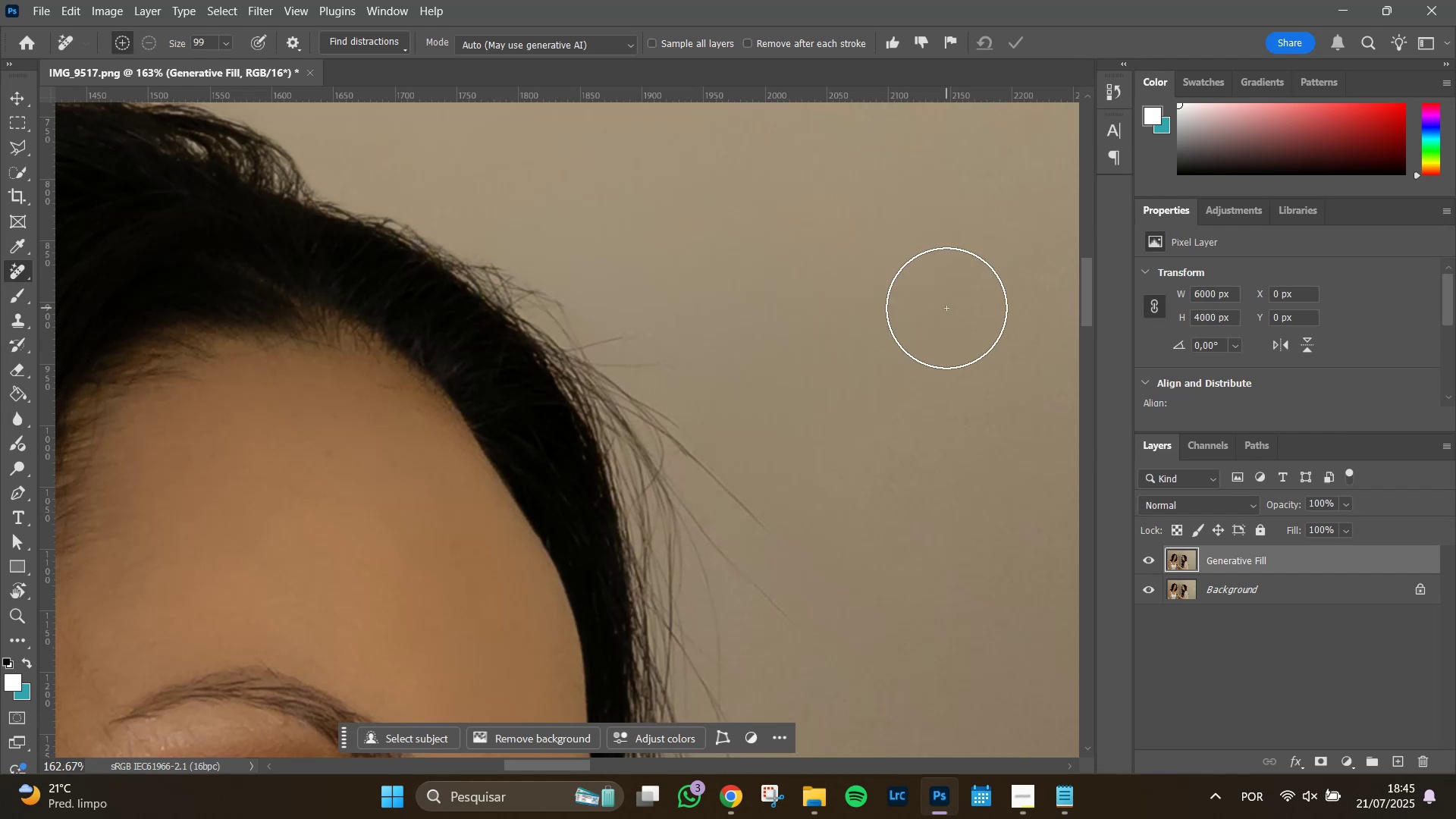 
wait(7.77)
 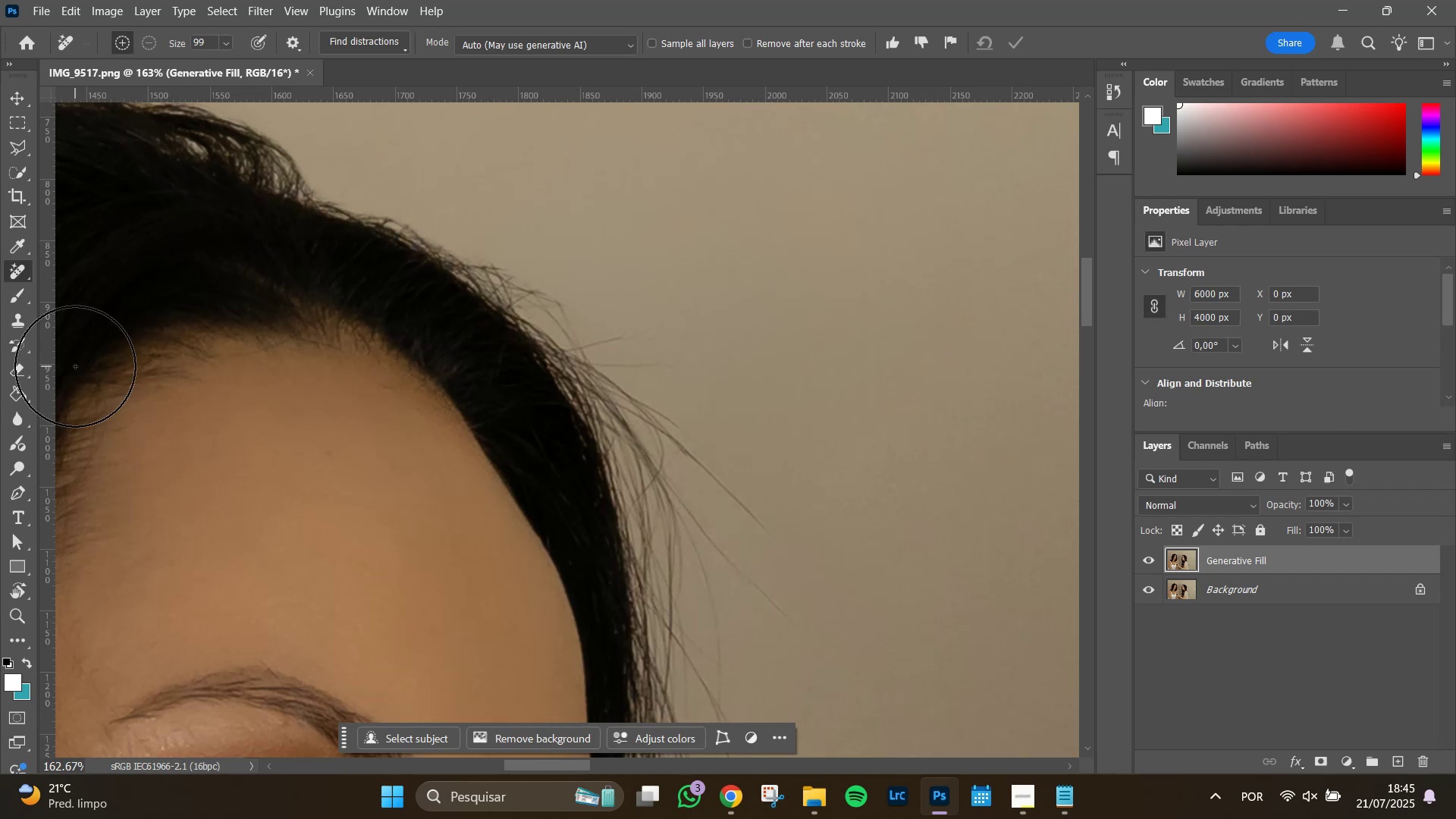 
hold_key(key=Space, duration=0.87)
 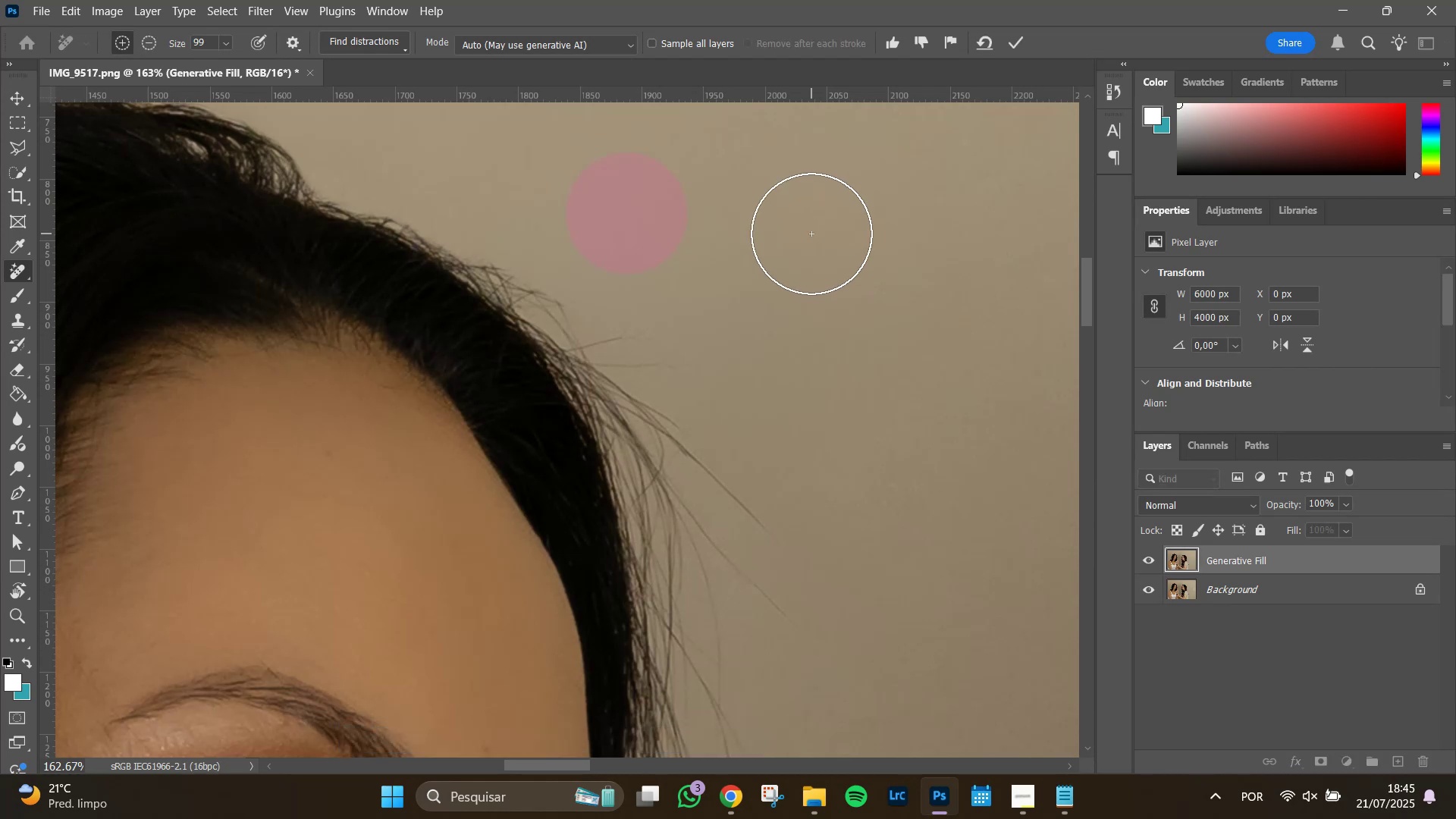 
wait(11.49)
 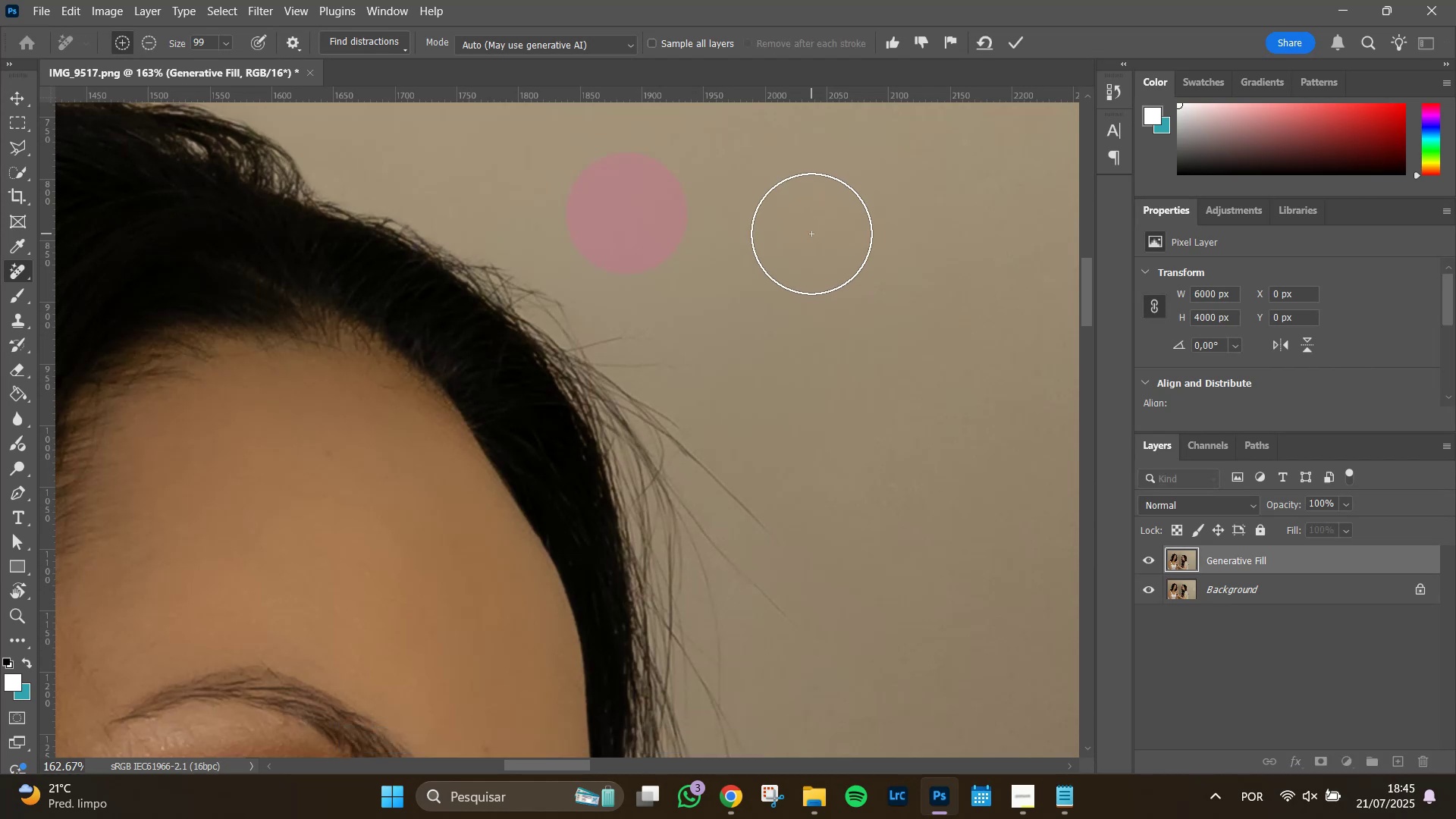 
left_click([984, 42])
 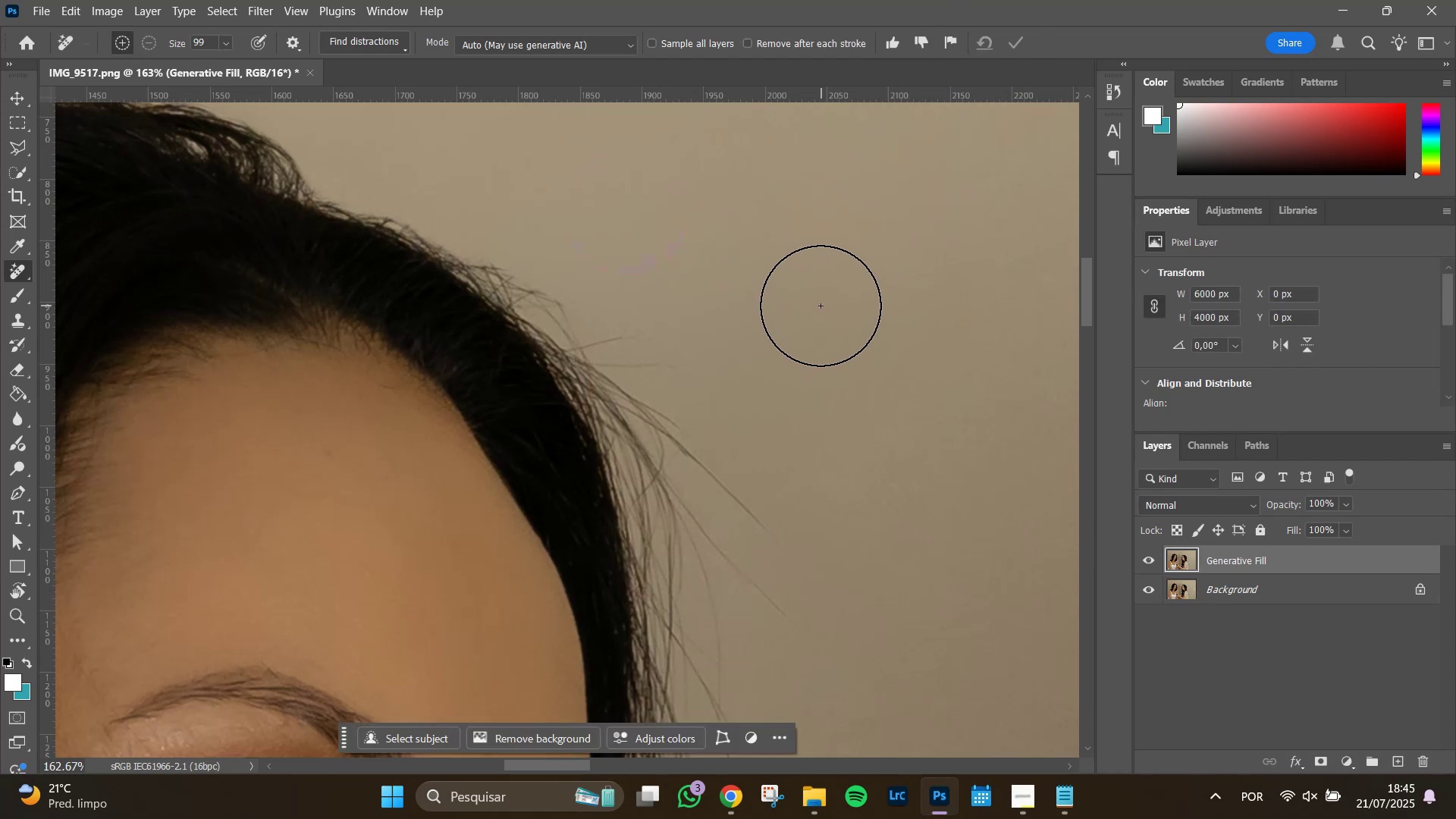 
hold_key(key=Space, duration=1.51)
 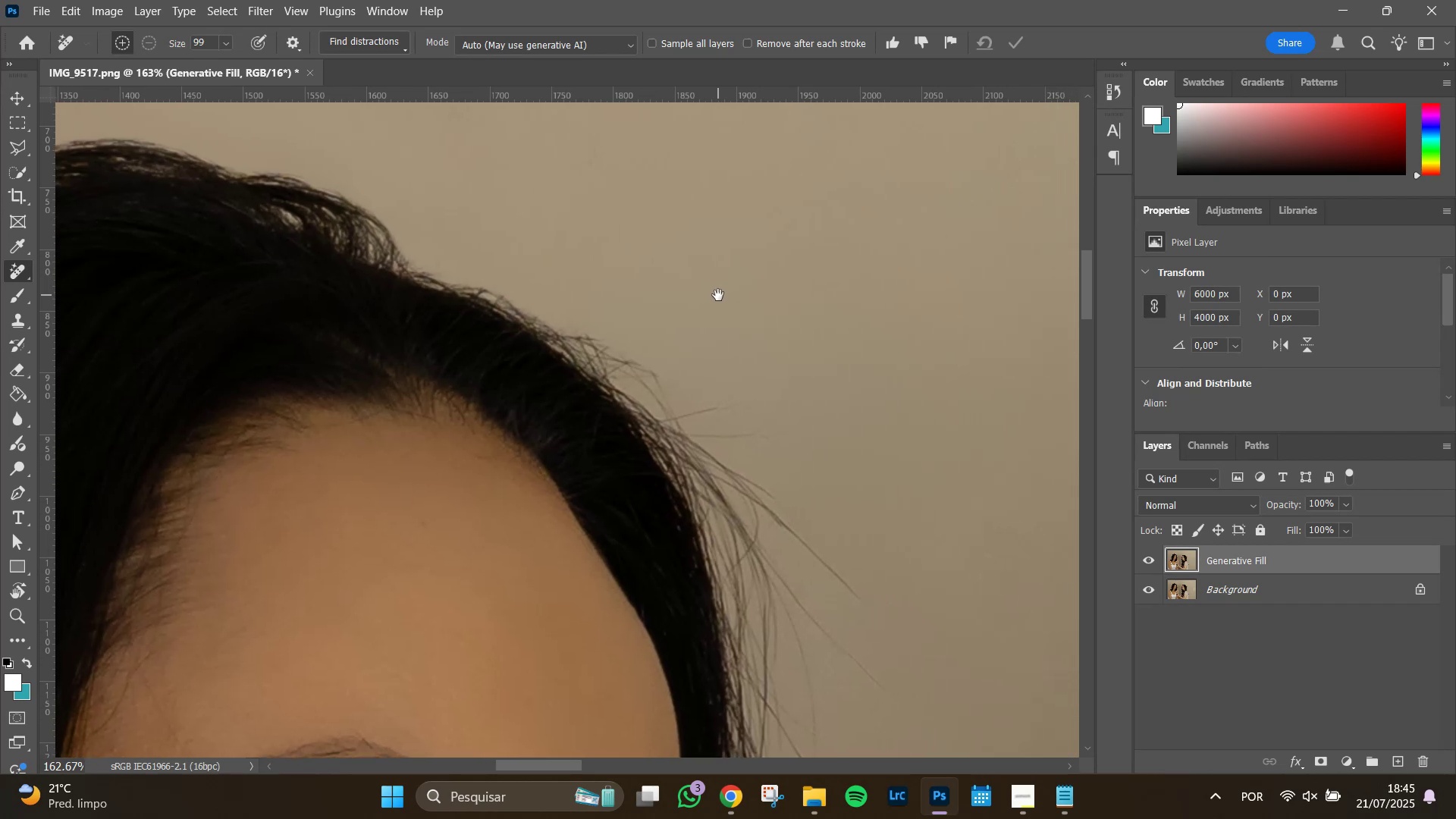 
left_click_drag(start_coordinate=[623, 224], to_coordinate=[718, 295])
 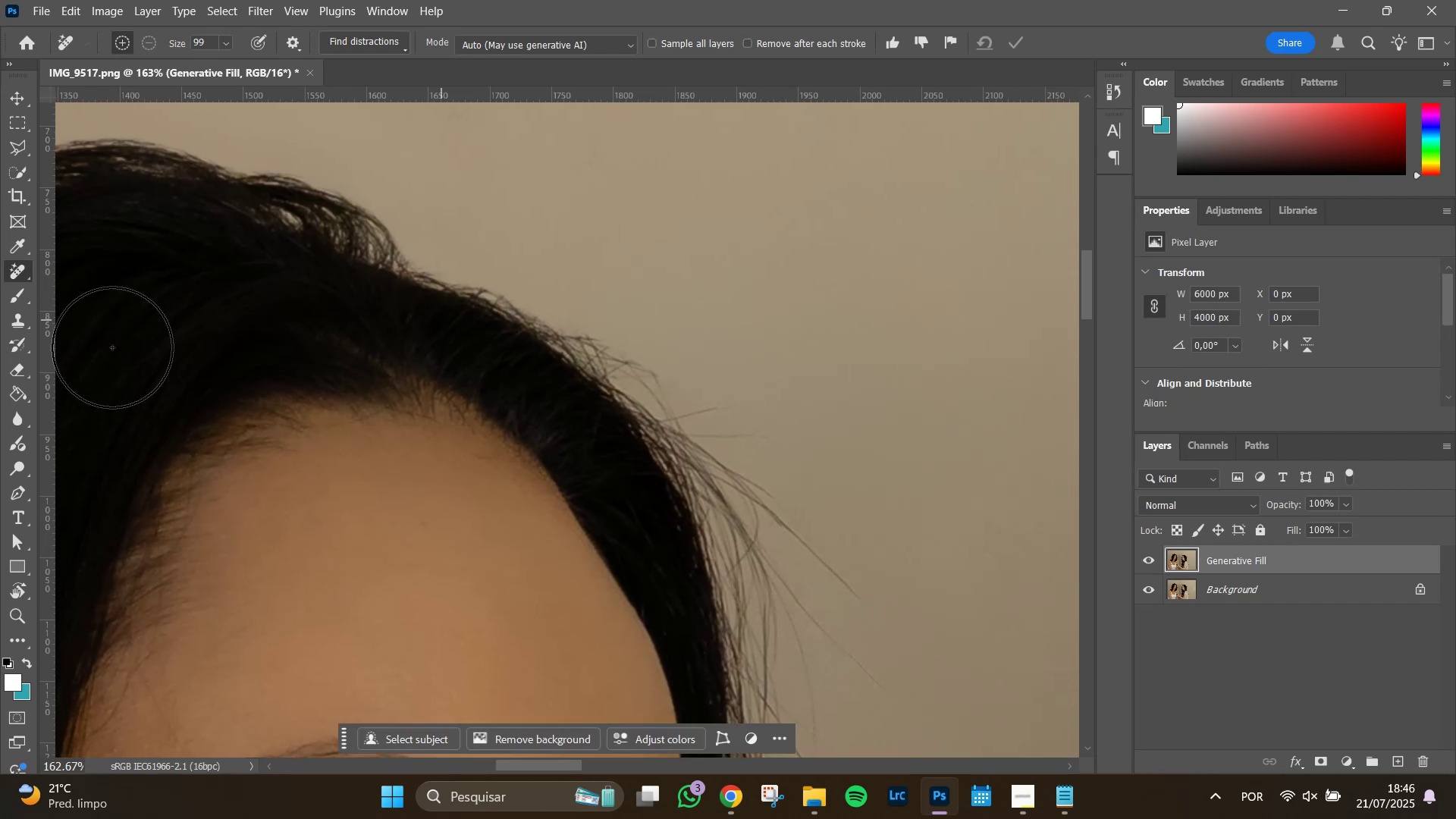 
hold_key(key=Space, duration=0.71)
 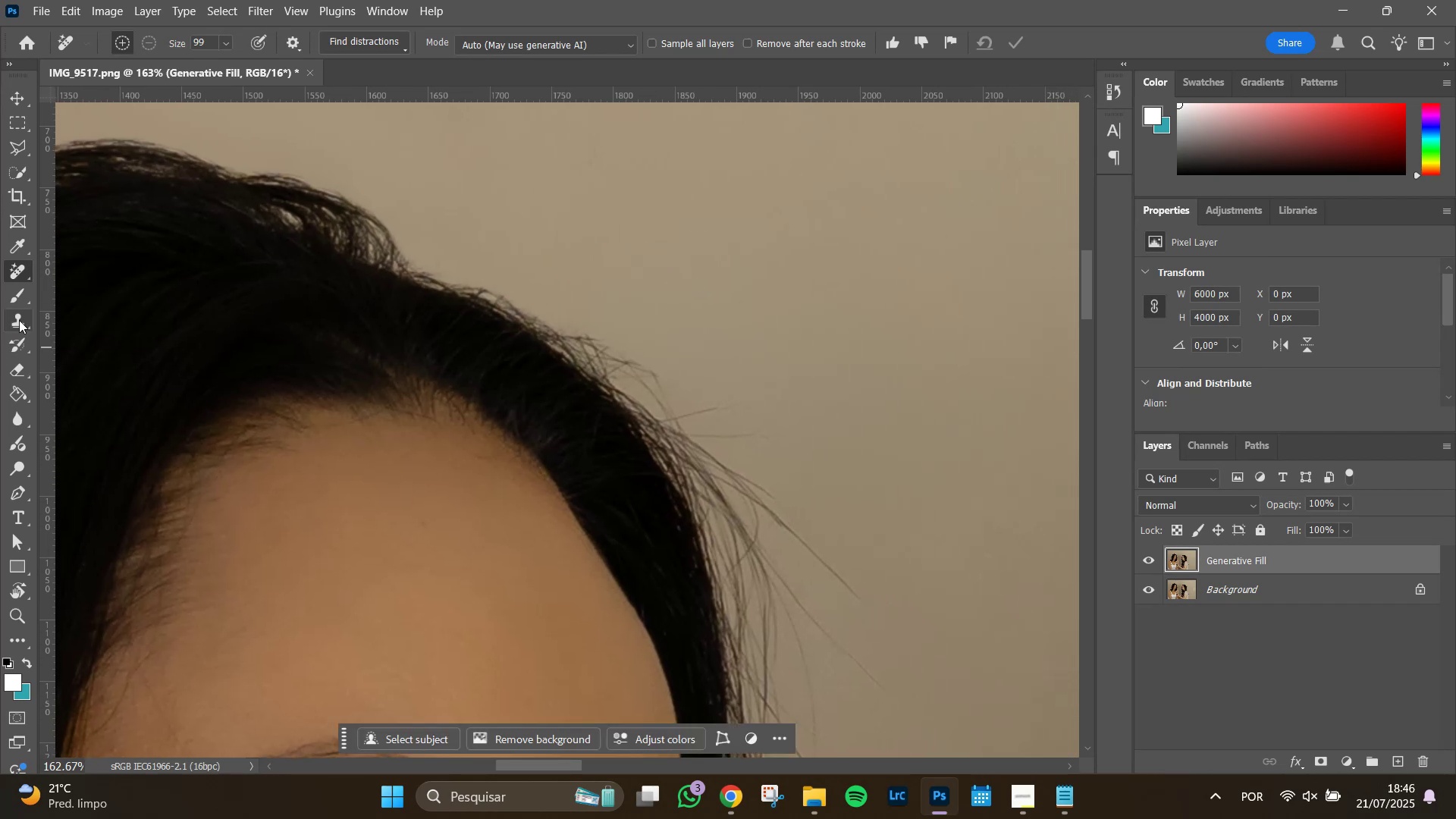 
left_click([19, 320])
 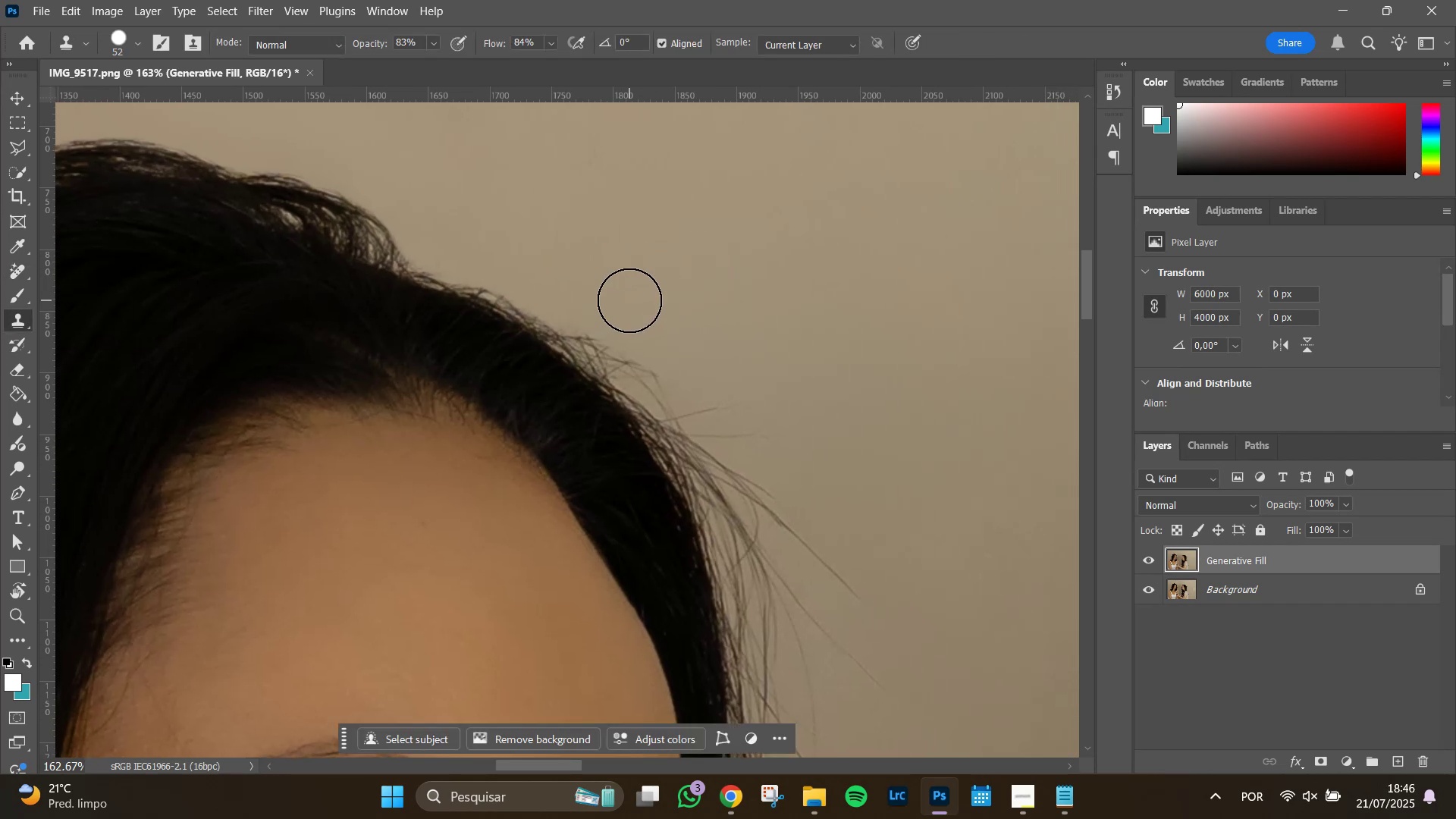 
hold_key(key=AltLeft, duration=1.51)
 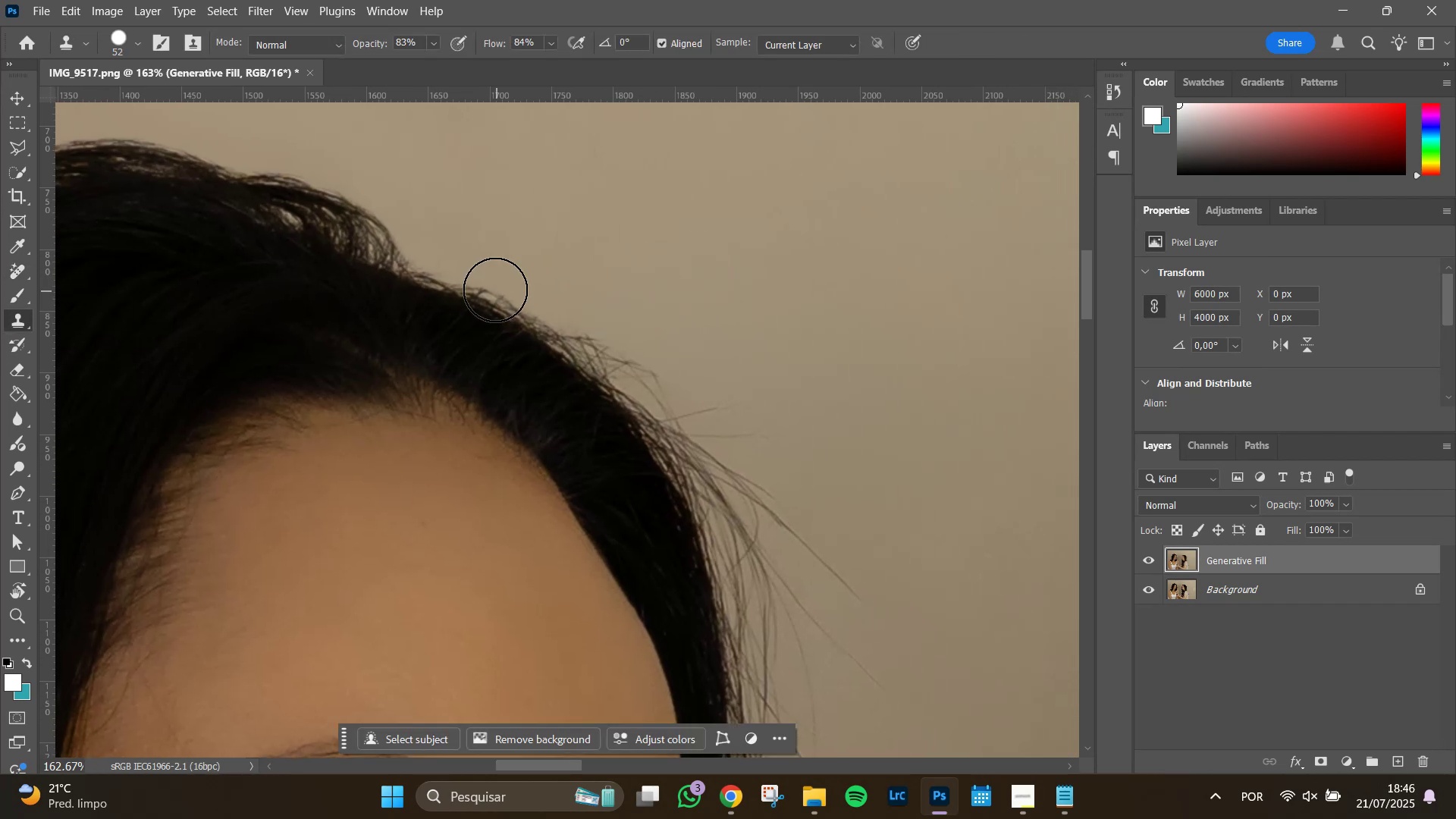 
hold_key(key=AltLeft, duration=0.41)
left_click([621, 299])
 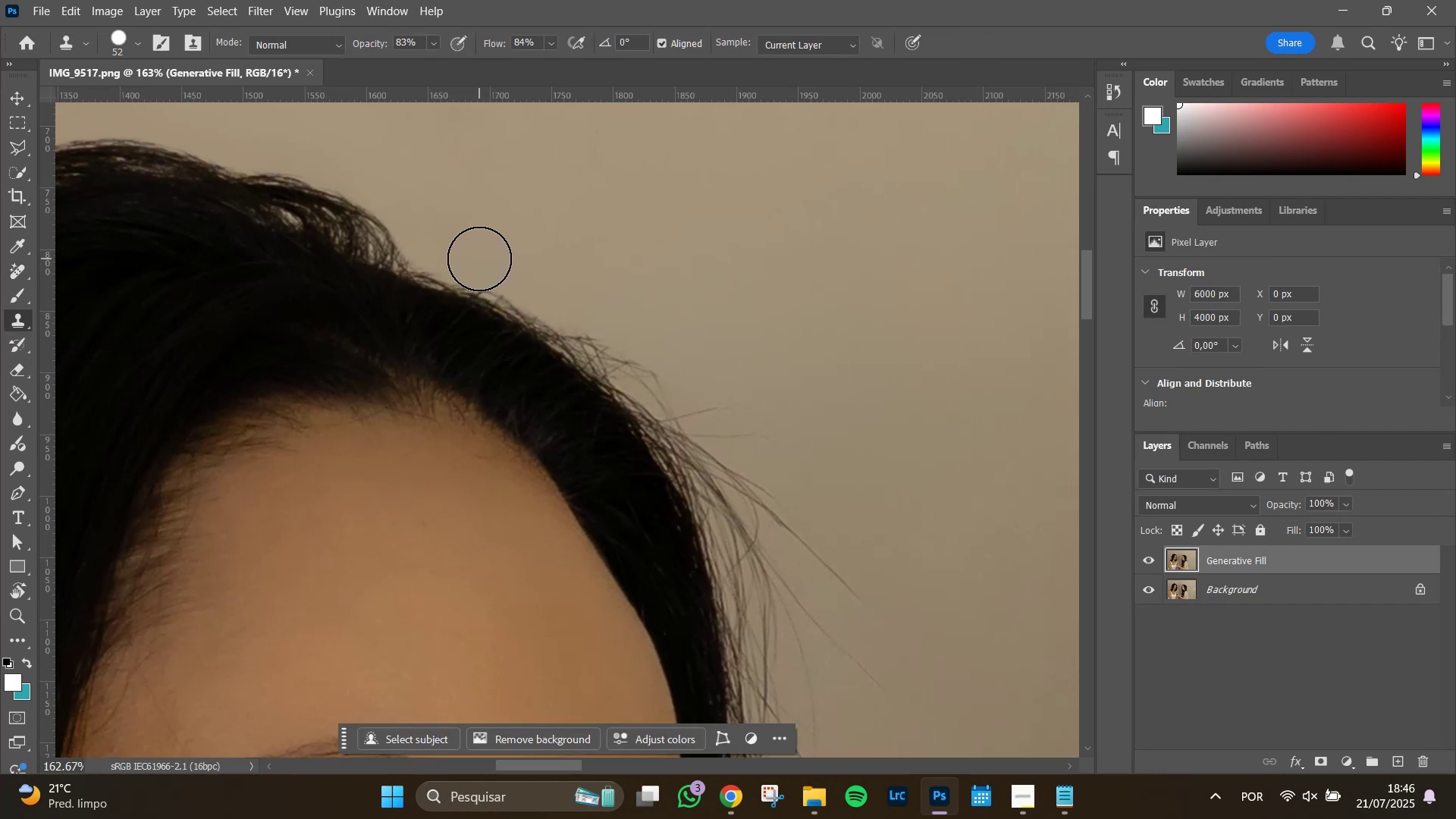 
left_click_drag(start_coordinate=[474, 258], to_coordinate=[500, 267])
 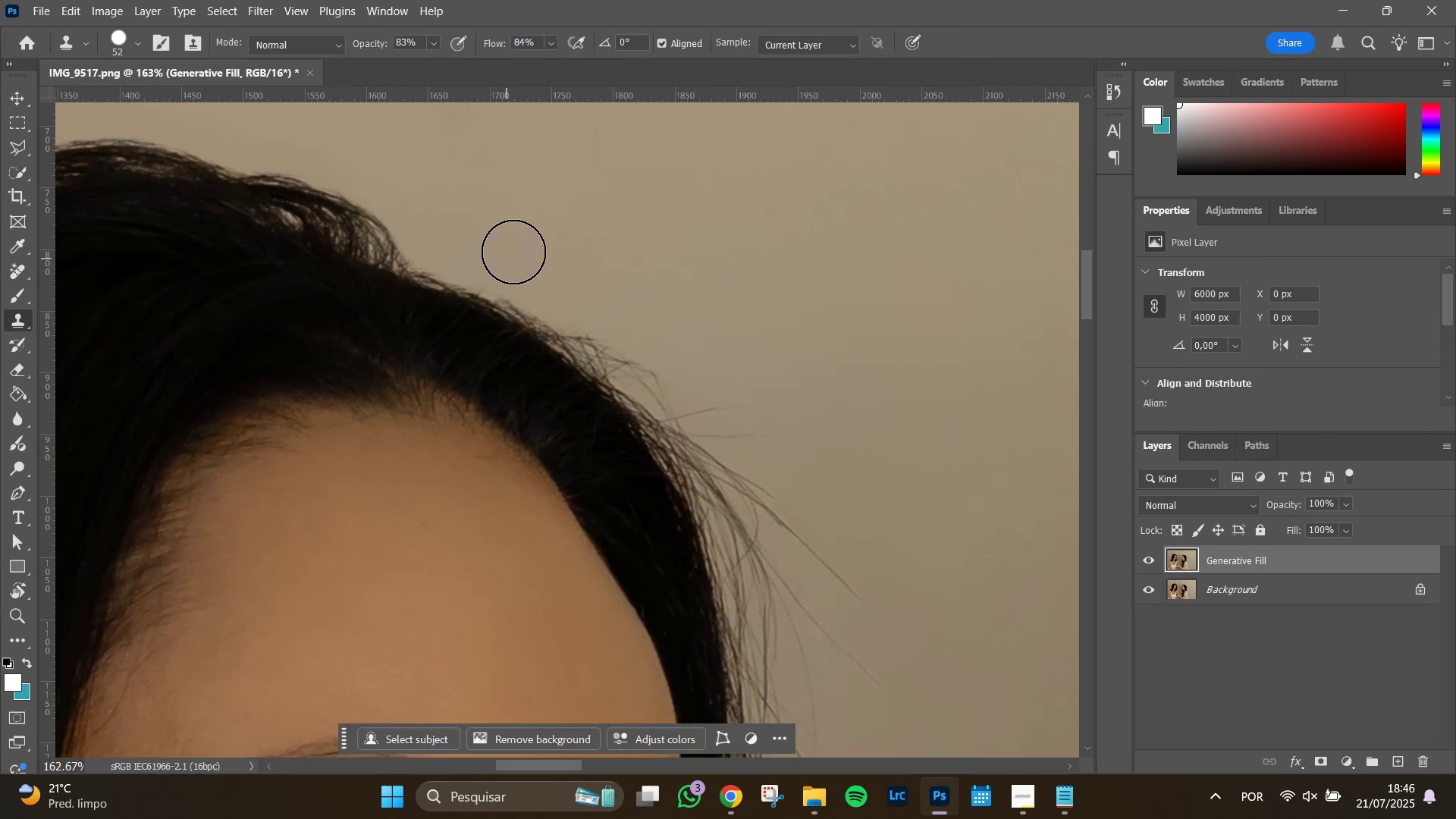 
hold_key(key=AltLeft, duration=0.84)
left_click([528, 240])
 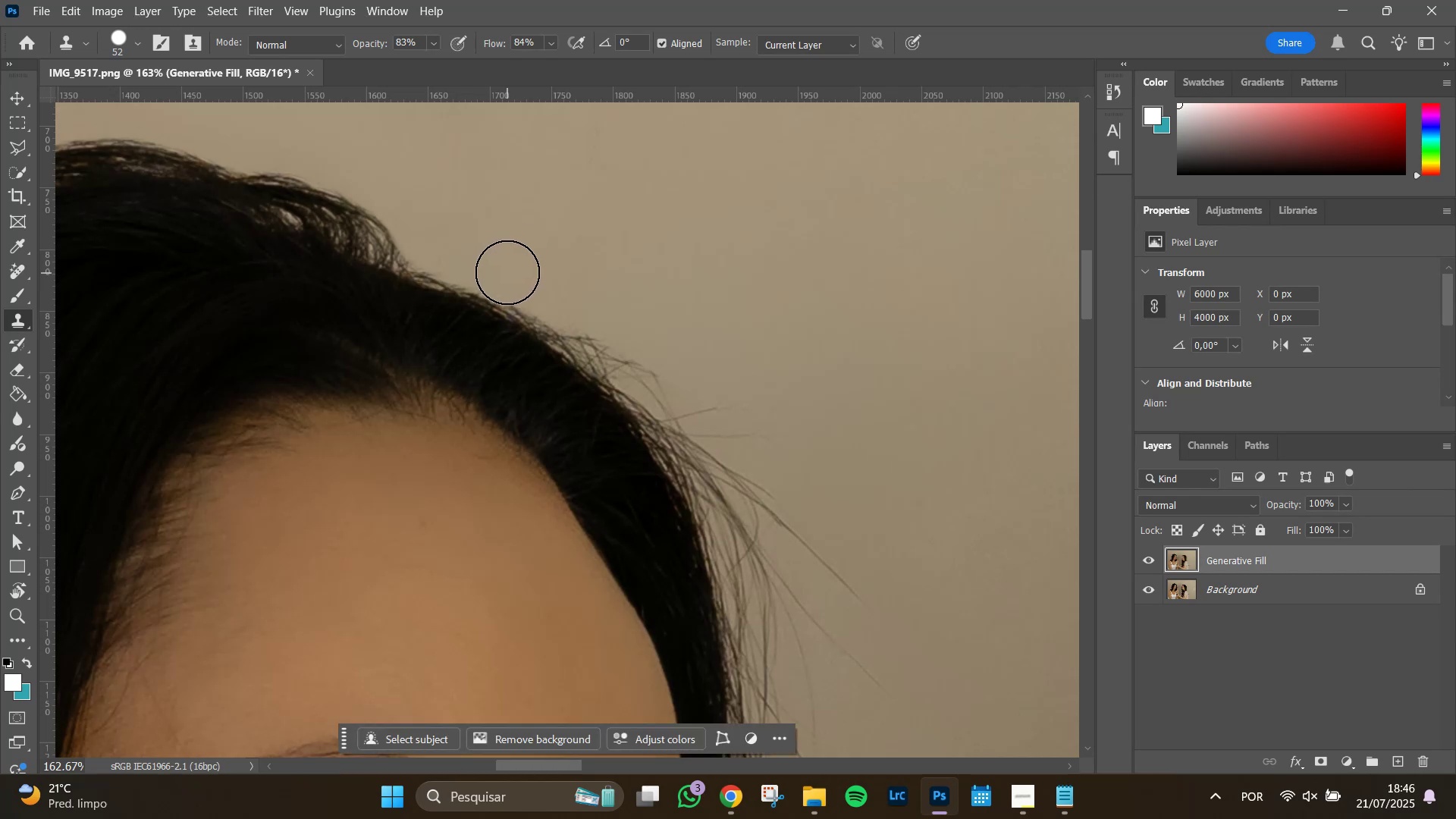 
left_click_drag(start_coordinate=[508, 272], to_coordinate=[602, 325])
 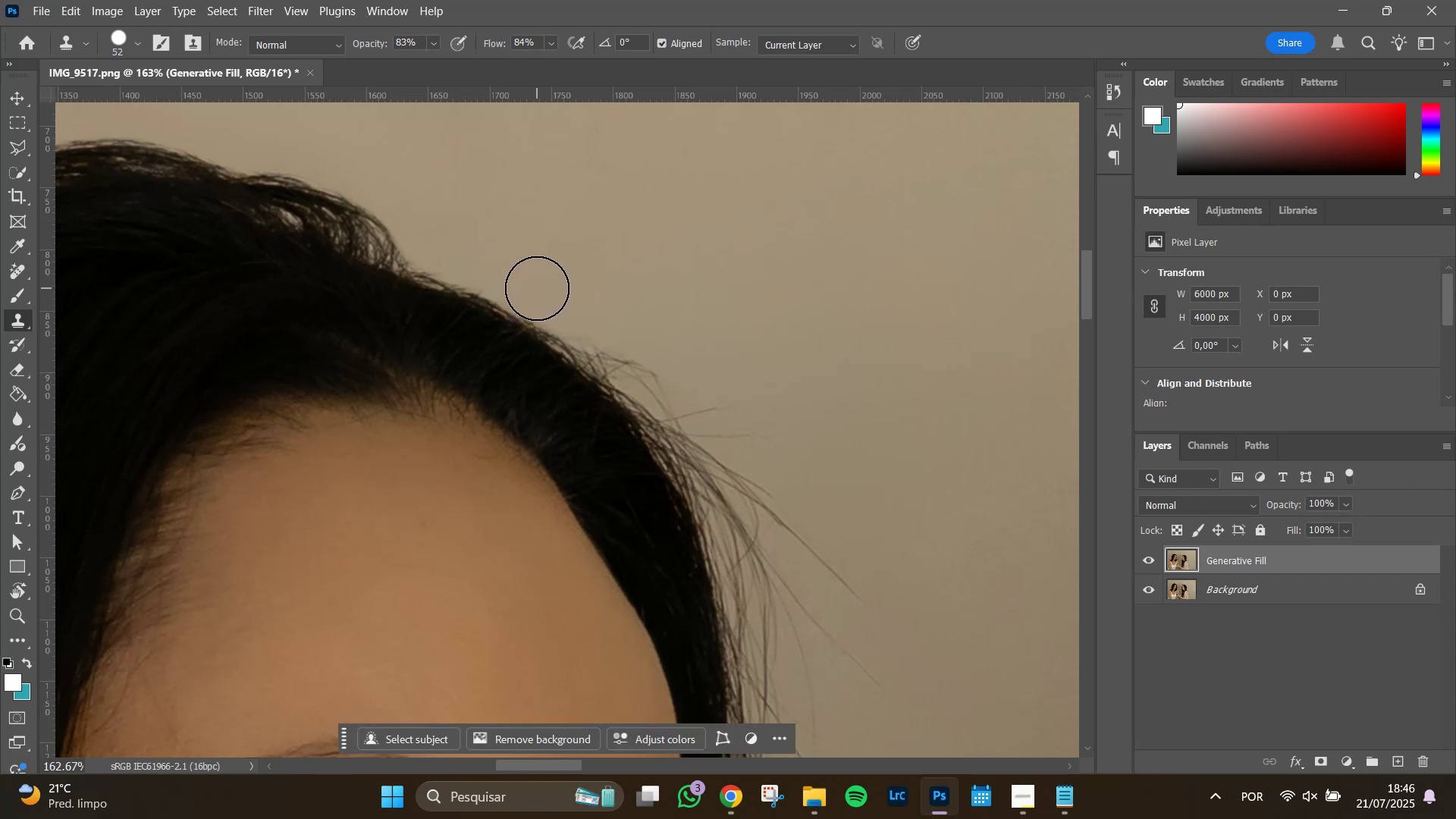 
left_click_drag(start_coordinate=[535, 287], to_coordinate=[518, 277])
 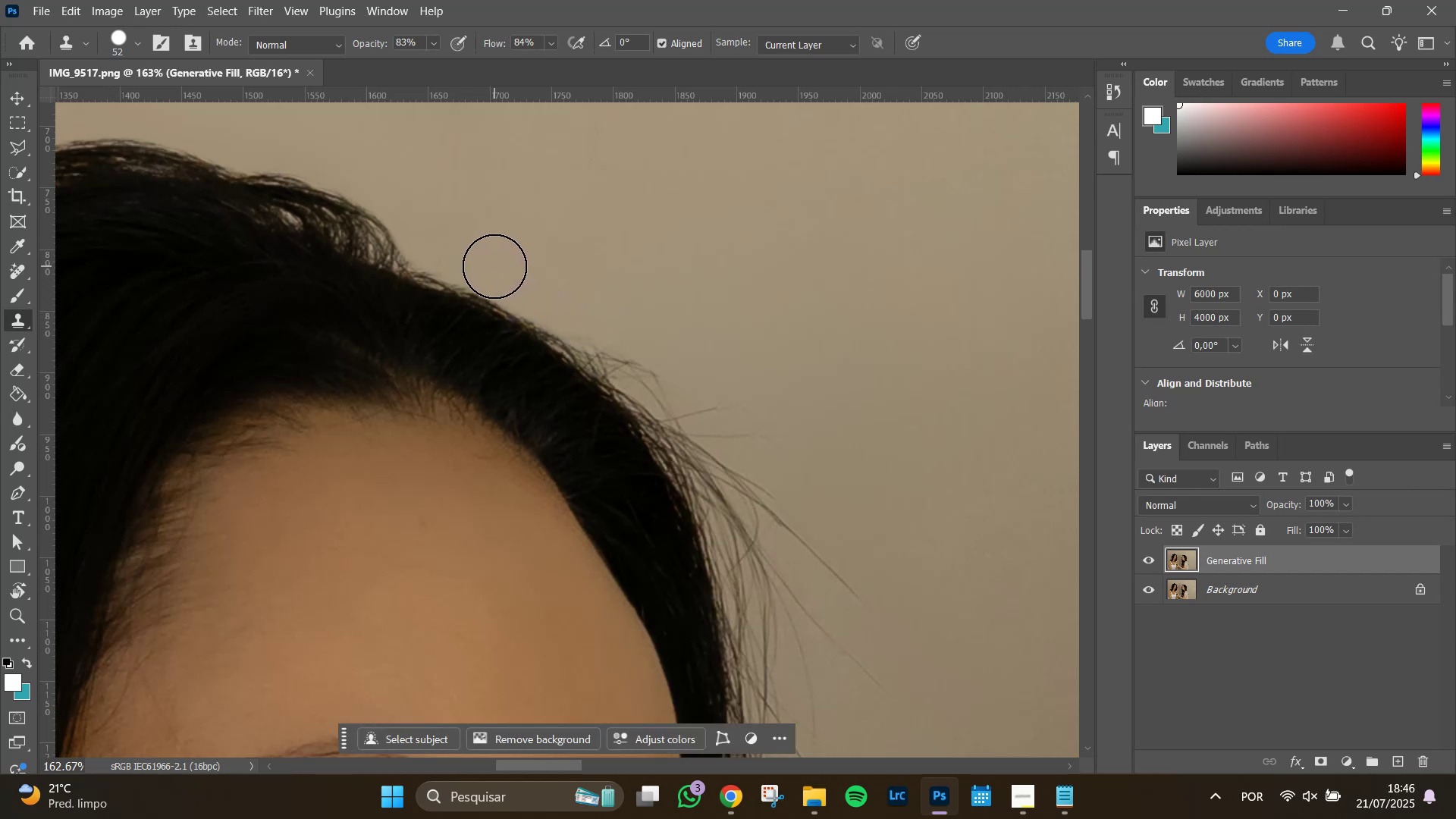 
left_click([494, 266])
 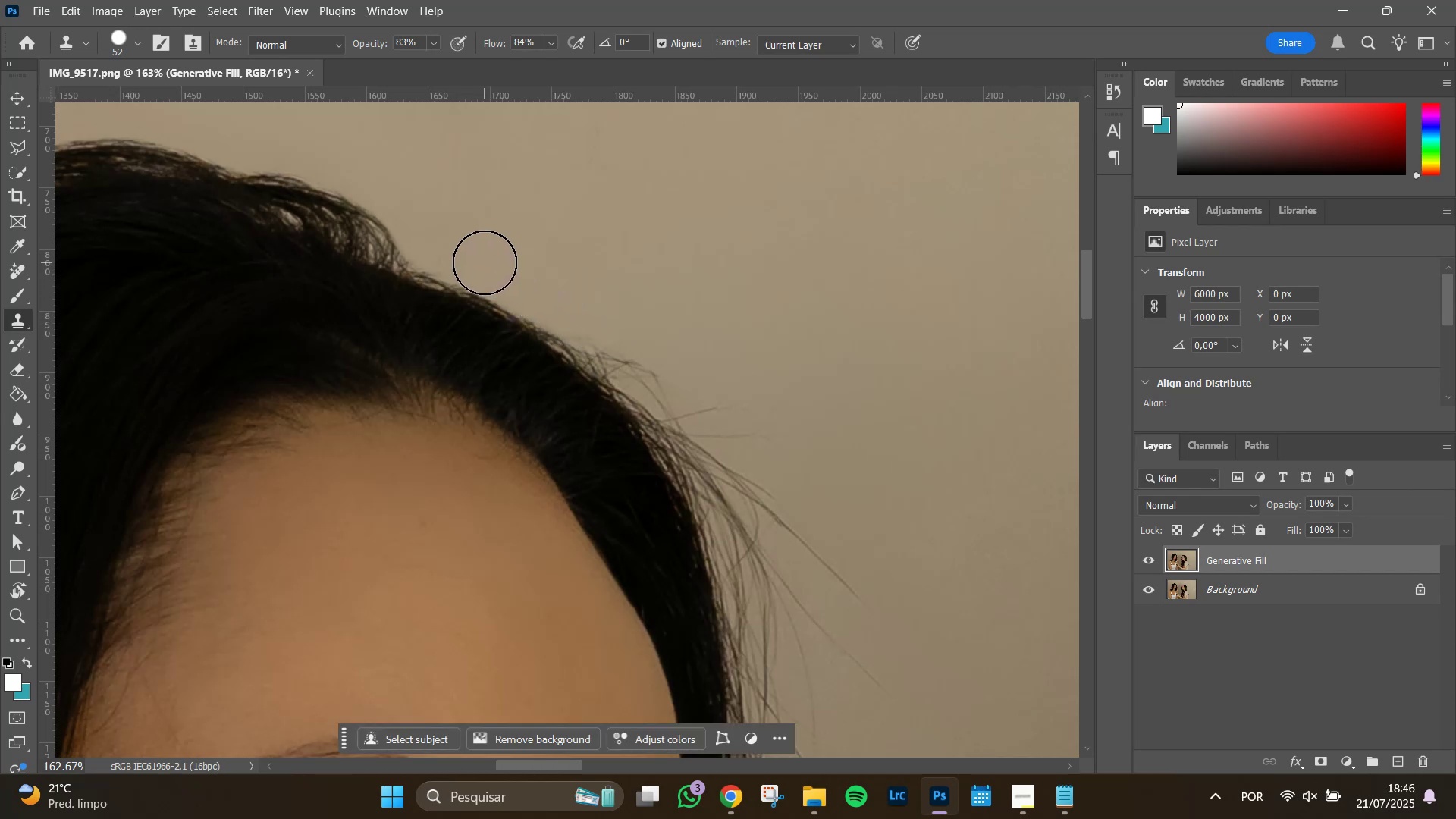 
left_click([485, 262])
 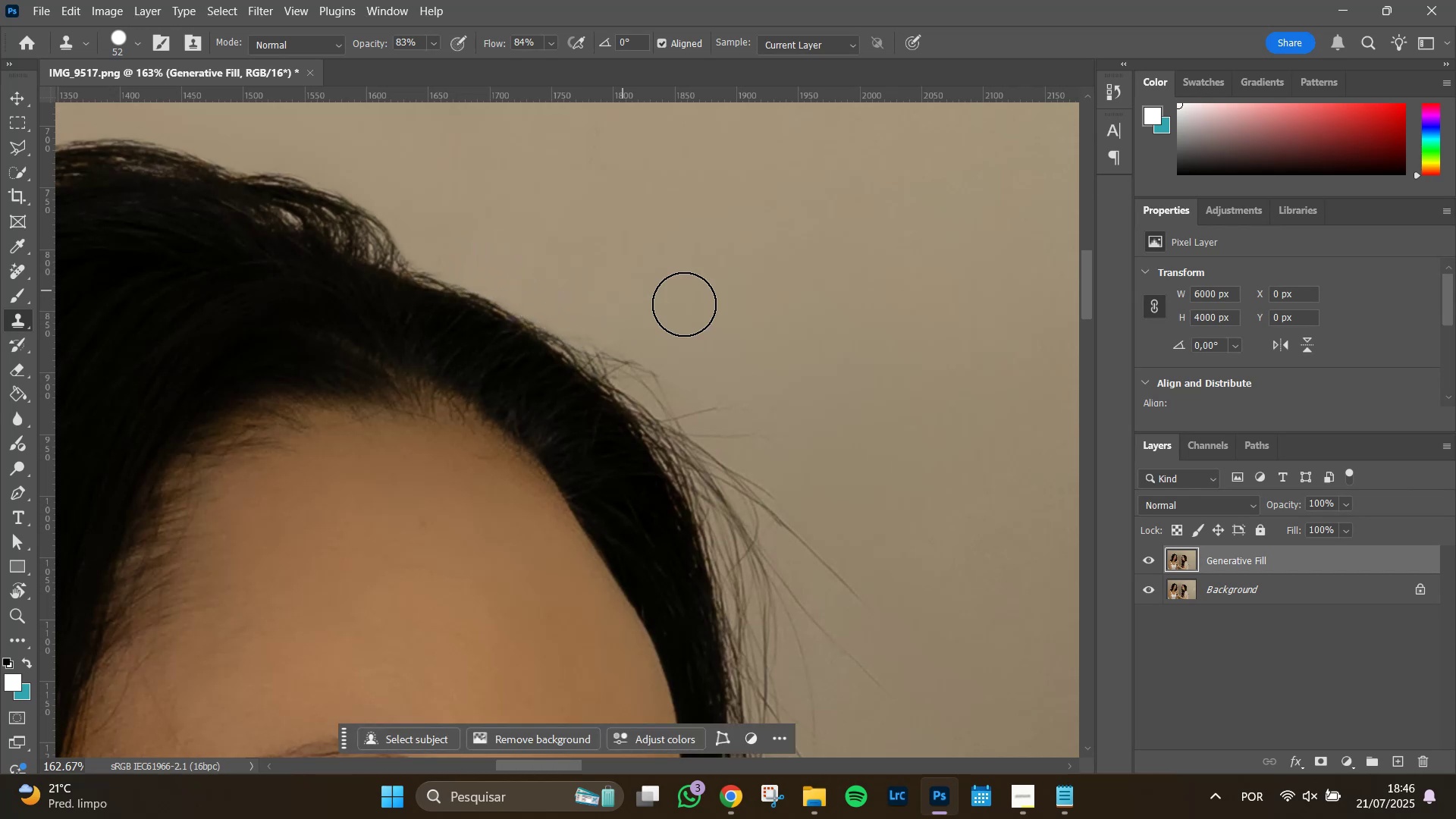 
hold_key(key=Space, duration=0.83)
 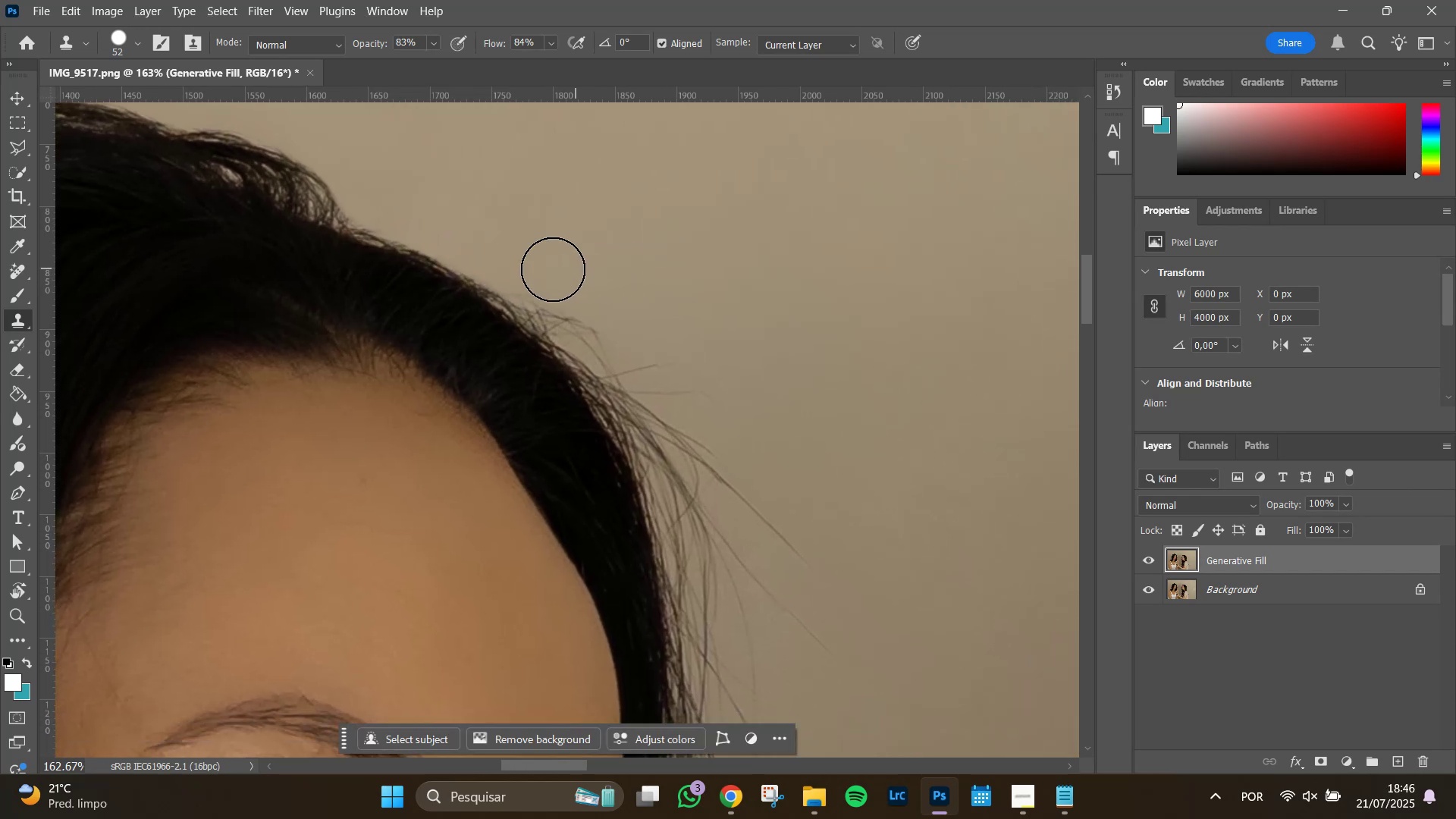 
left_click_drag(start_coordinate=[733, 321], to_coordinate=[673, 278])
 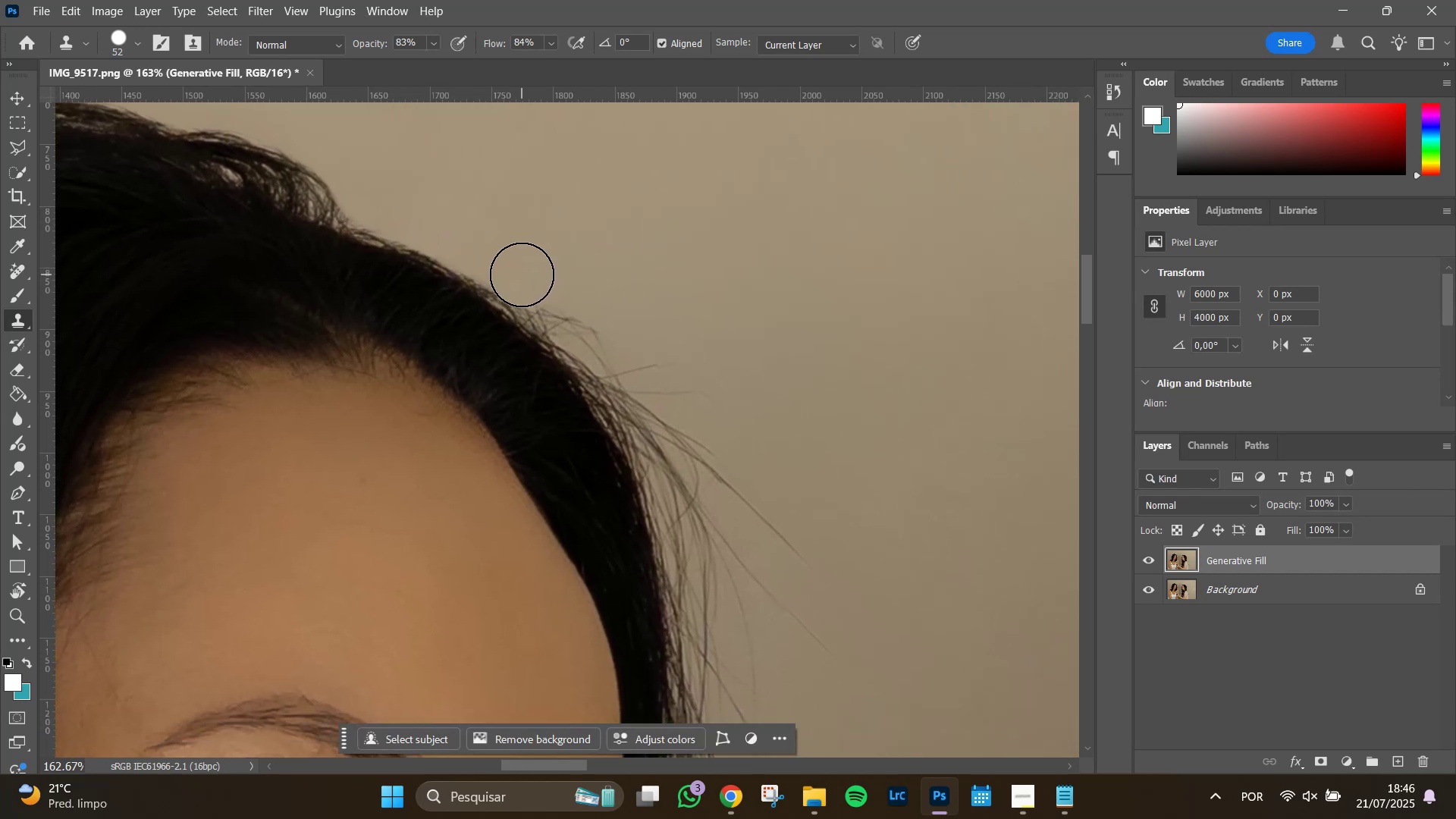 
left_click_drag(start_coordinate=[523, 274], to_coordinate=[607, 326])
 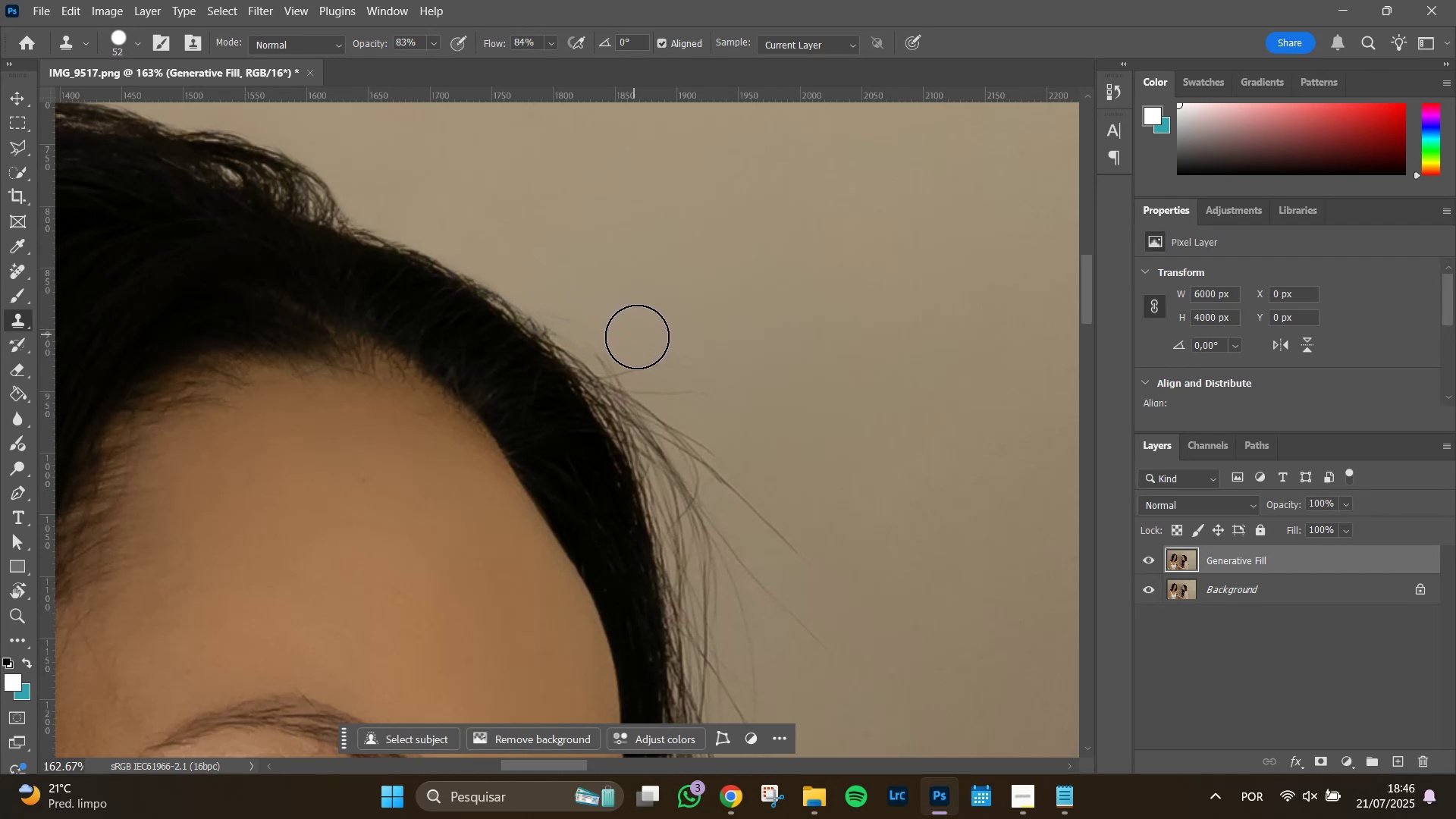 
left_click_drag(start_coordinate=[648, 340], to_coordinate=[696, 384])
 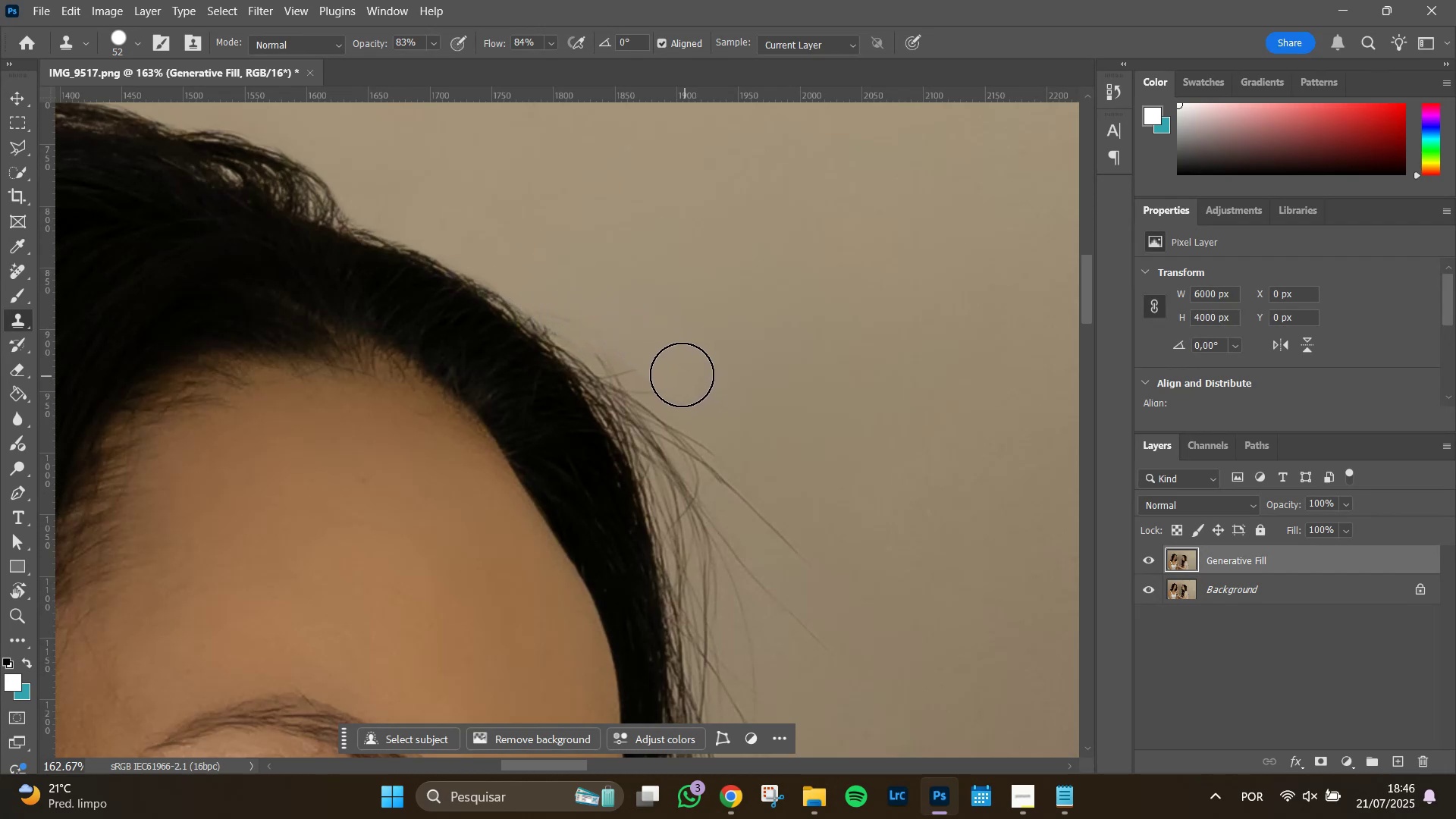 
left_click_drag(start_coordinate=[680, 375], to_coordinate=[621, 338])
 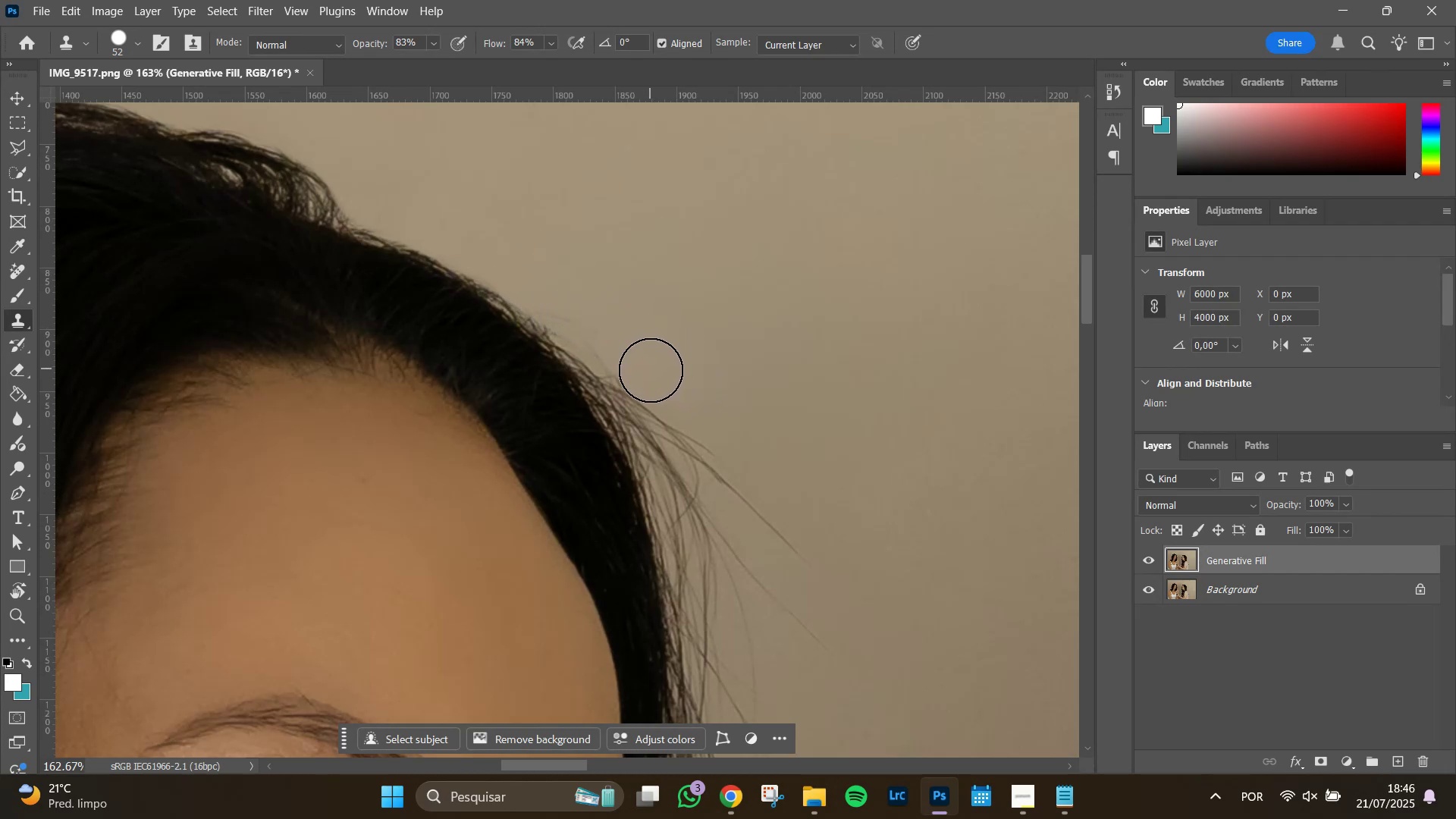 
left_click_drag(start_coordinate=[651, 372], to_coordinate=[547, 271])
 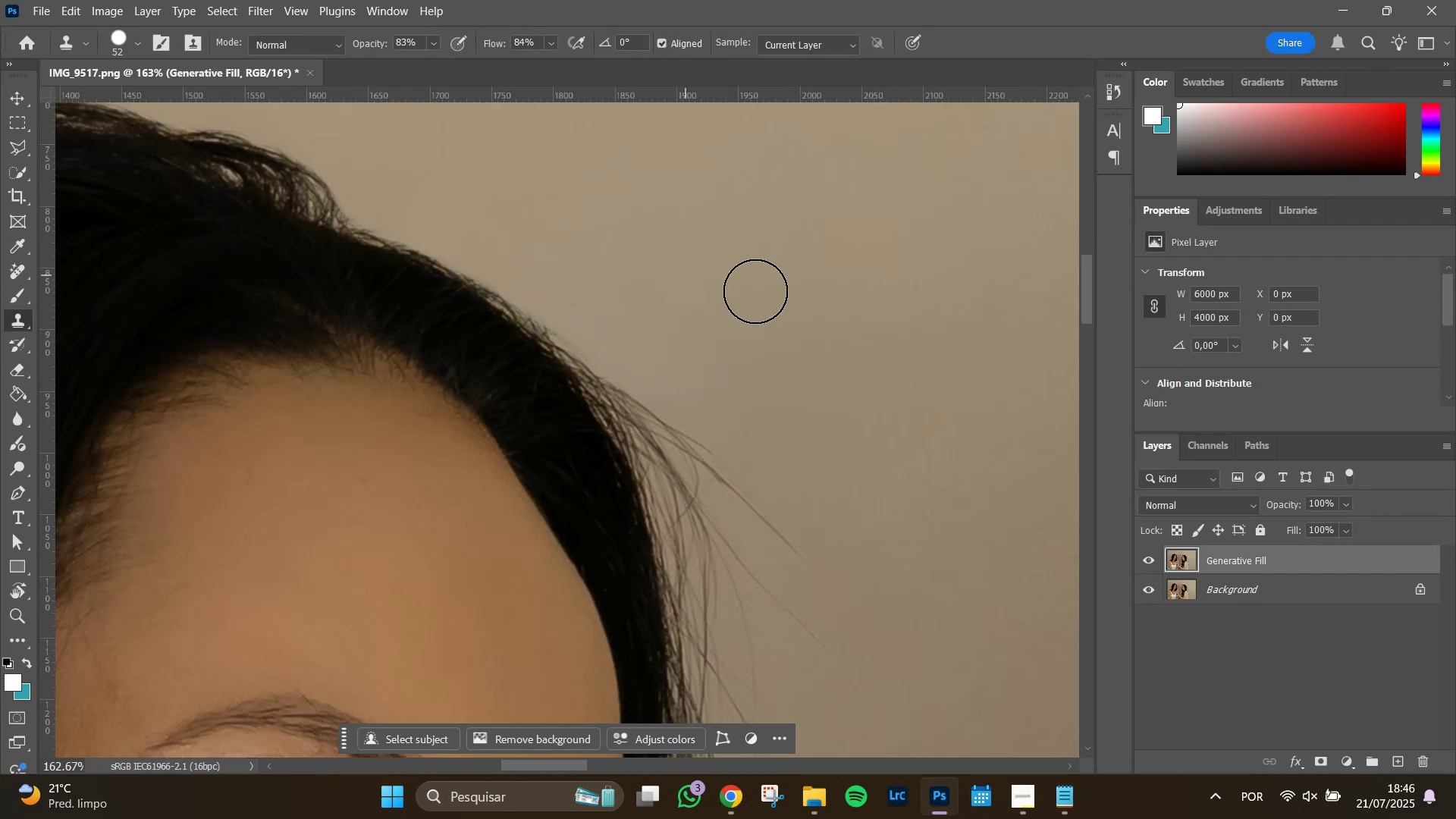 
hold_key(key=Space, duration=0.74)
 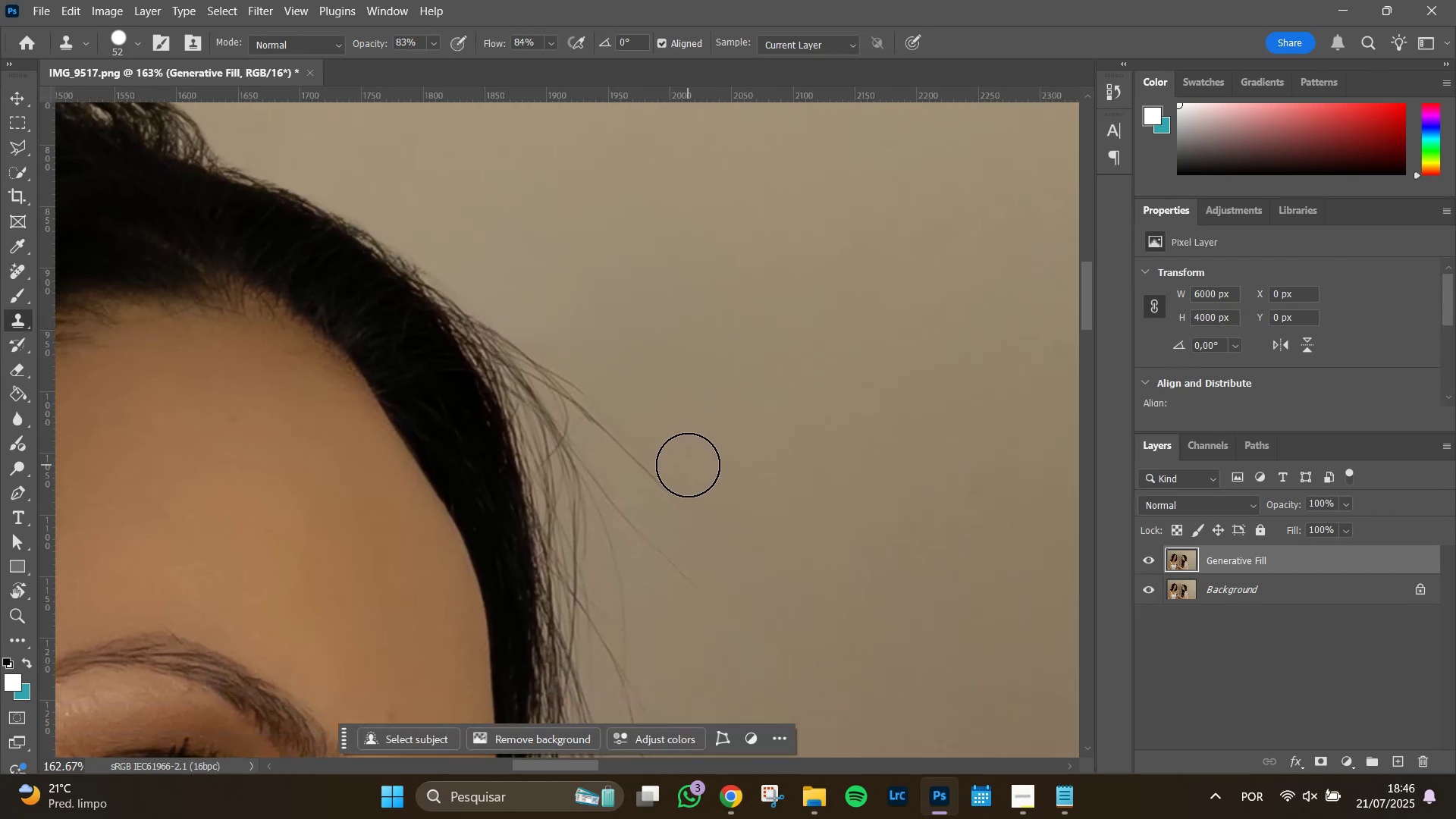 
left_click_drag(start_coordinate=[860, 381], to_coordinate=[741, 325])
 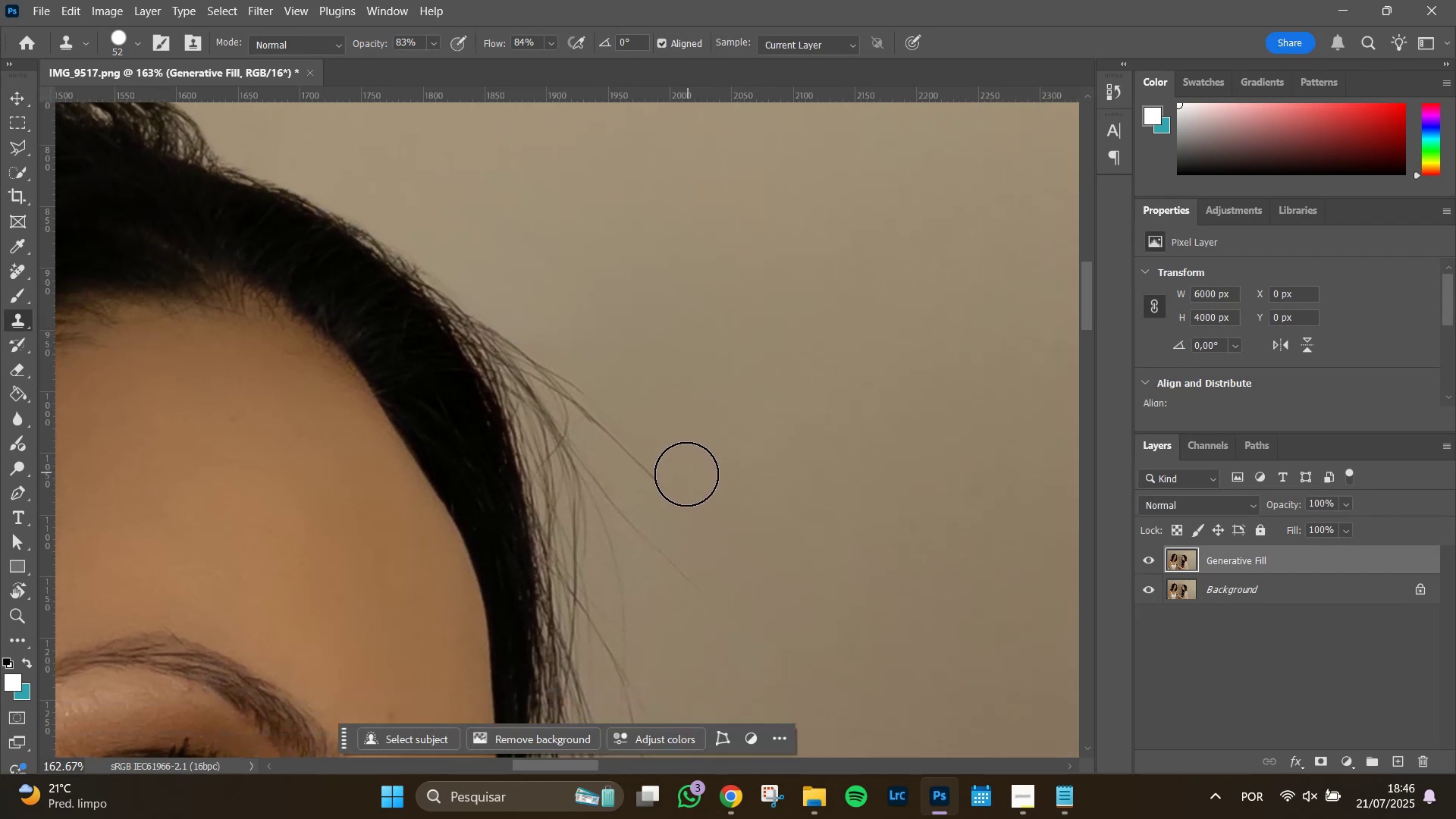 
left_click_drag(start_coordinate=[678, 474], to_coordinate=[559, 352])
 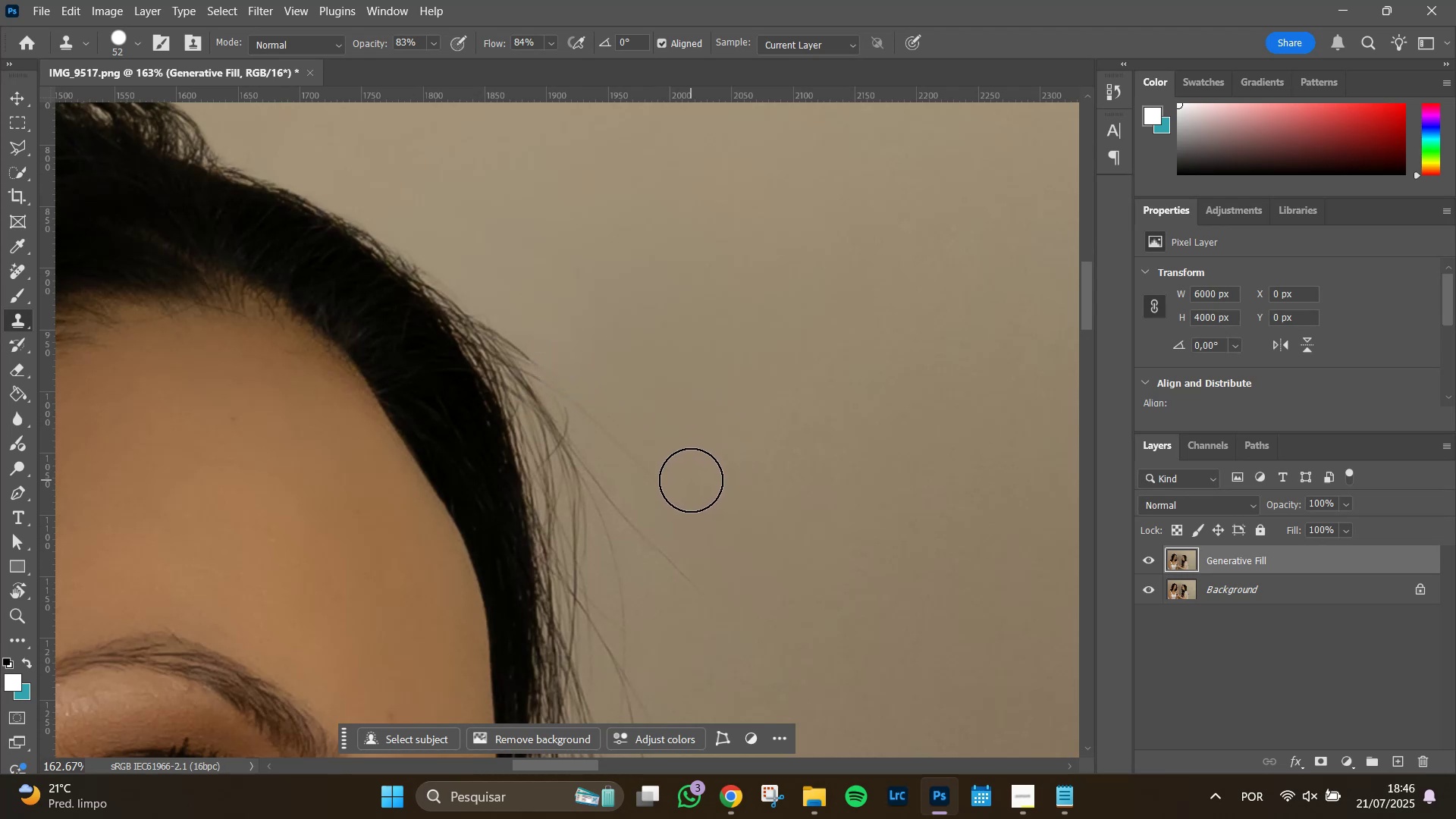 
left_click_drag(start_coordinate=[676, 476], to_coordinate=[560, 364])
 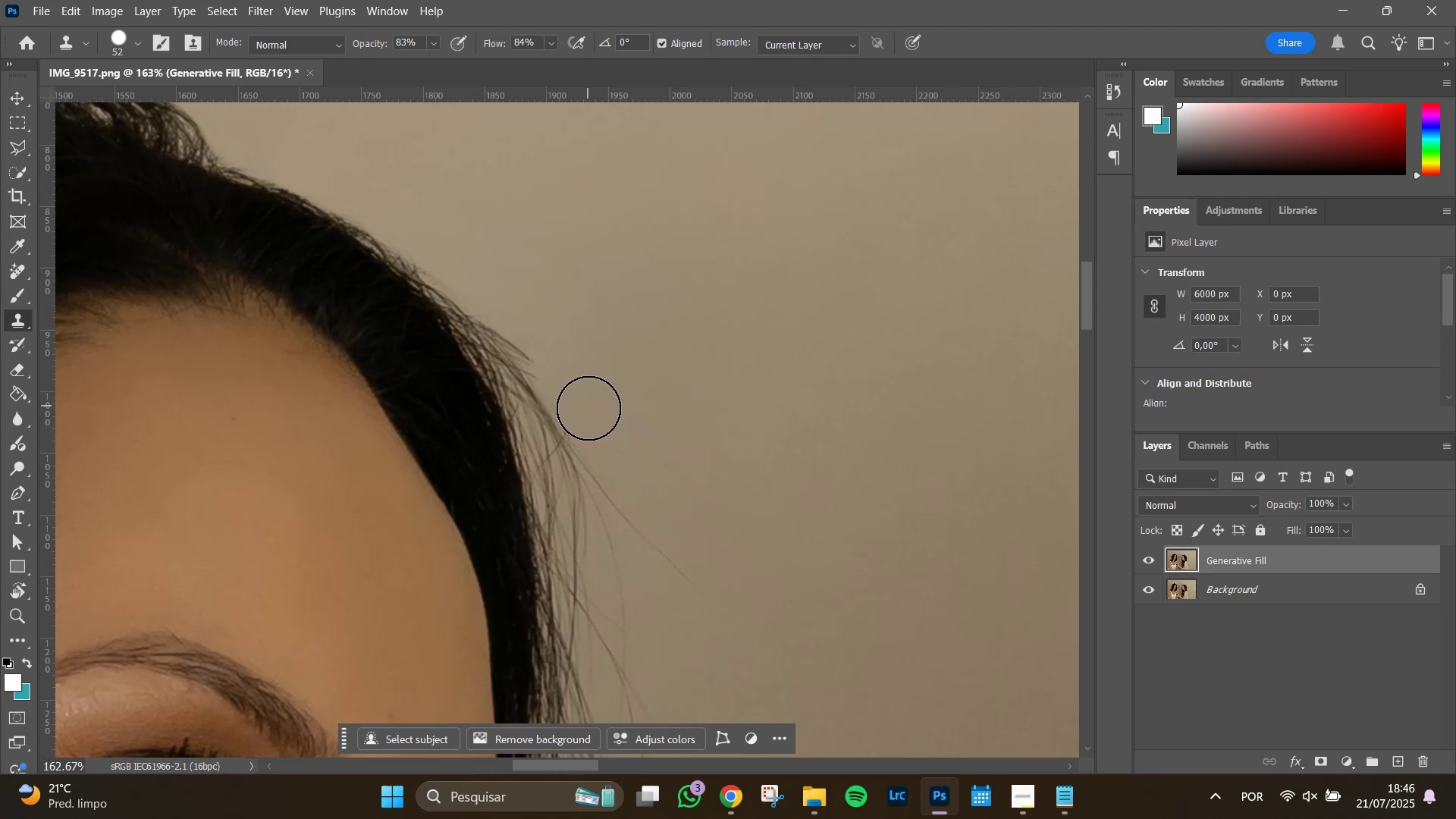 
left_click_drag(start_coordinate=[587, 413], to_coordinate=[492, 280])
 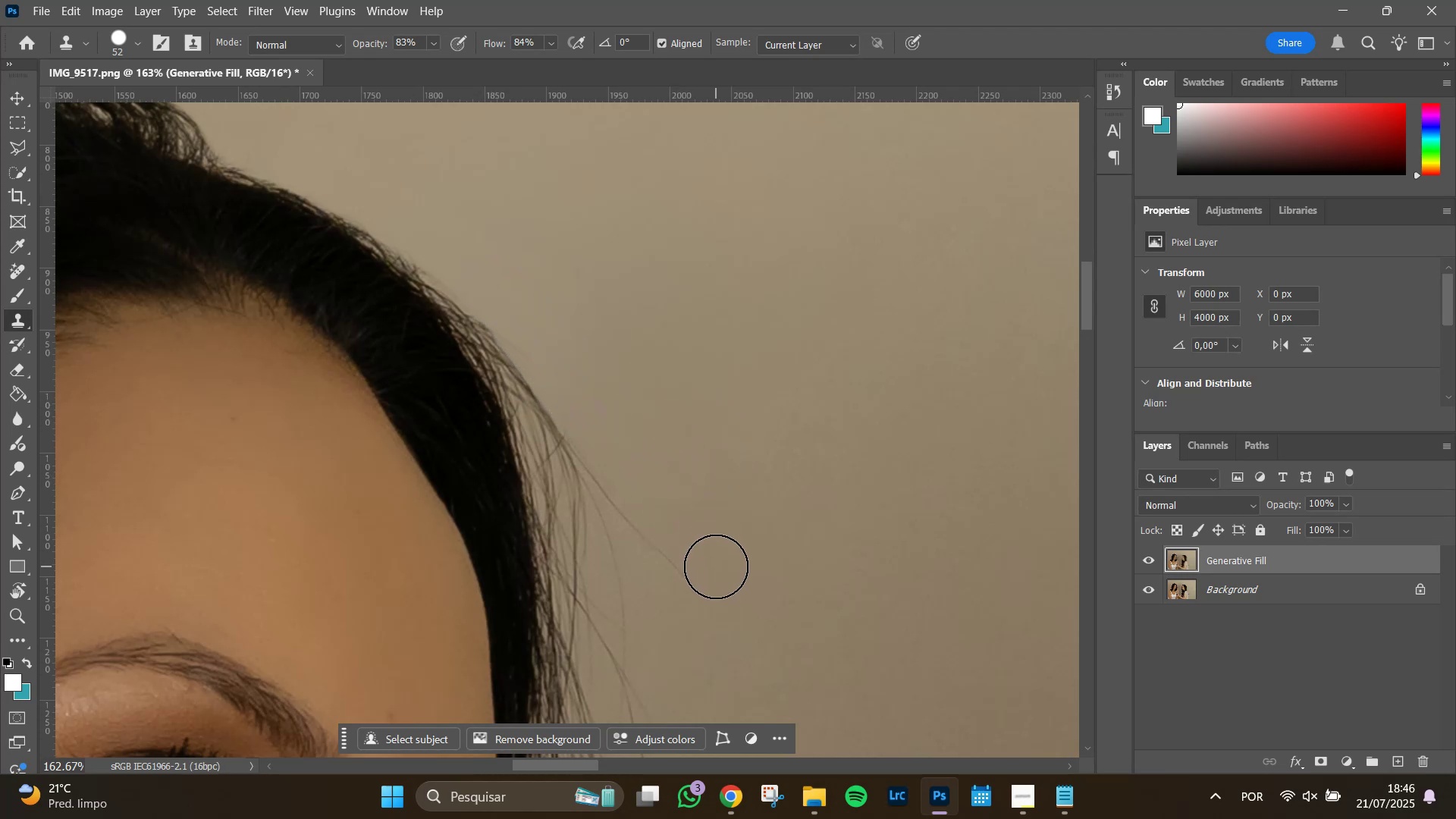 
left_click_drag(start_coordinate=[703, 569], to_coordinate=[596, 447])
 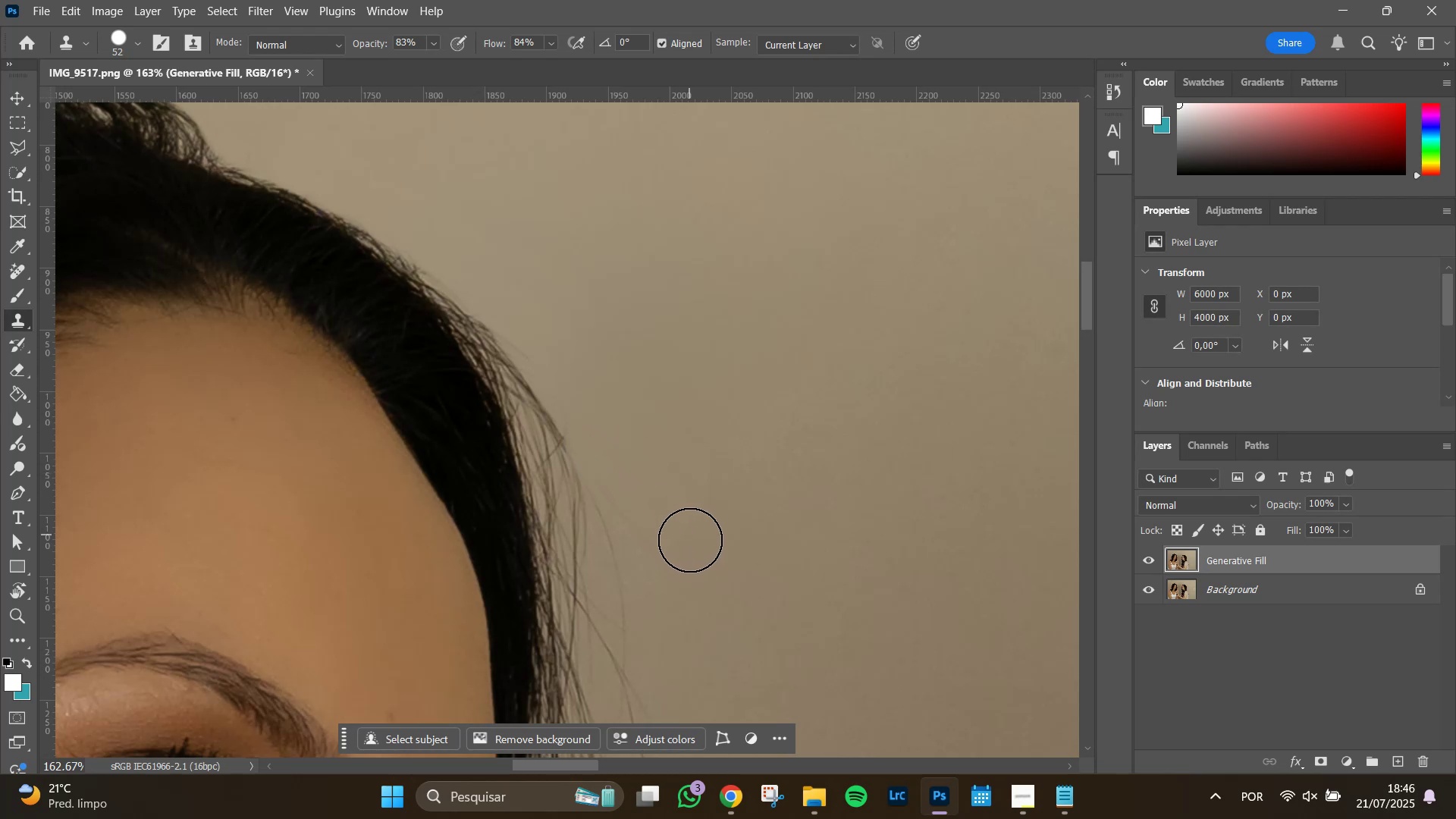 
left_click_drag(start_coordinate=[683, 537], to_coordinate=[625, 472])
 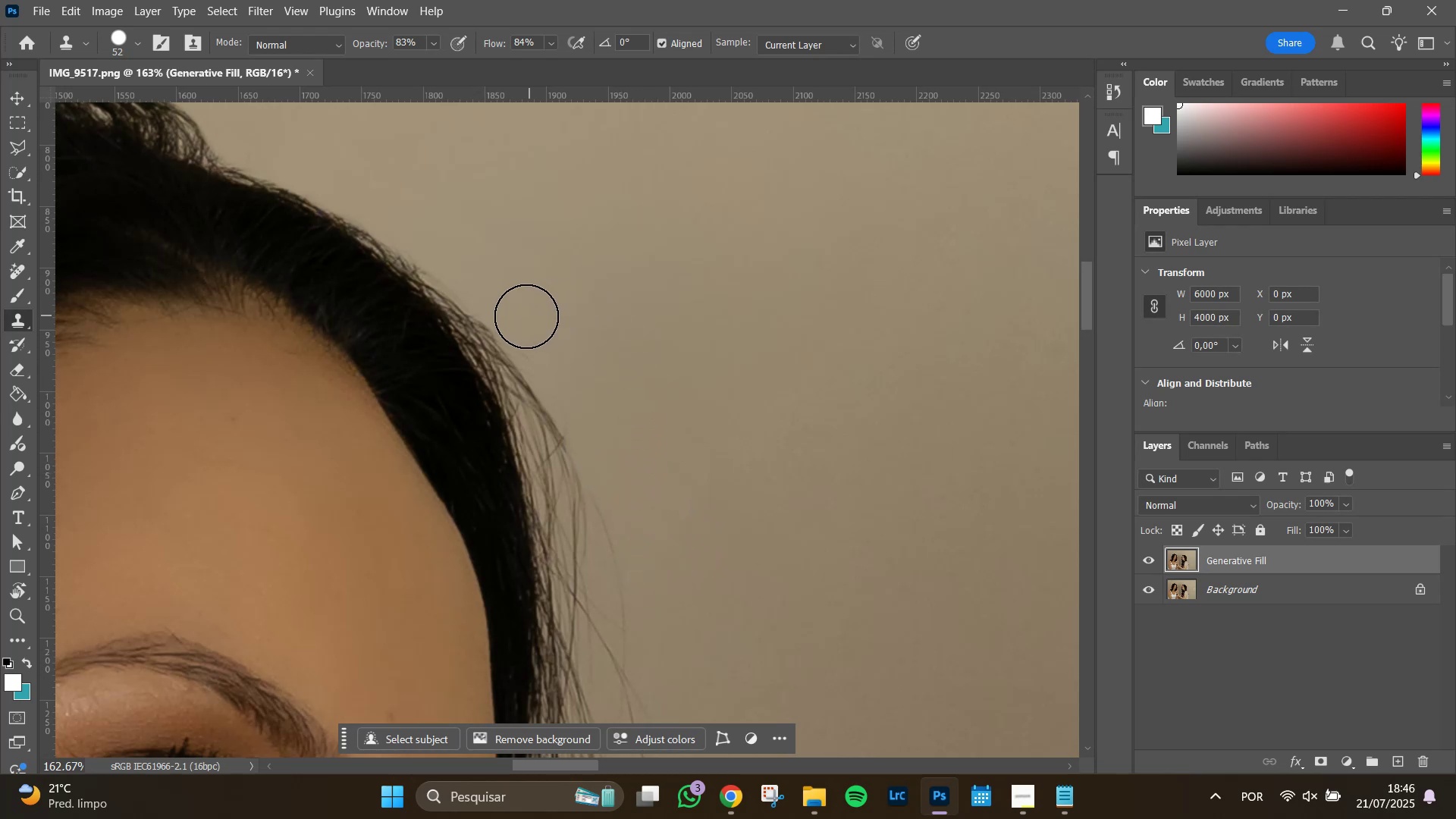 
left_click_drag(start_coordinate=[540, 339], to_coordinate=[505, 297])
 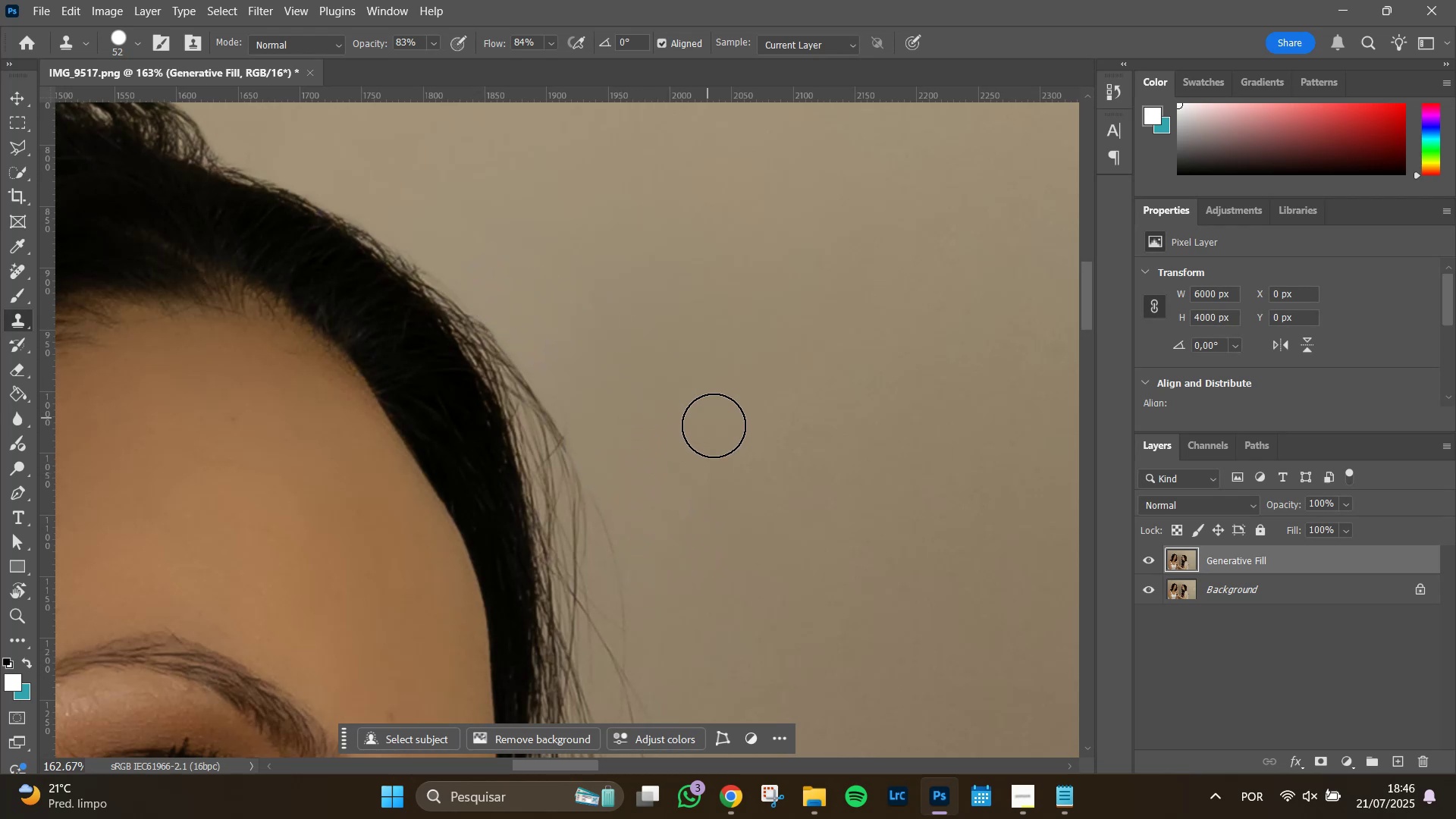 
hold_key(key=Space, duration=1.51)
 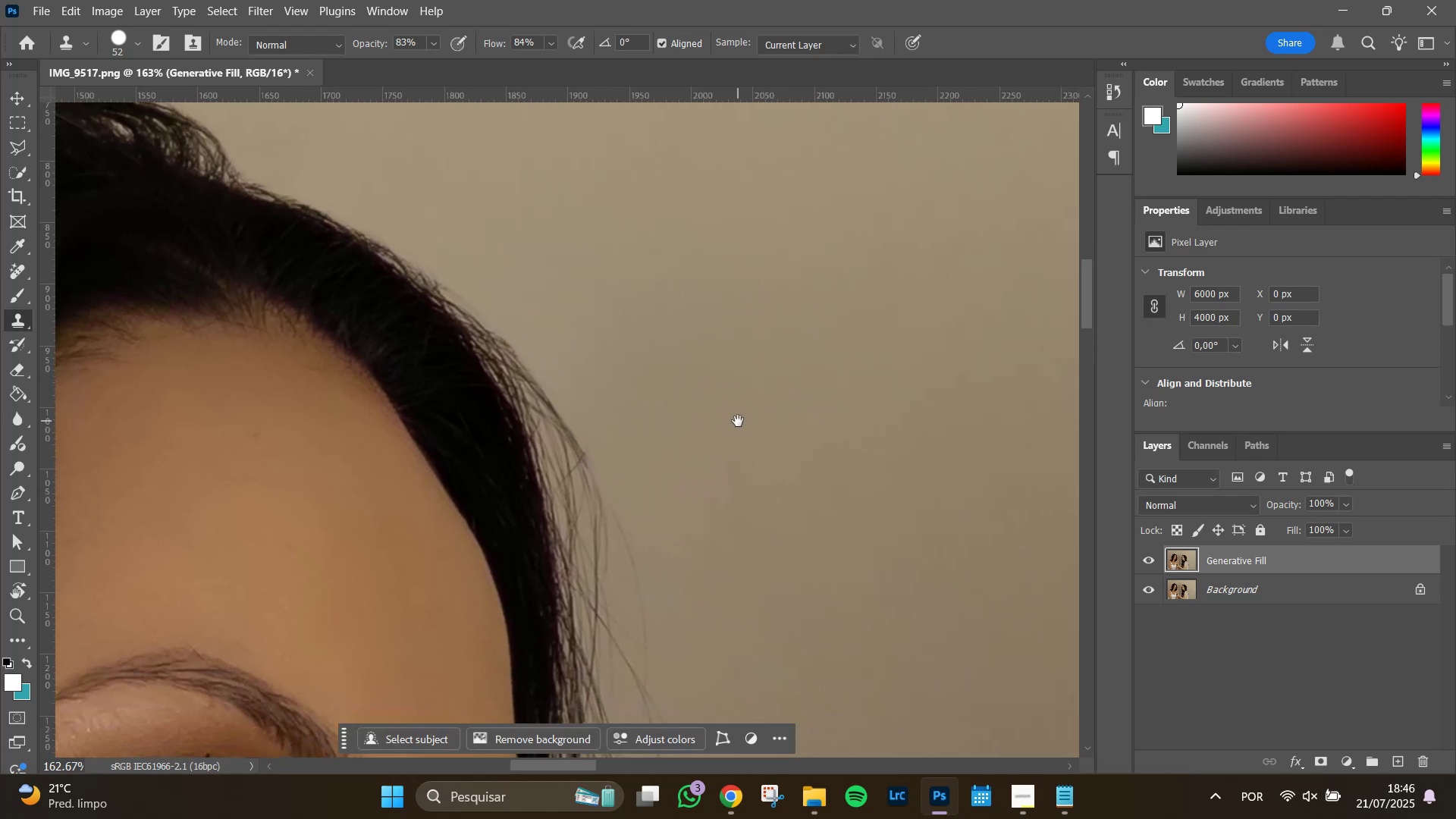 
left_click_drag(start_coordinate=[653, 366], to_coordinate=[886, 435])
 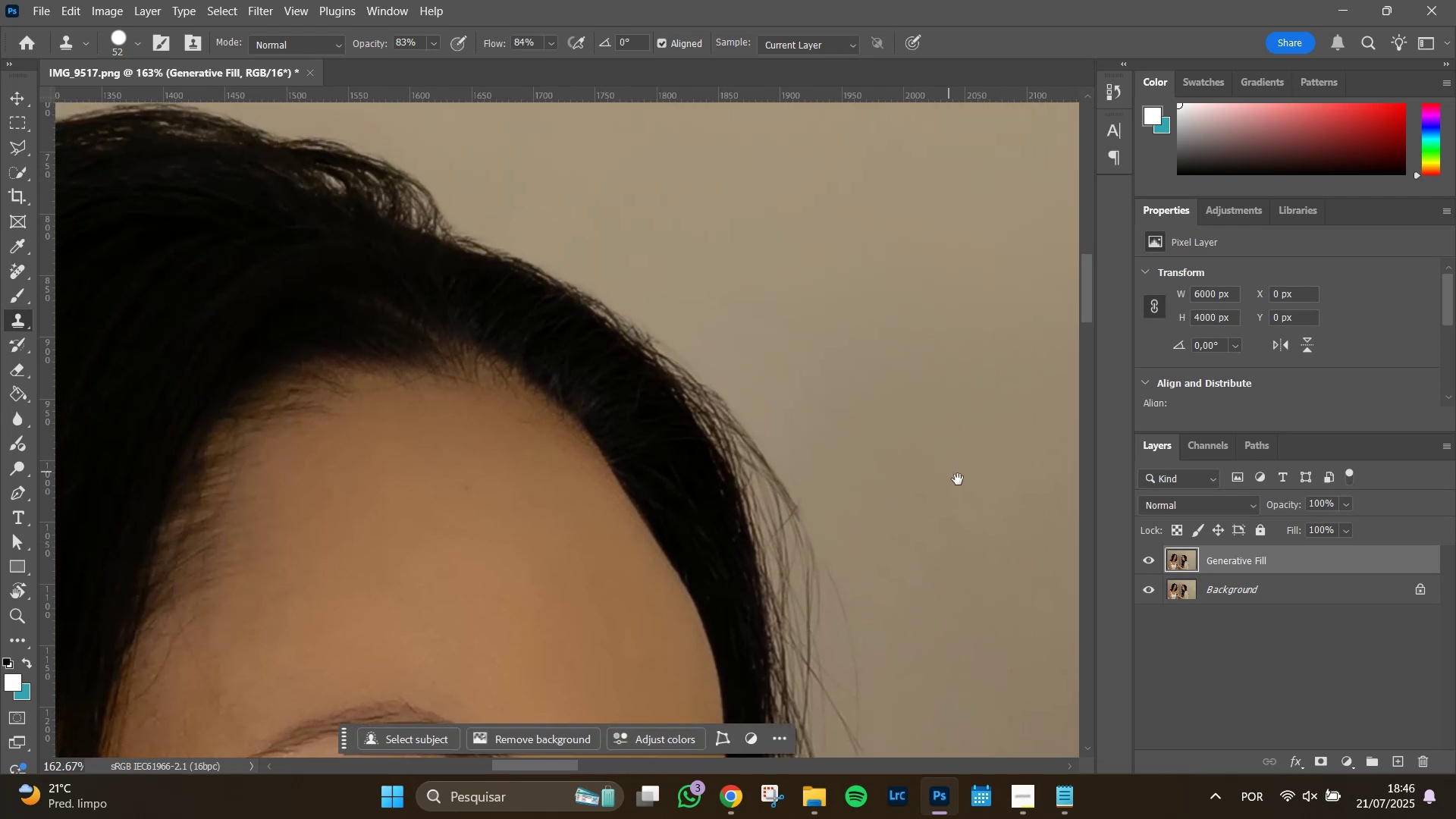 
left_click_drag(start_coordinate=[950, 474], to_coordinate=[738, 421])
 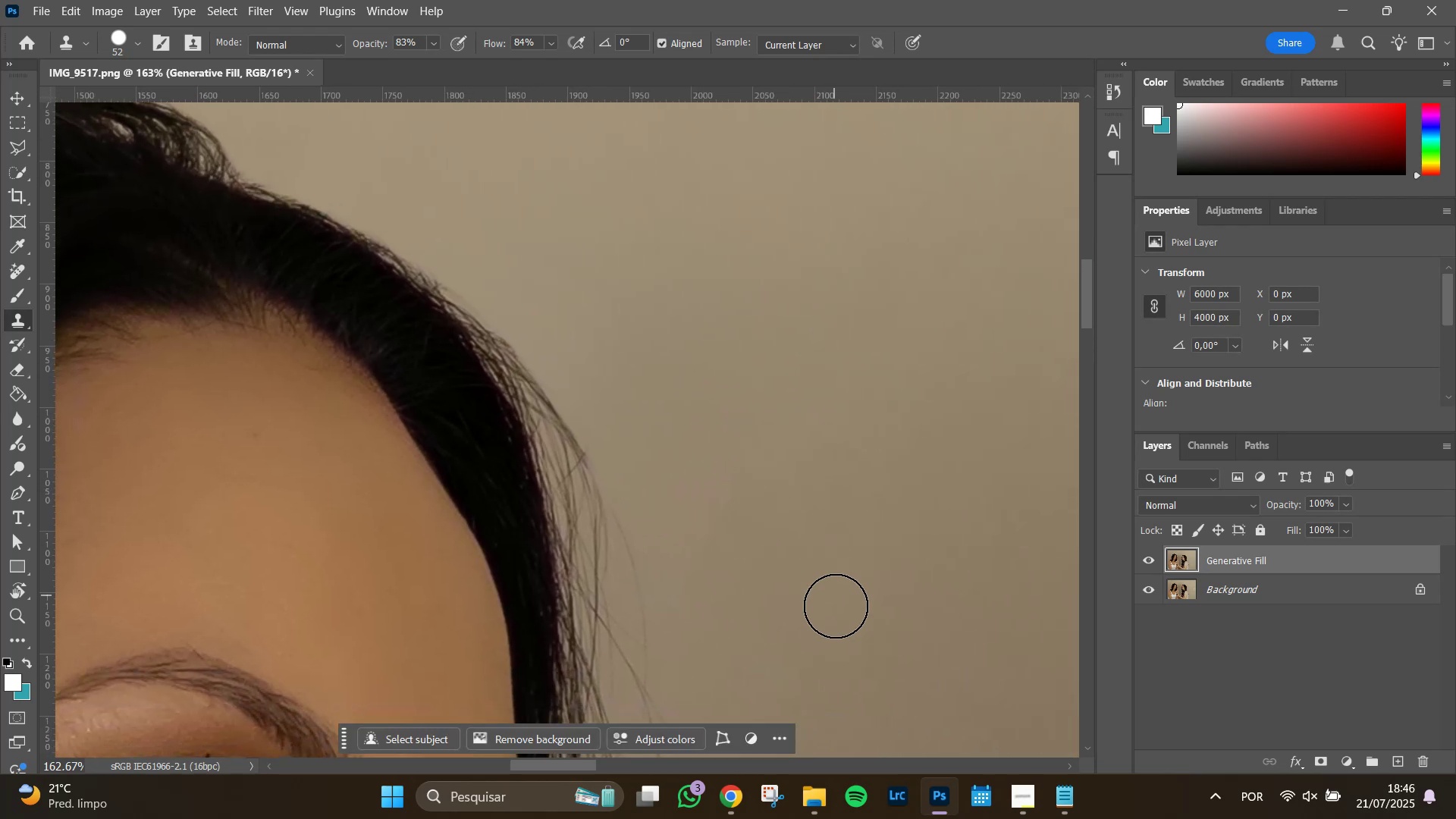 
hold_key(key=Space, duration=0.62)
 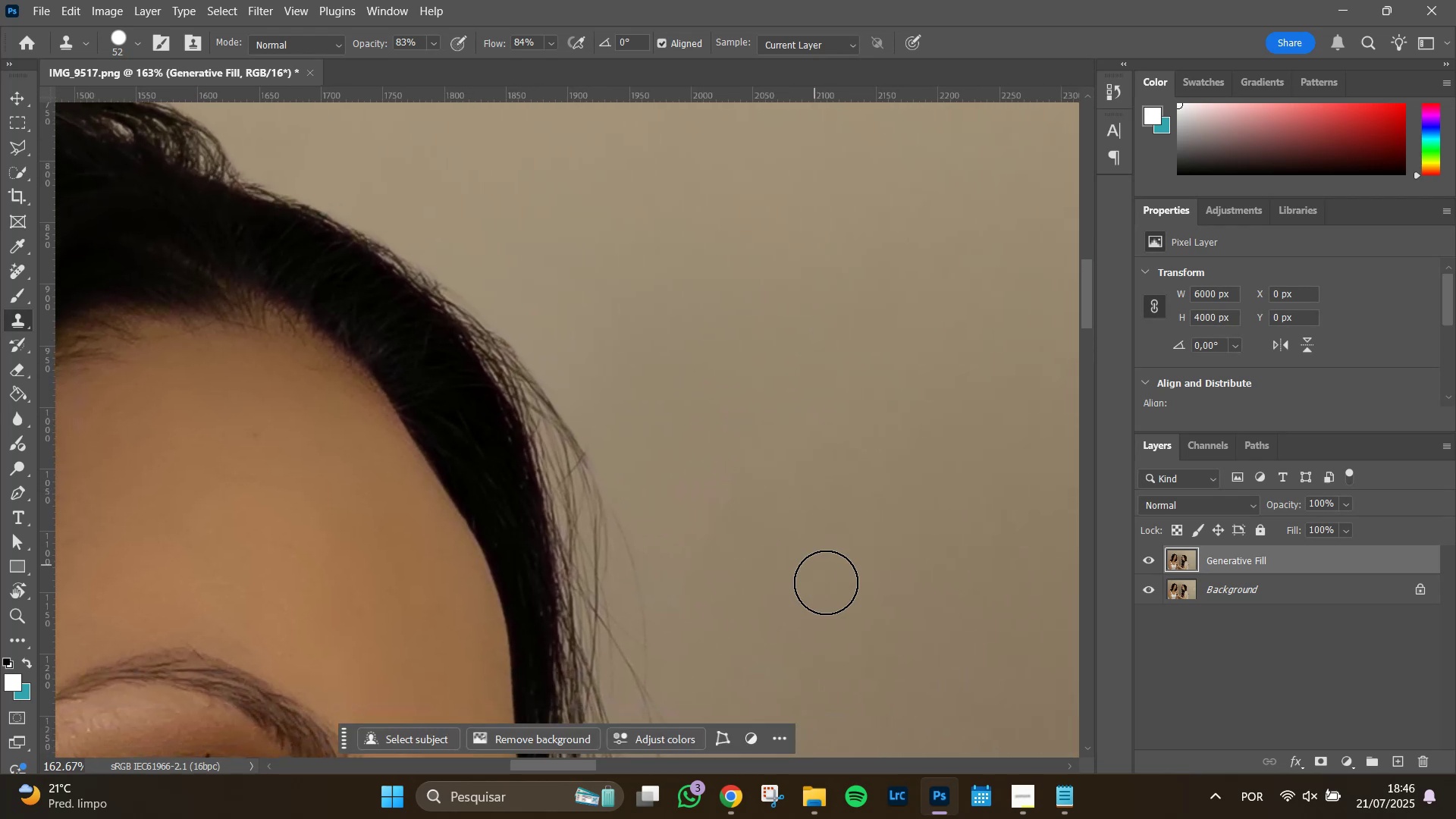 
hold_key(key=Space, duration=1.51)
 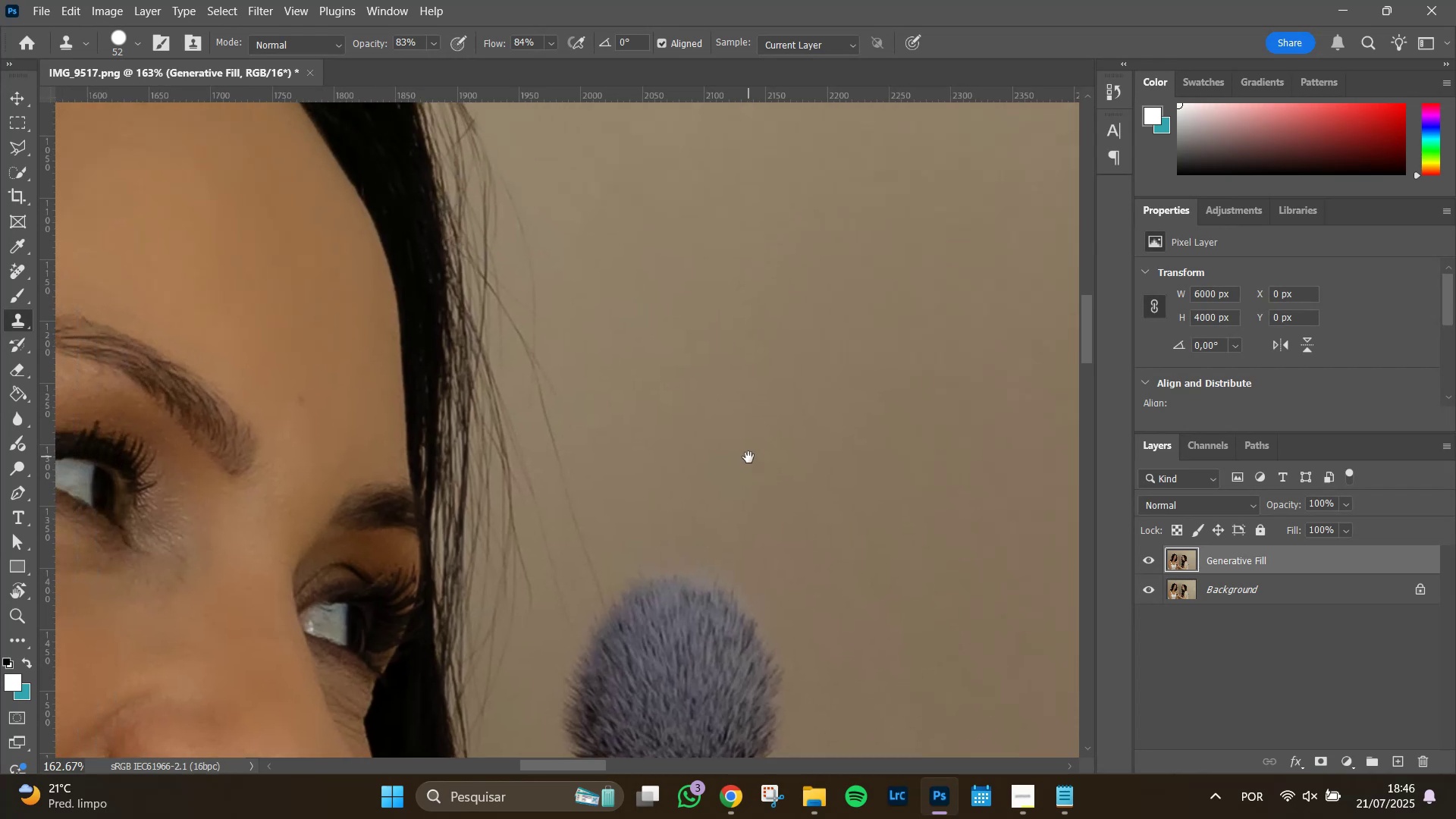 
left_click_drag(start_coordinate=[834, 606], to_coordinate=[703, 325])
 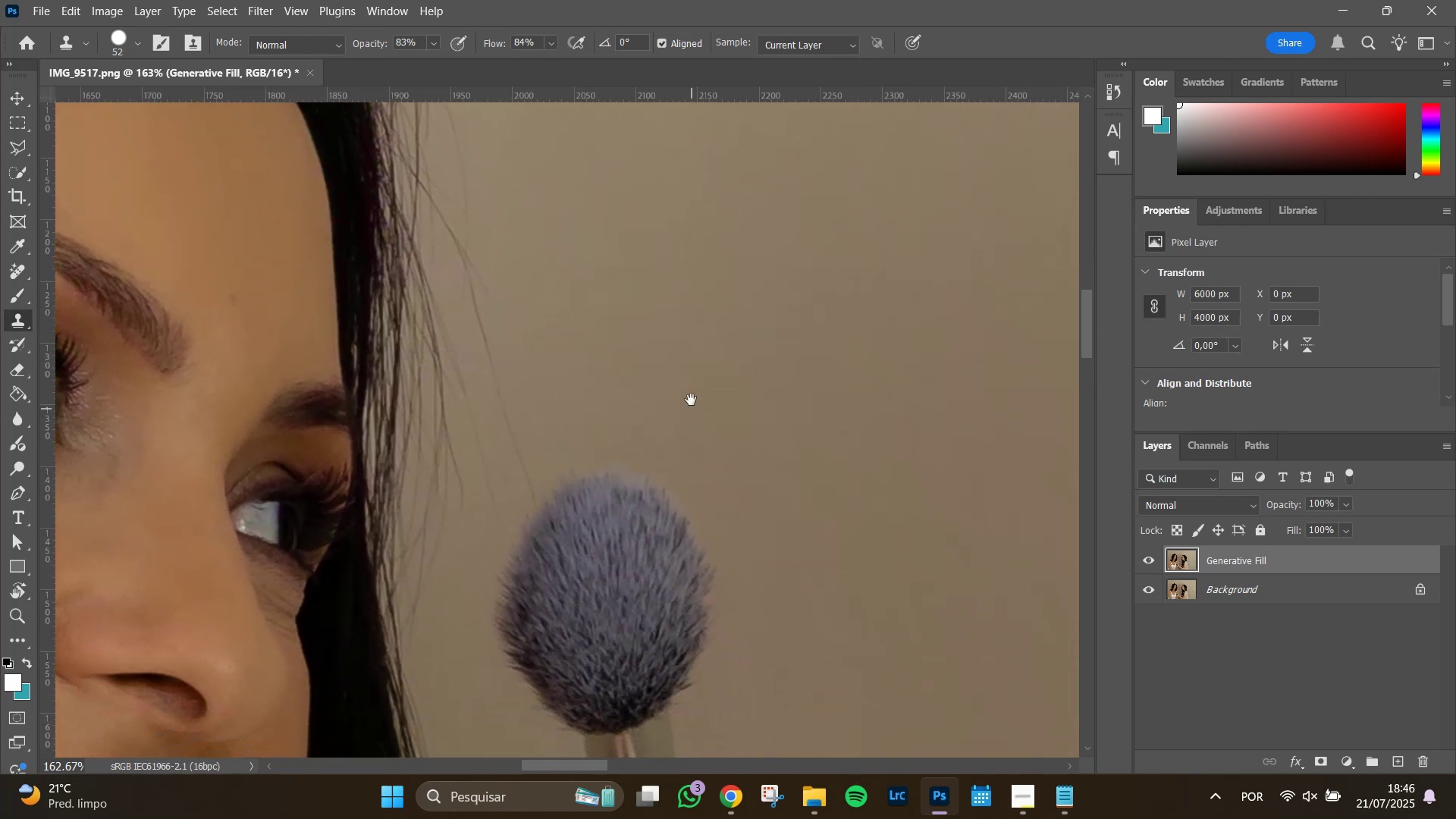 
hold_key(key=Space, duration=0.87)
 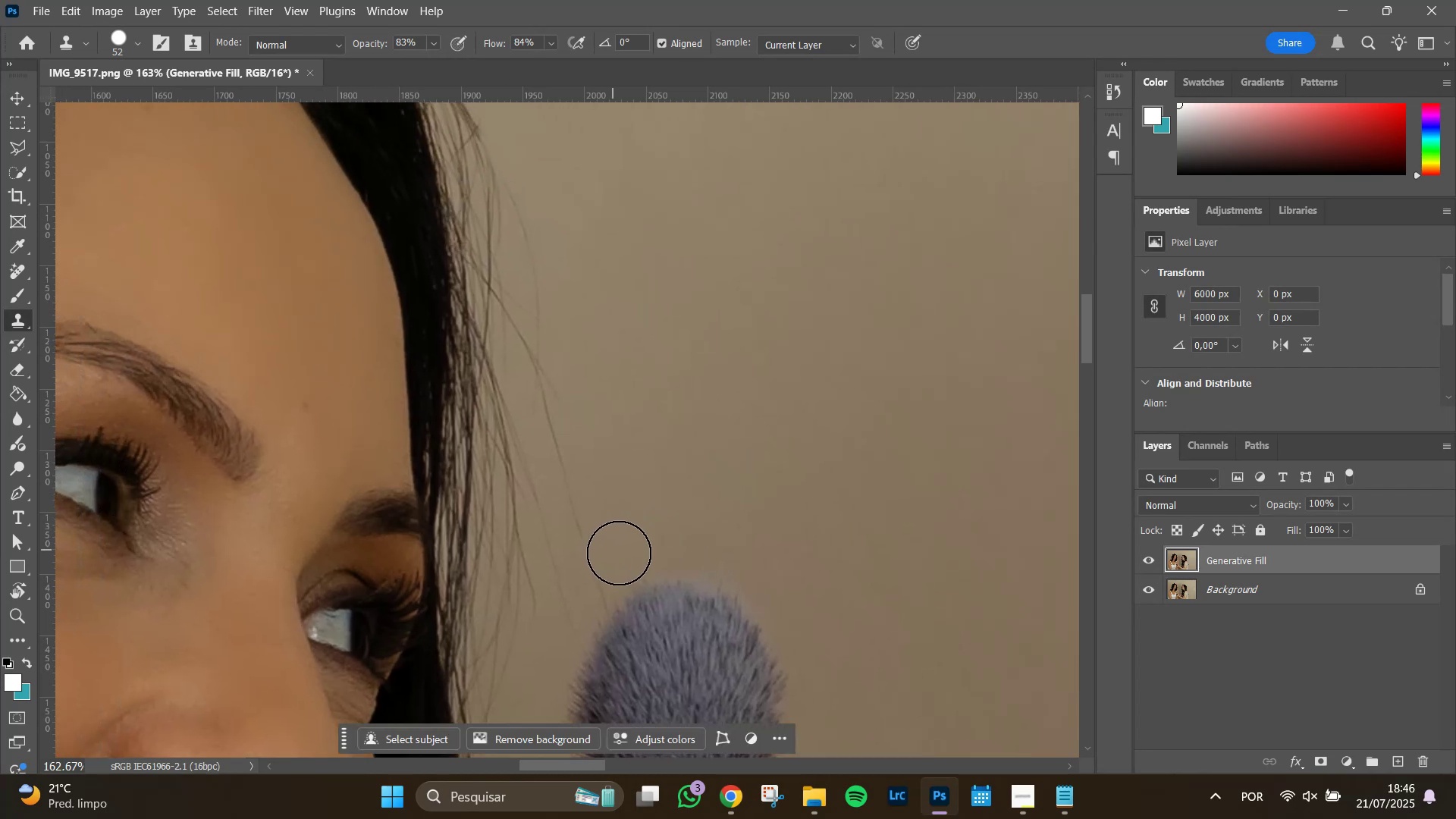 
left_click_drag(start_coordinate=[675, 345], to_coordinate=[748, 457])
 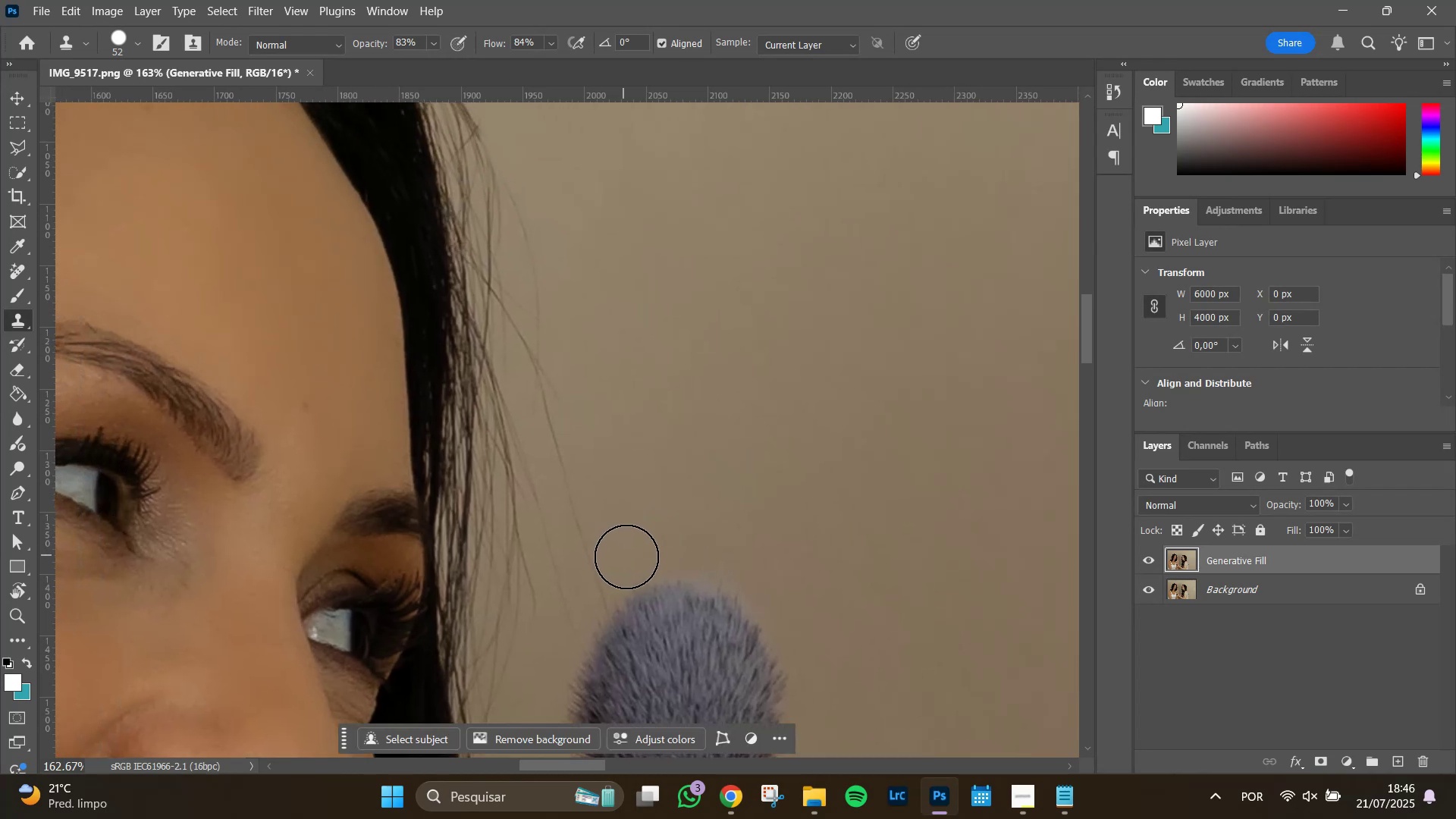 
hold_key(key=AltLeft, duration=0.72)
left_click([630, 548])
 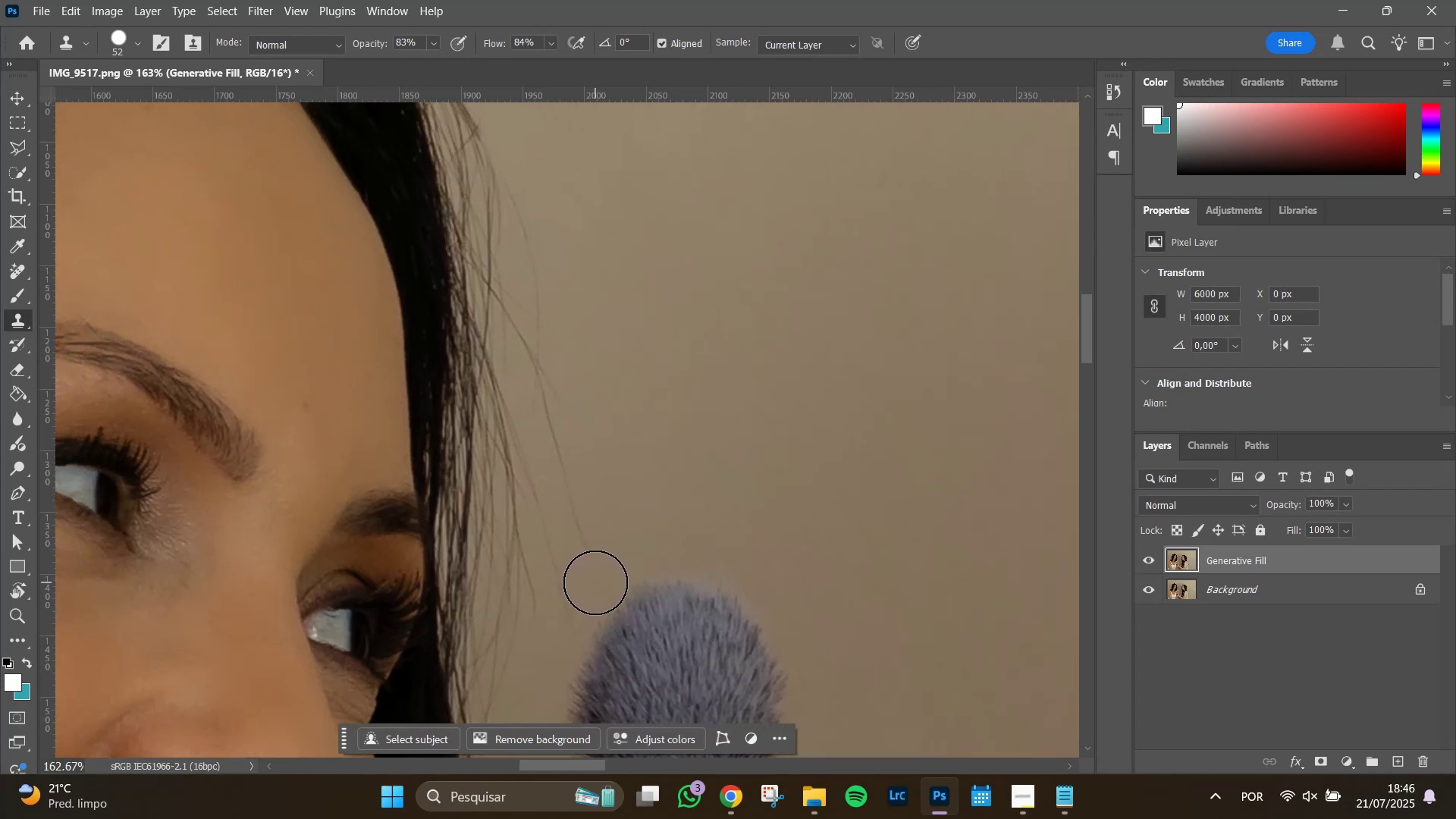 
left_click([595, 582])
 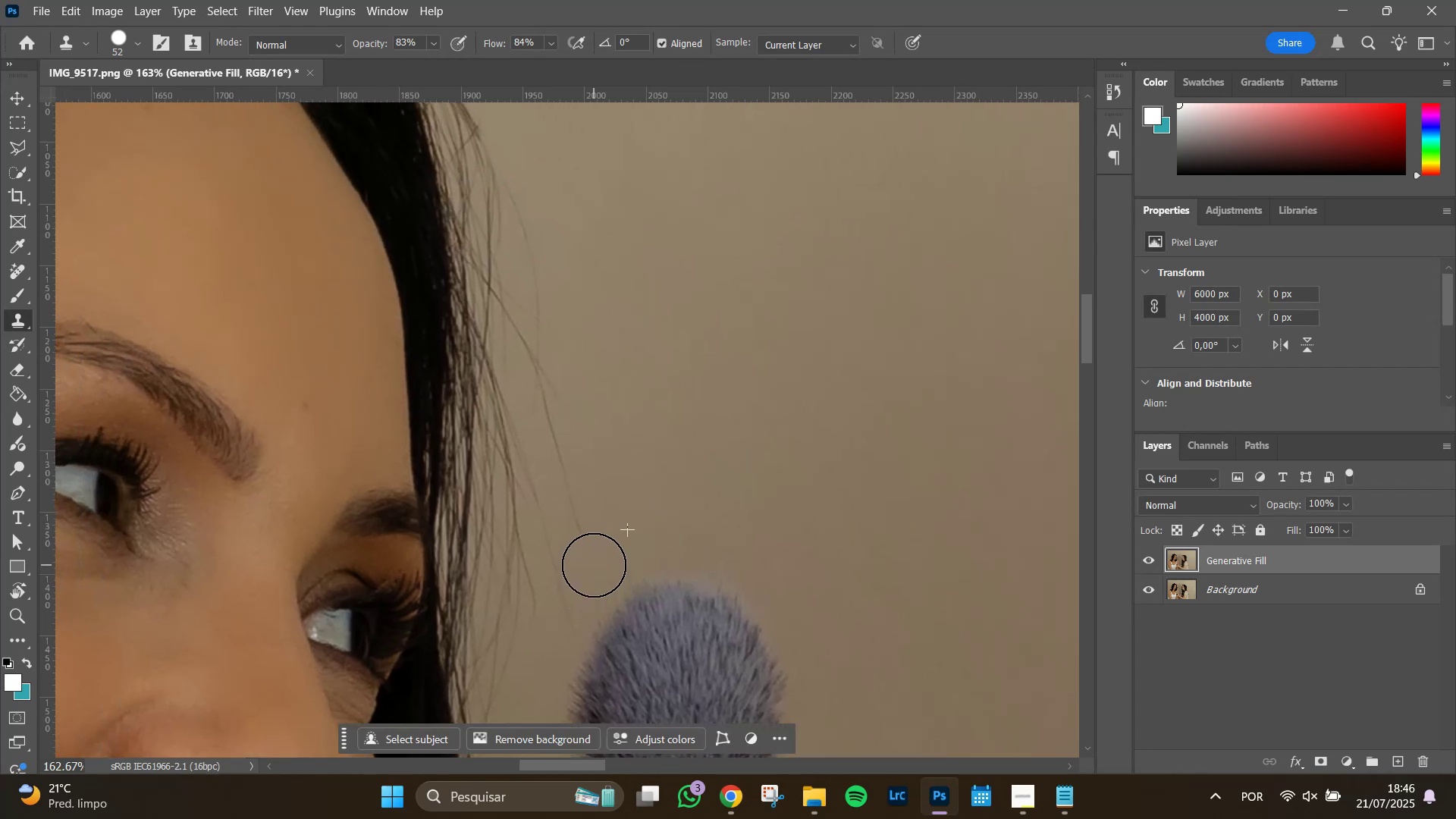 
left_click_drag(start_coordinate=[590, 548], to_coordinate=[579, 469])
 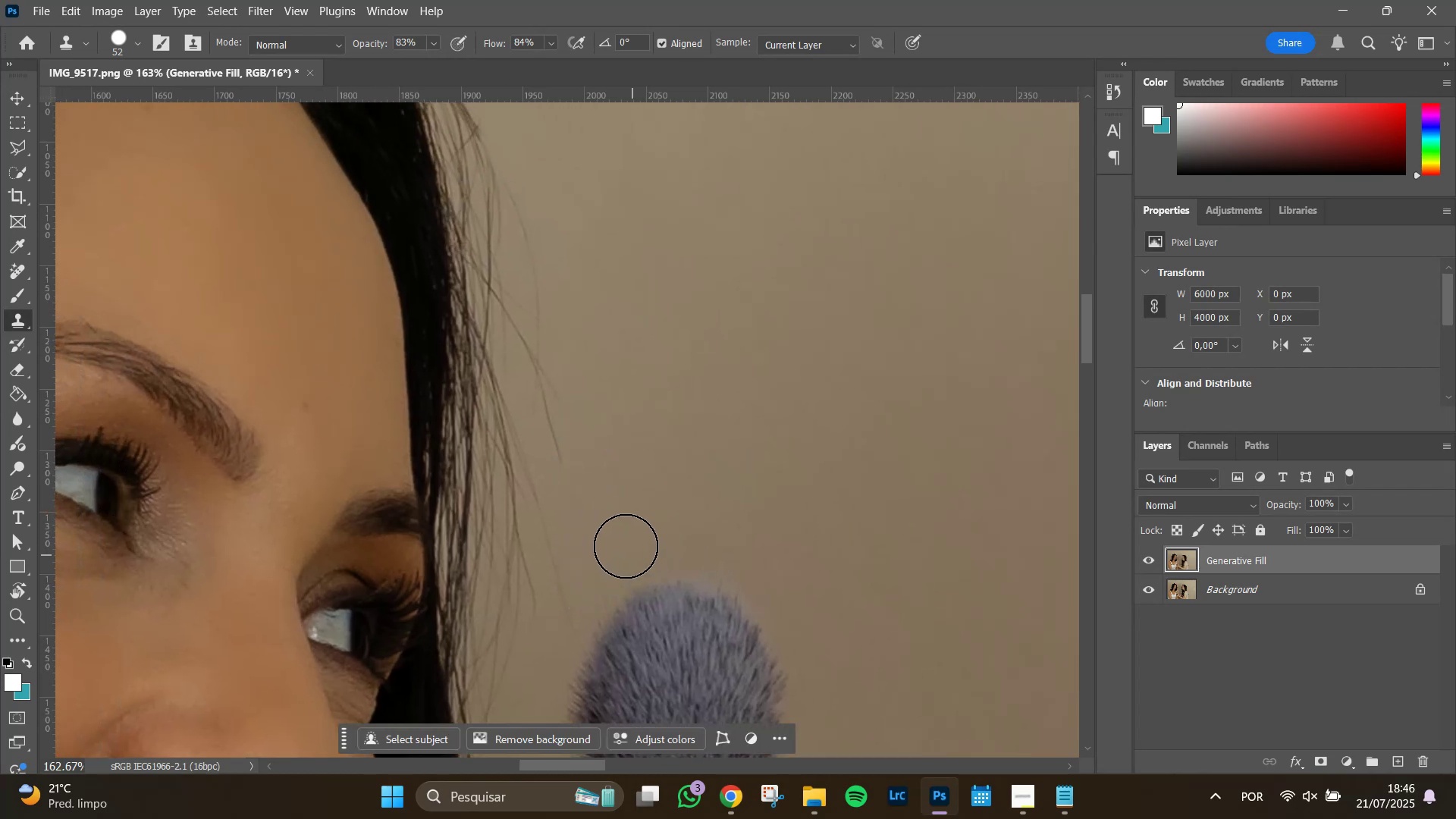 
left_click_drag(start_coordinate=[569, 457], to_coordinate=[558, 413])
 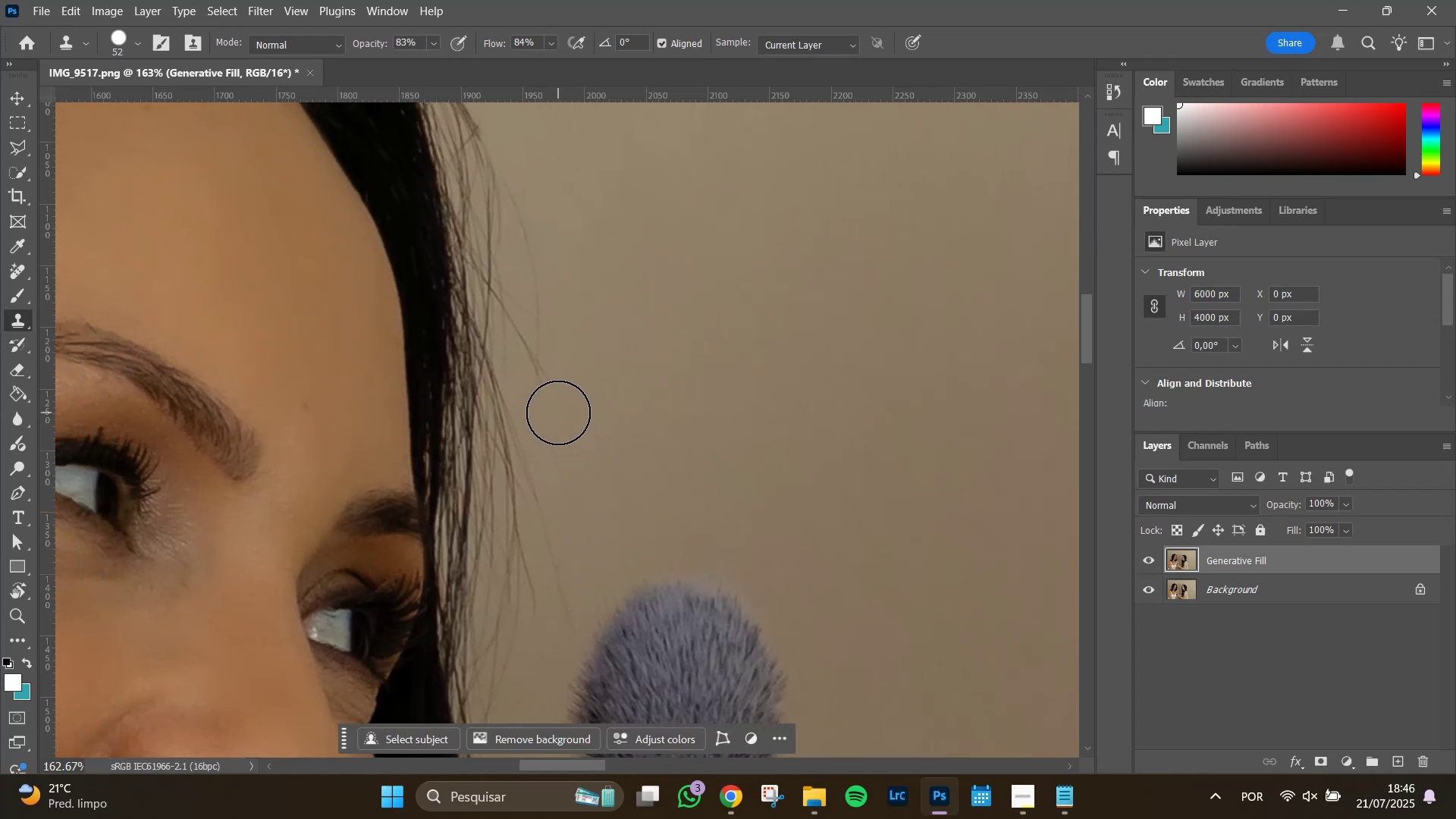 
left_click_drag(start_coordinate=[558, 413], to_coordinate=[516, 190])
 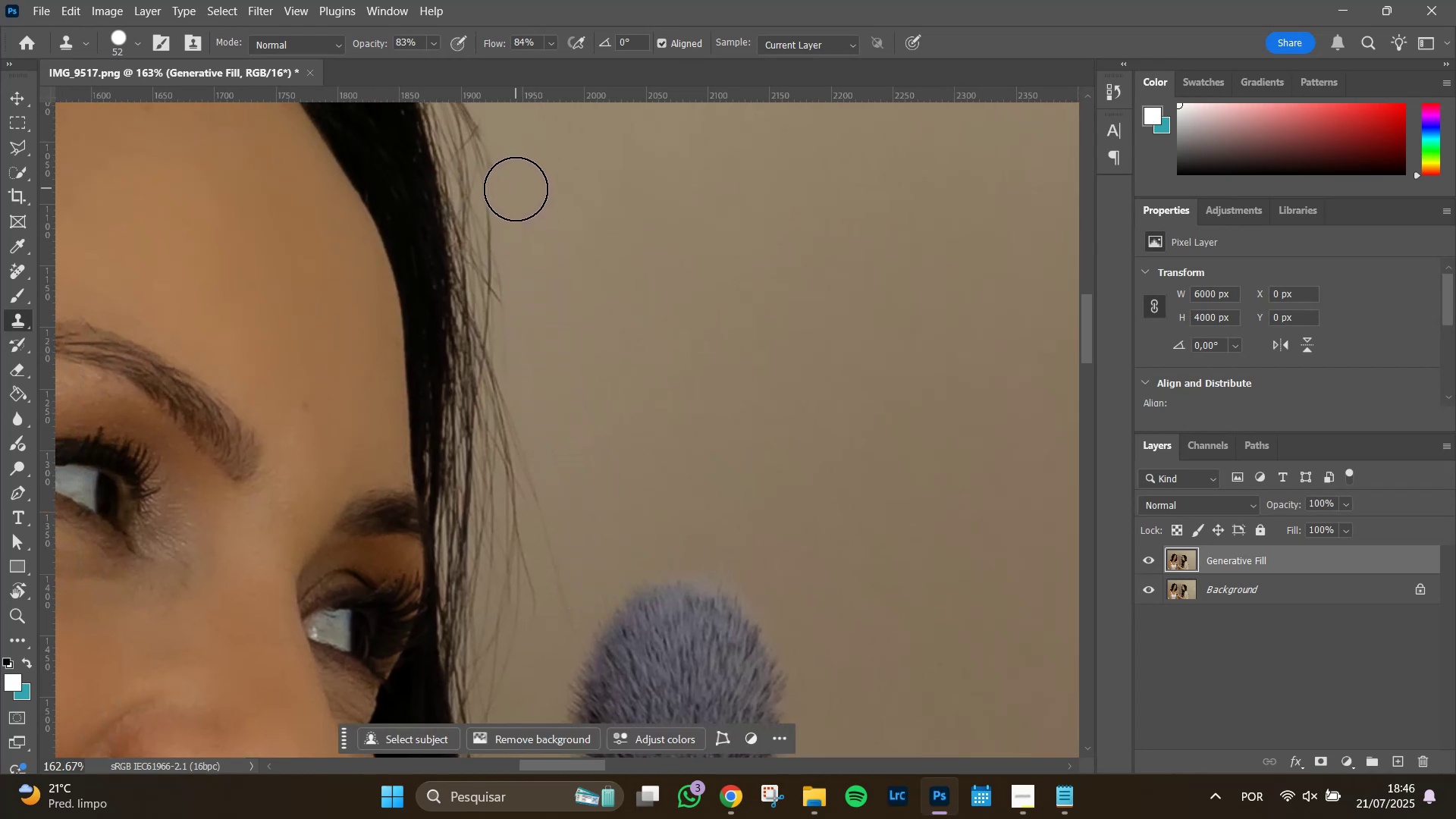 
hold_key(key=Space, duration=0.83)
 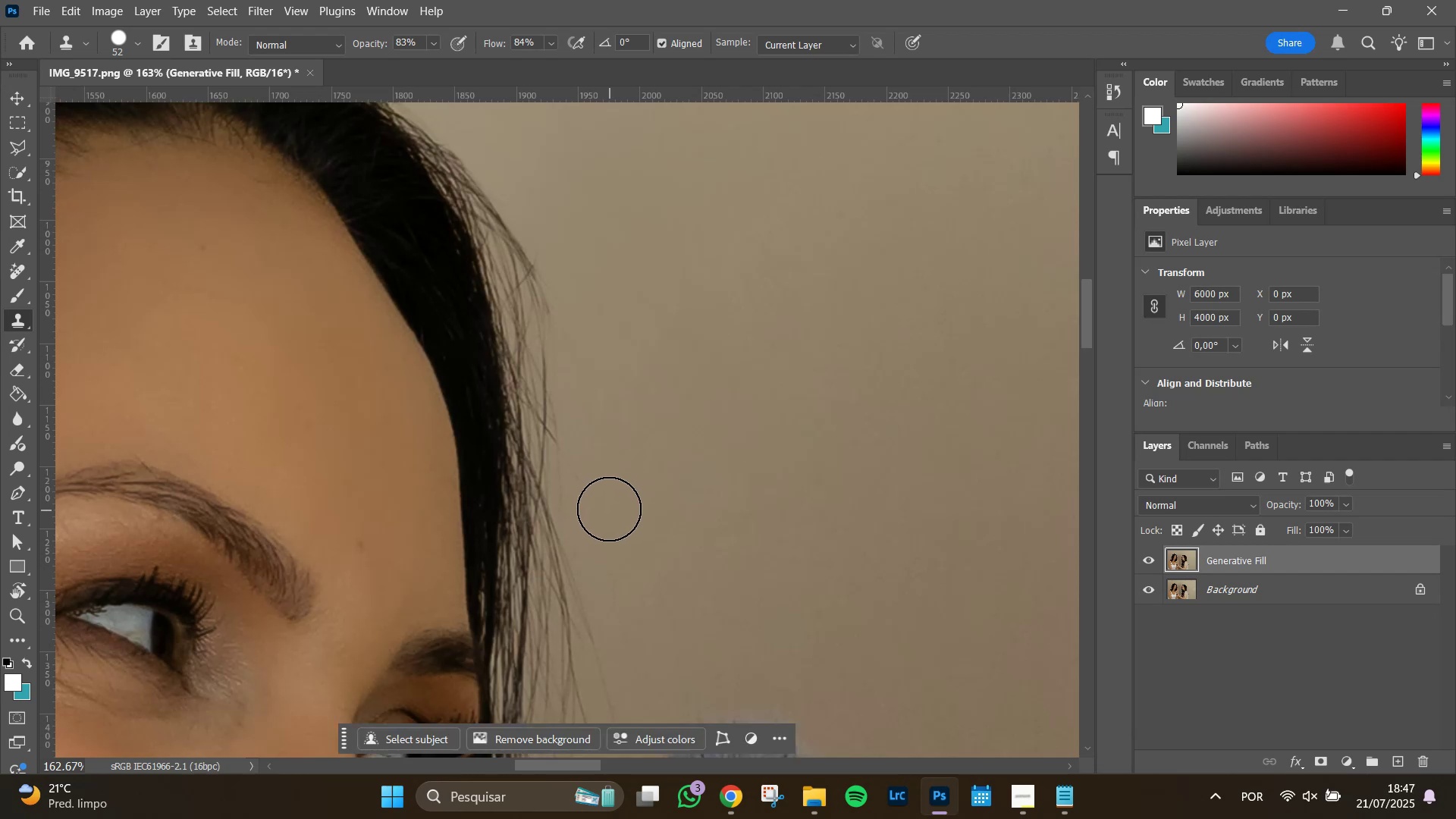 
left_click_drag(start_coordinate=[531, 250], to_coordinate=[586, 390])
 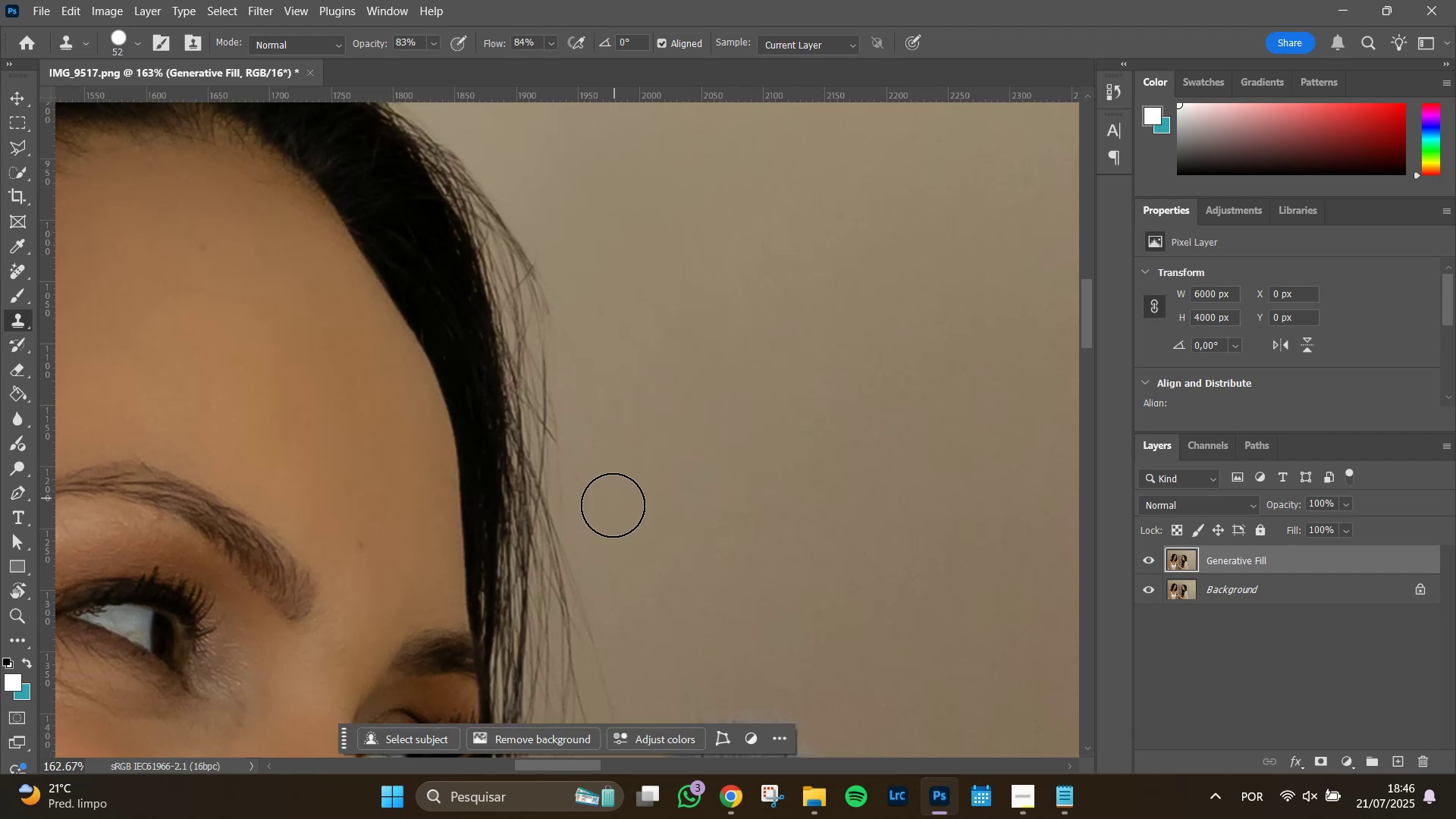 
left_click_drag(start_coordinate=[609, 510], to_coordinate=[586, 466])
 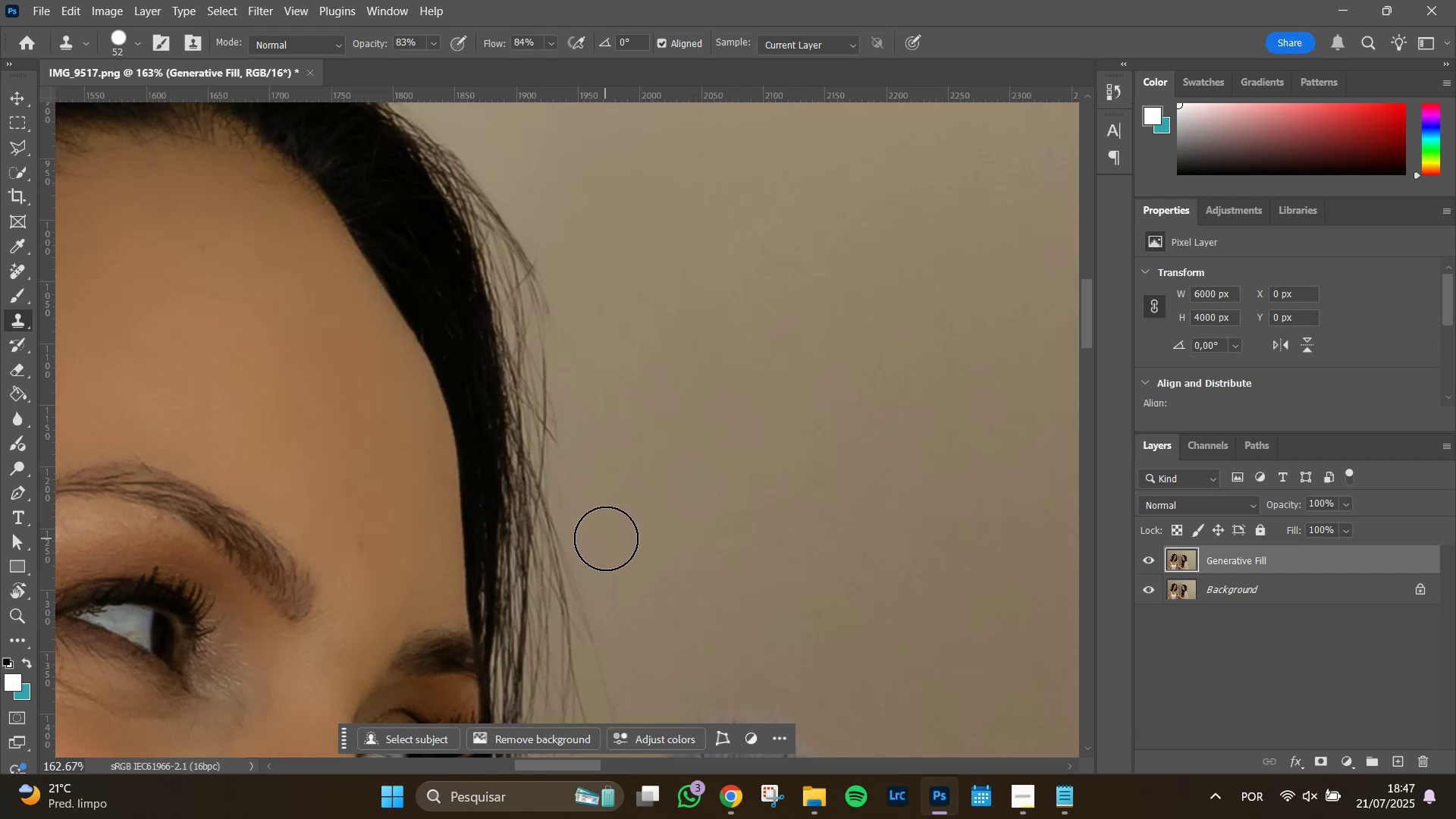 
left_click_drag(start_coordinate=[604, 528], to_coordinate=[576, 440])
 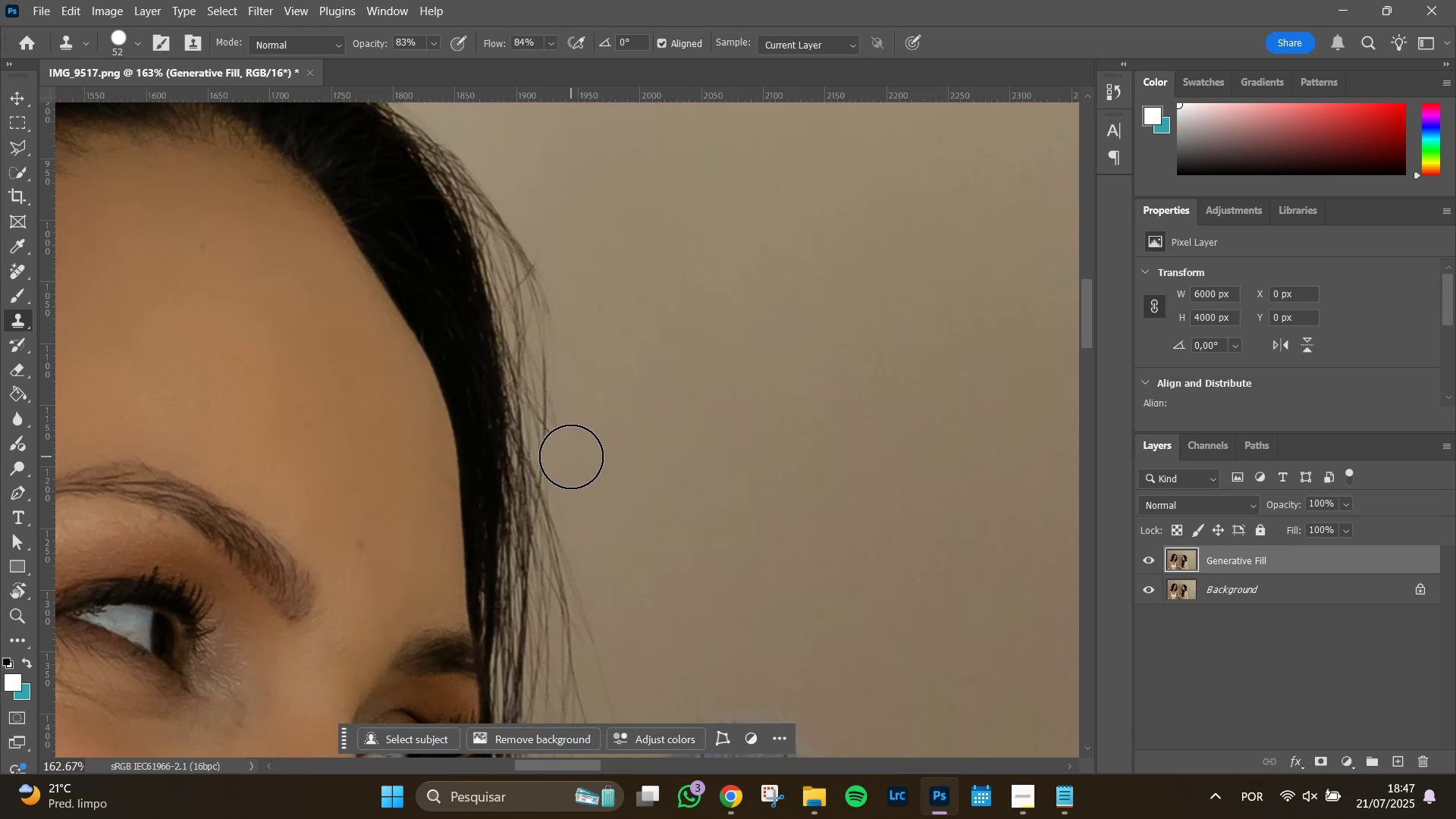 
left_click_drag(start_coordinate=[571, 455], to_coordinate=[564, 379])
 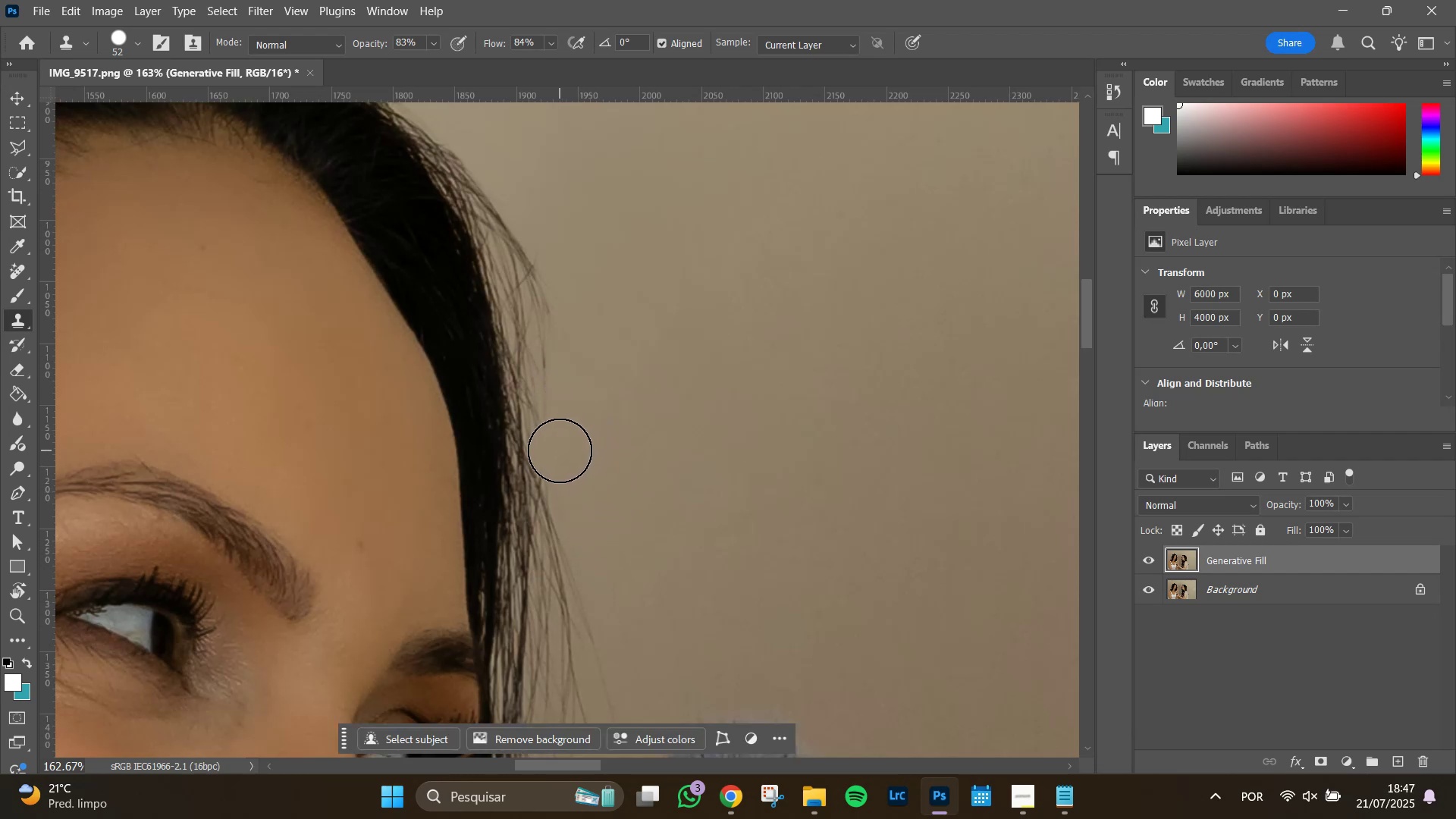 
left_click_drag(start_coordinate=[561, 453], to_coordinate=[534, 215])
 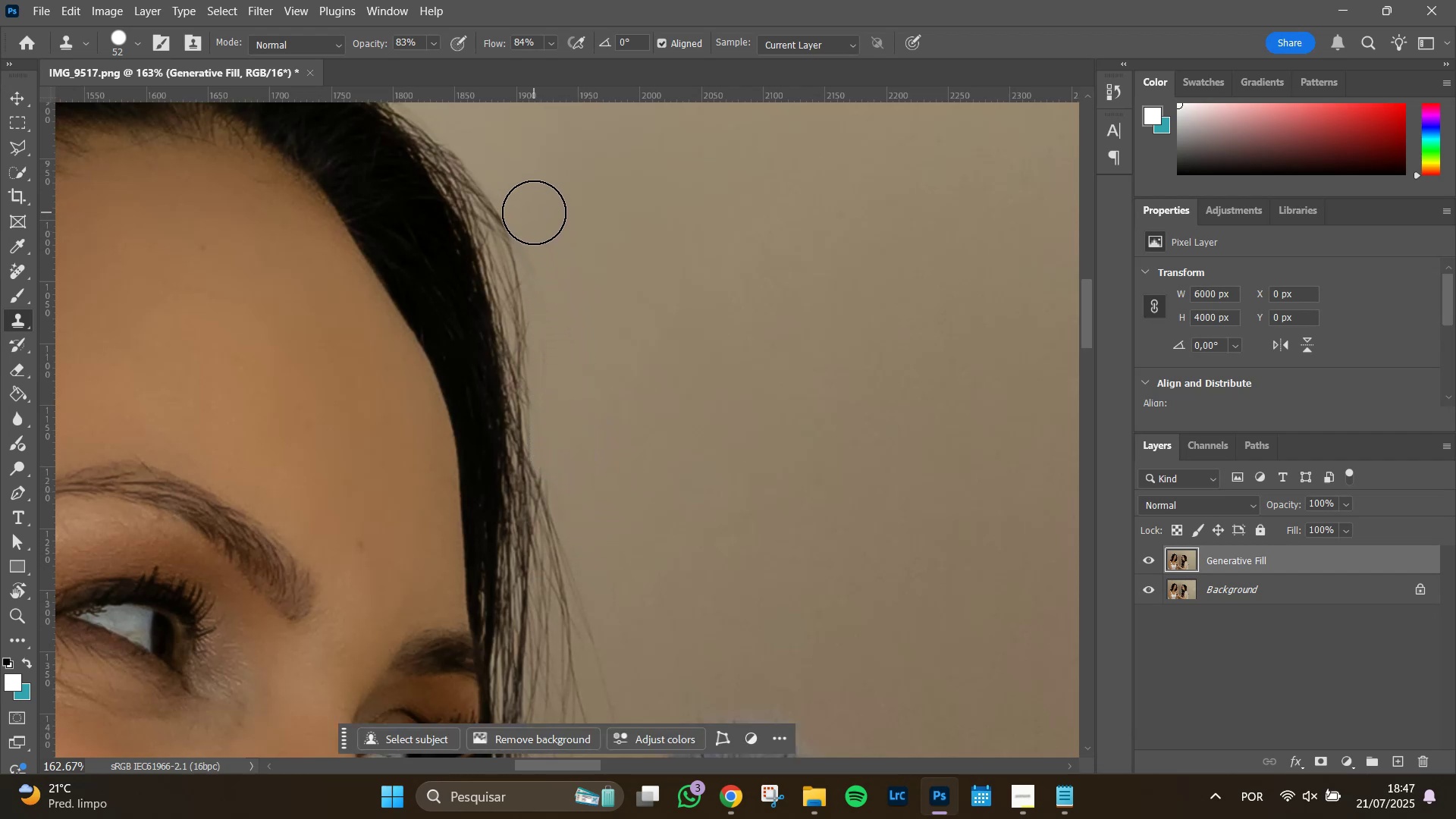 
hold_key(key=Space, duration=0.73)
 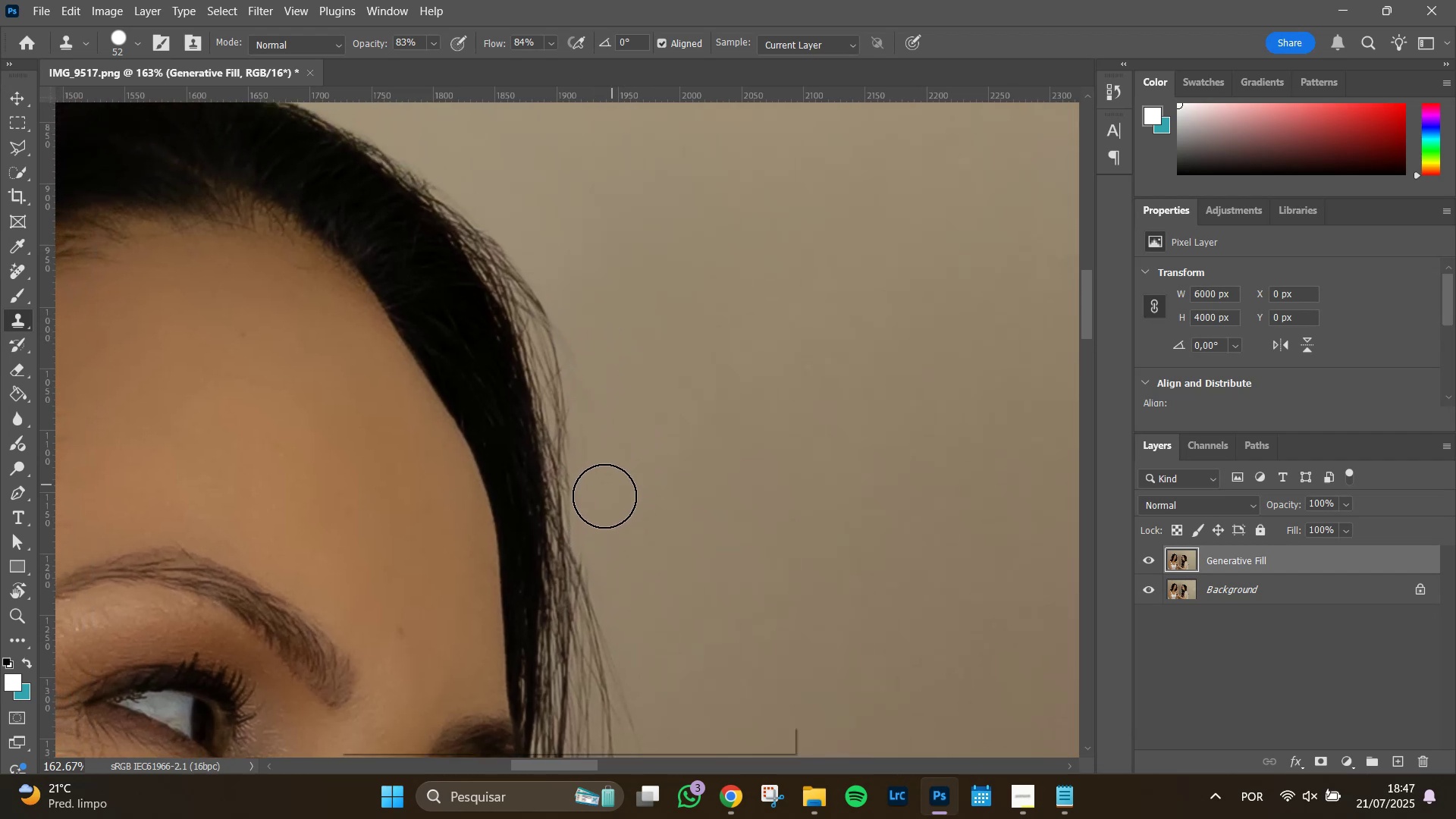 
left_click_drag(start_coordinate=[577, 249], to_coordinate=[614, 328])
 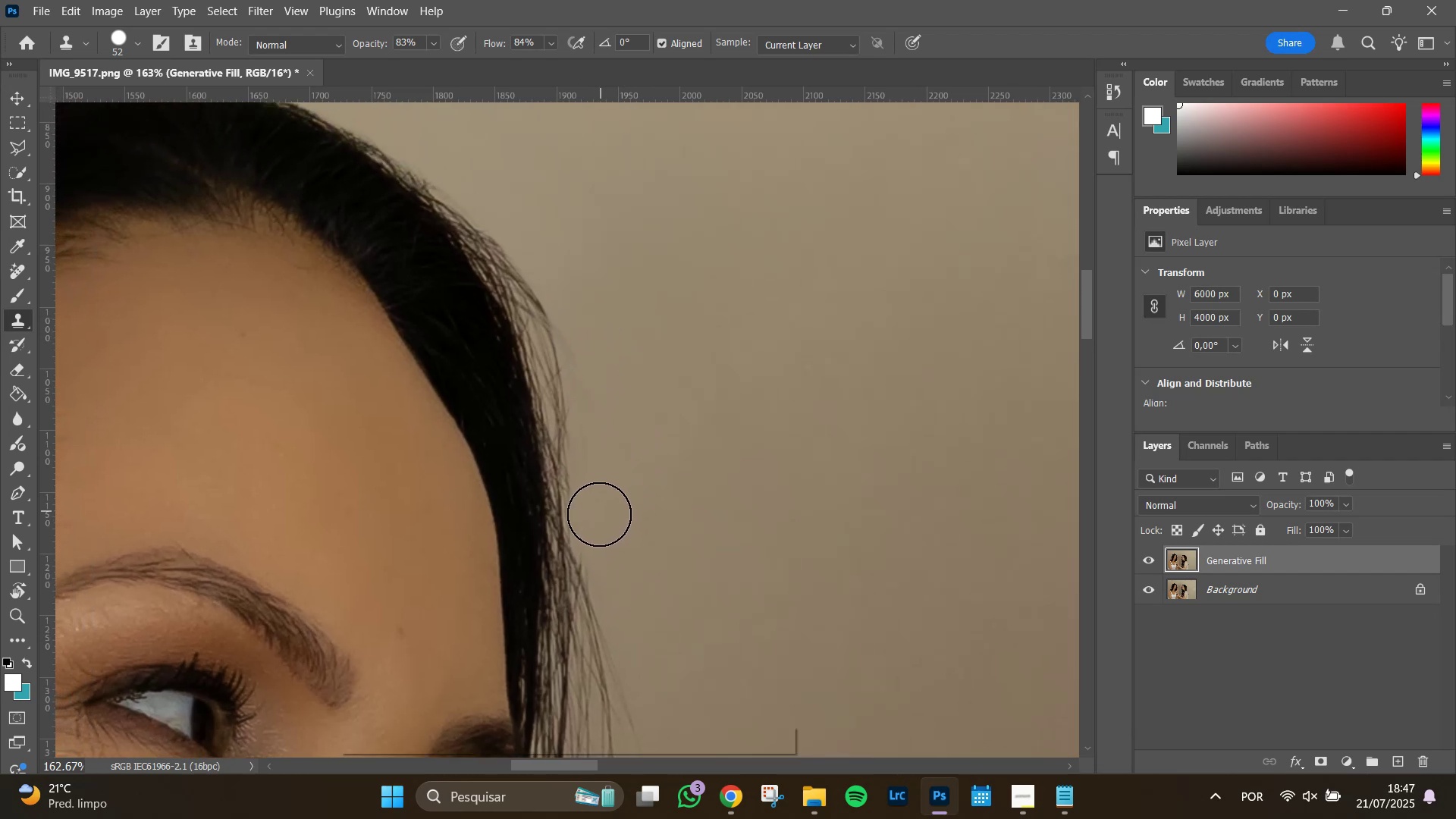 
left_click_drag(start_coordinate=[599, 496], to_coordinate=[526, 231])
 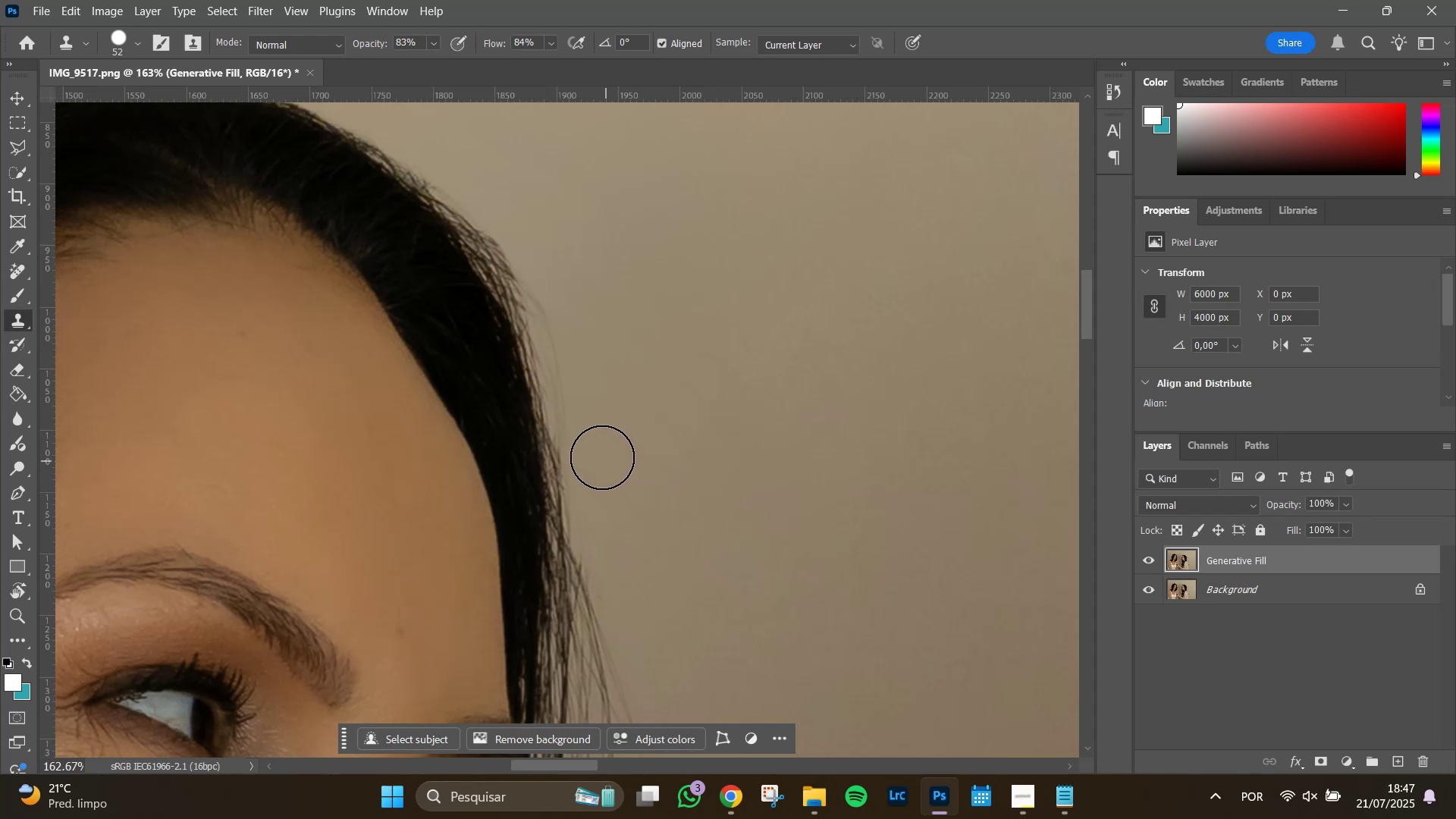 
left_click_drag(start_coordinate=[588, 441], to_coordinate=[535, 265])
 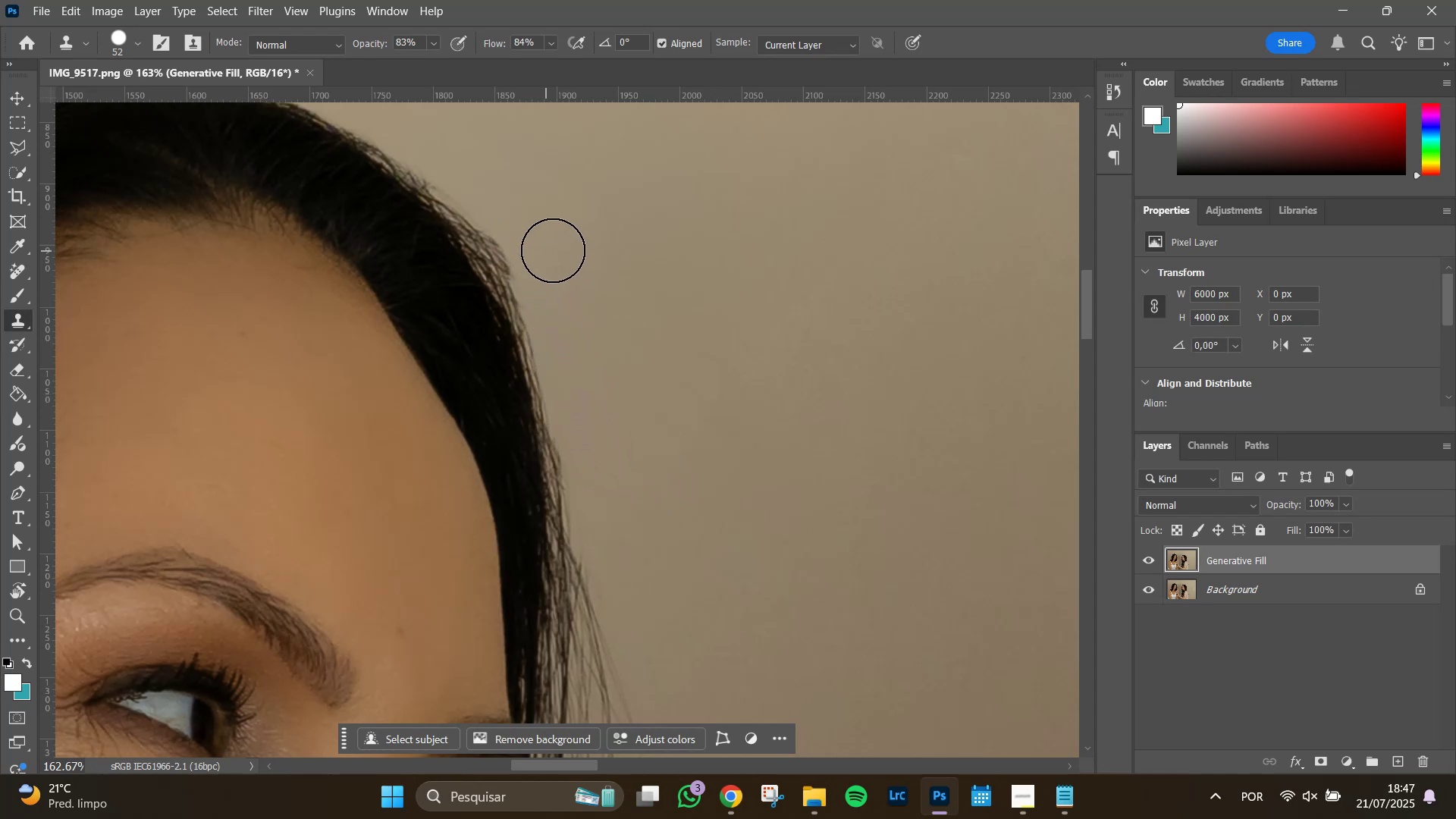 
hold_key(key=Space, duration=0.99)
 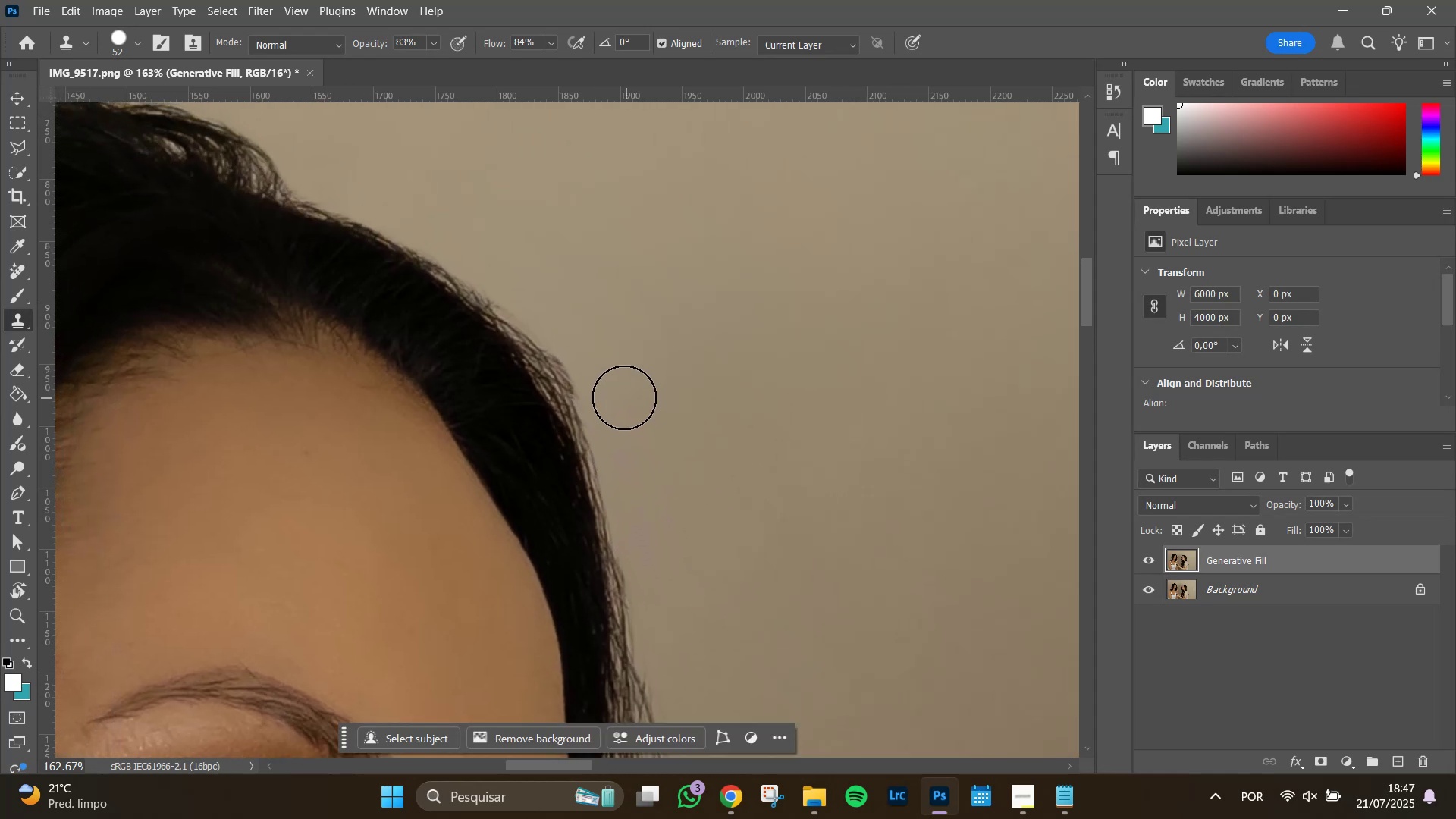 
left_click_drag(start_coordinate=[581, 275], to_coordinate=[645, 394])
 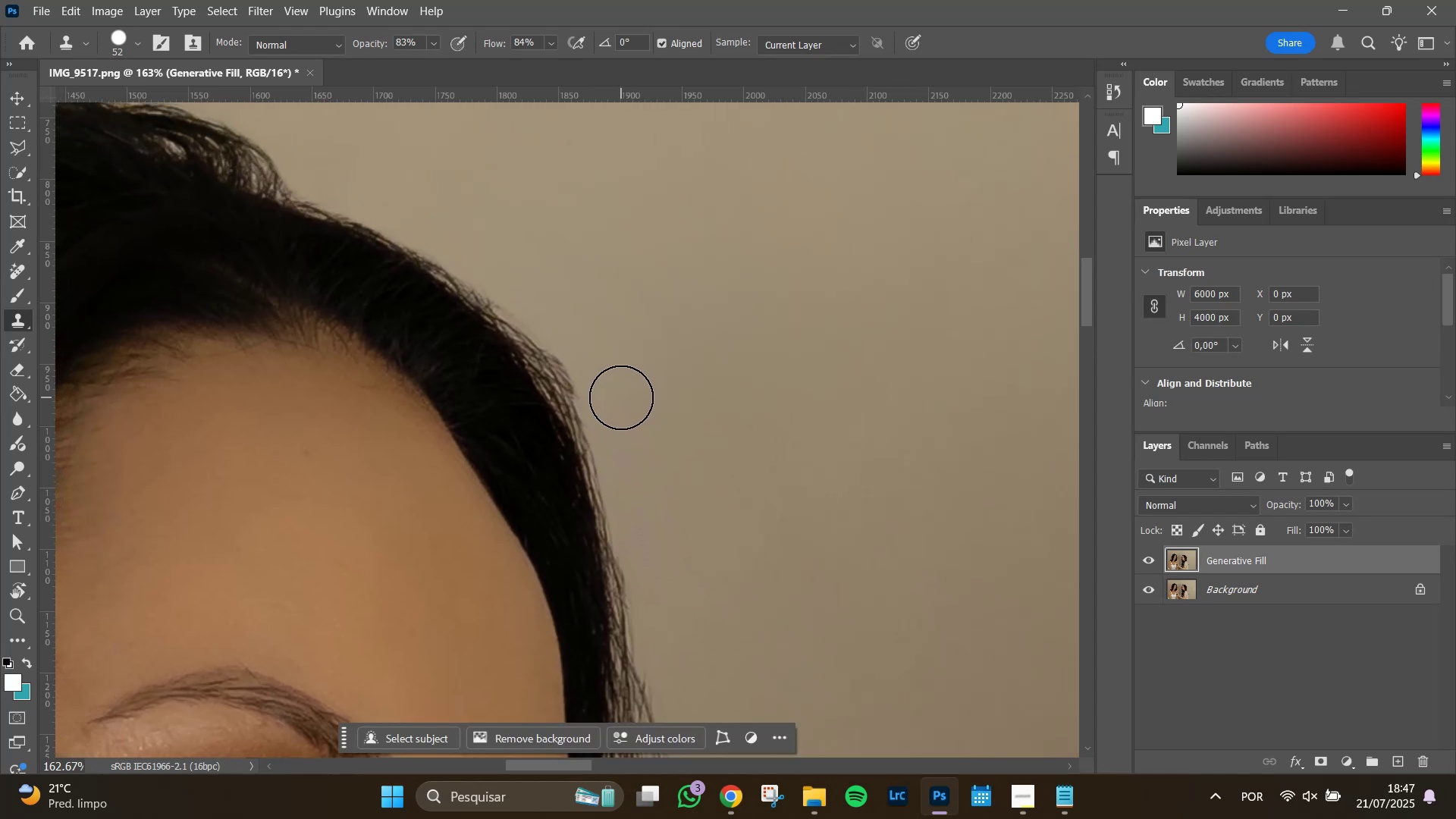 
left_click_drag(start_coordinate=[613, 397], to_coordinate=[513, 265])
 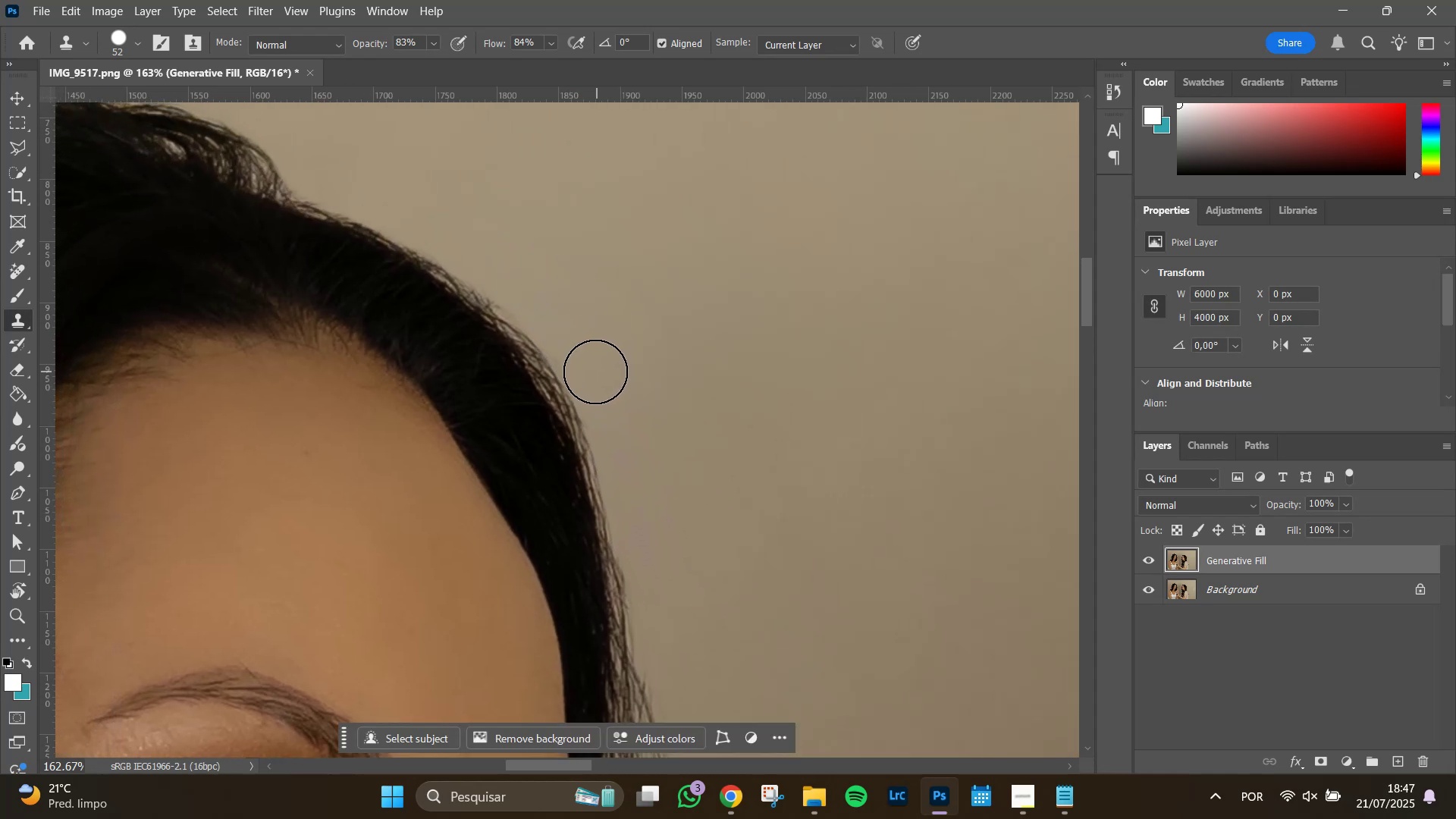 
left_click_drag(start_coordinate=[595, 369], to_coordinate=[567, 321])
 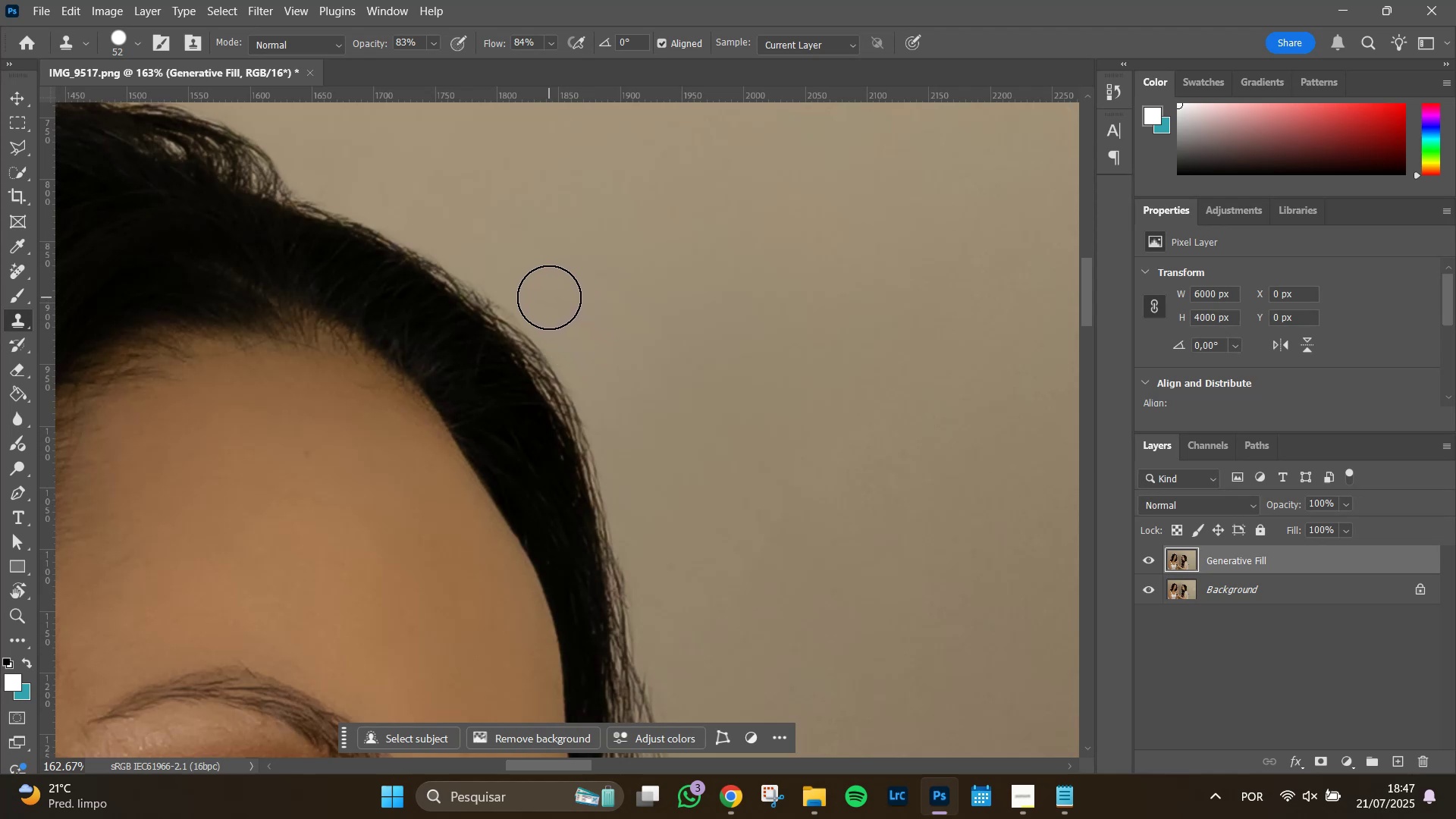 
left_click_drag(start_coordinate=[544, 295], to_coordinate=[441, 224])
 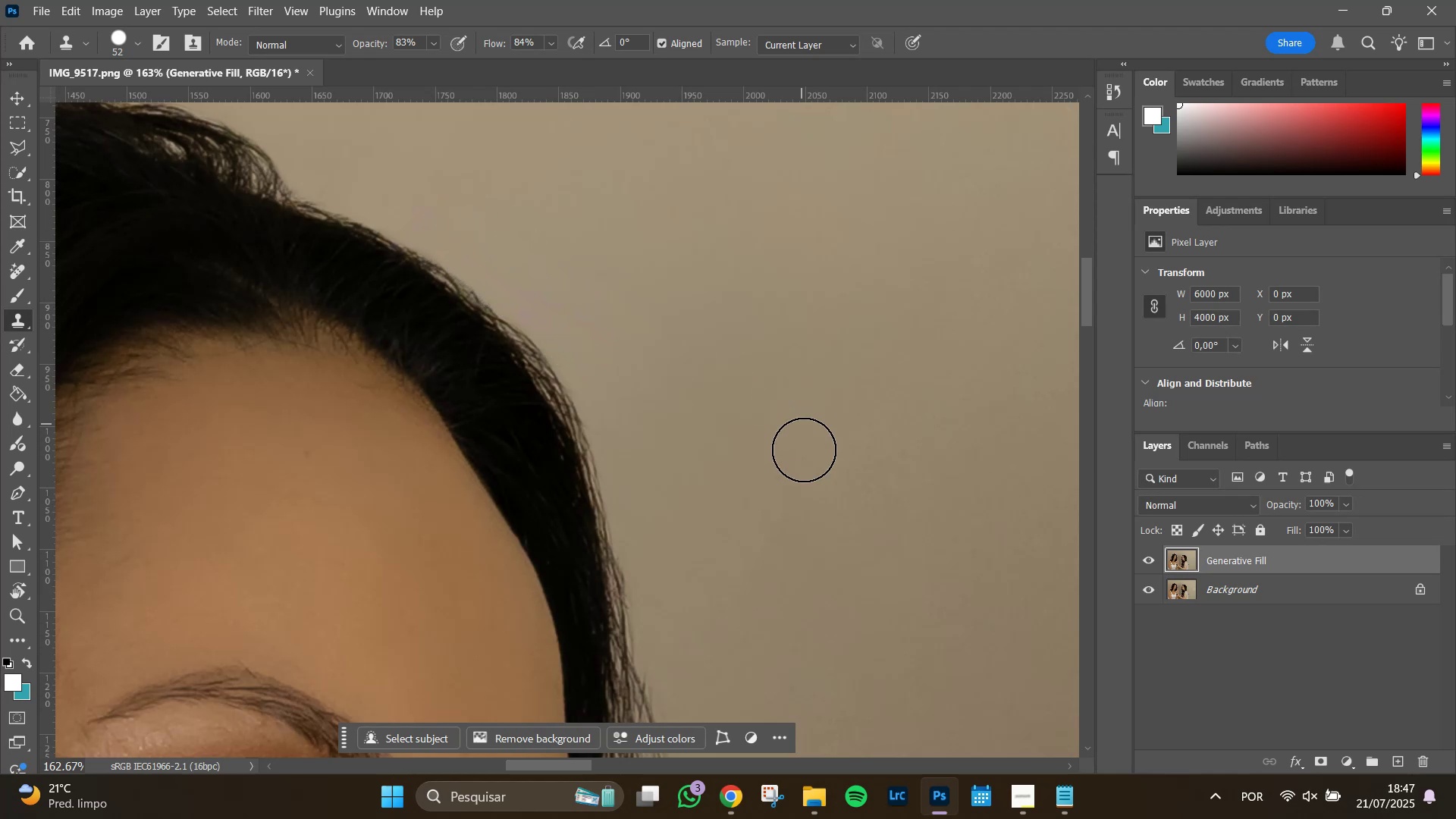 
hold_key(key=AltLeft, duration=0.77)
scroll: coordinate [708, 527], scroll_direction: down, amount: 12.0
 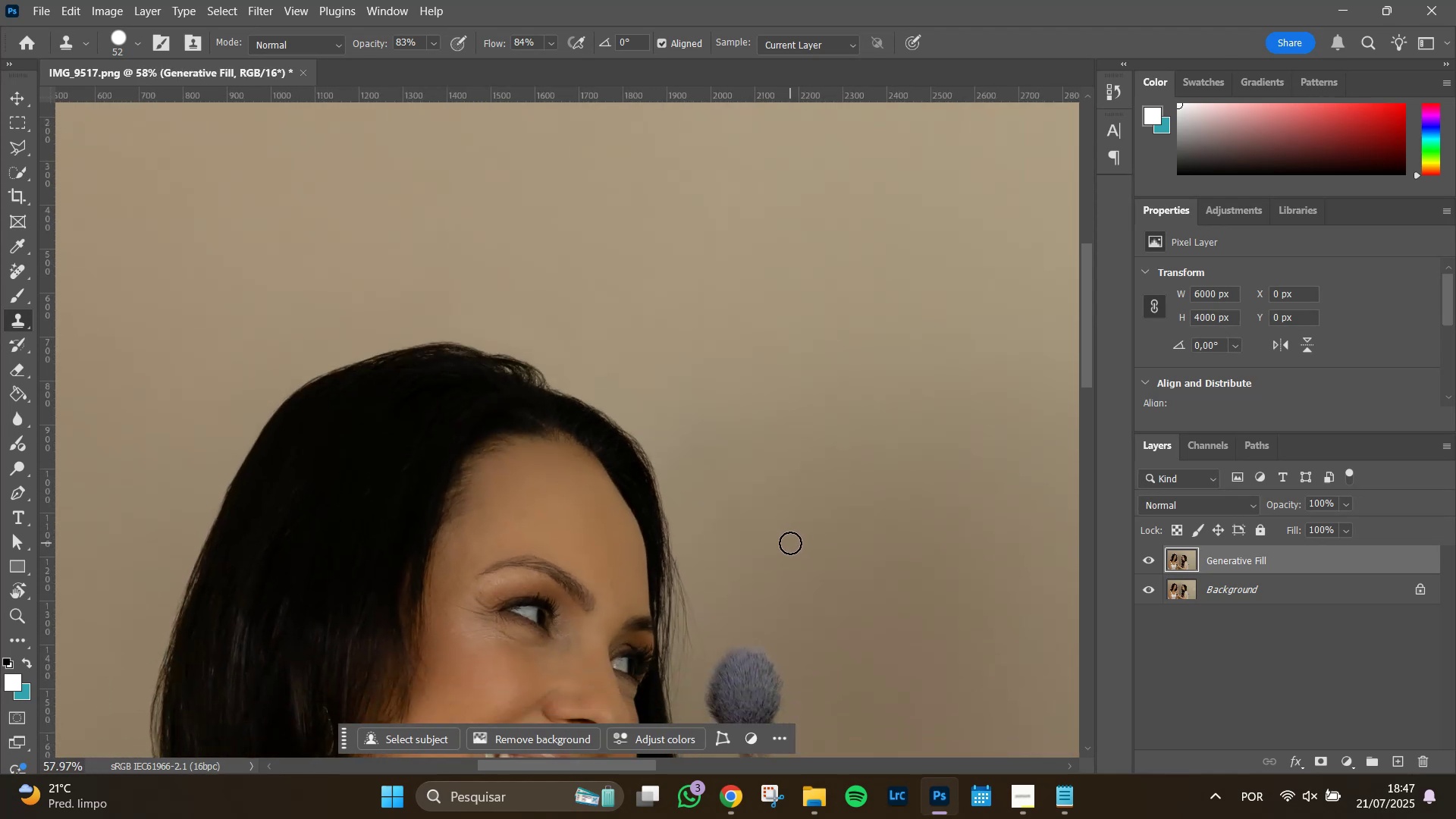 
hold_key(key=AltLeft, duration=1.51)
scroll: coordinate [797, 541], scroll_direction: down, amount: 4.0
 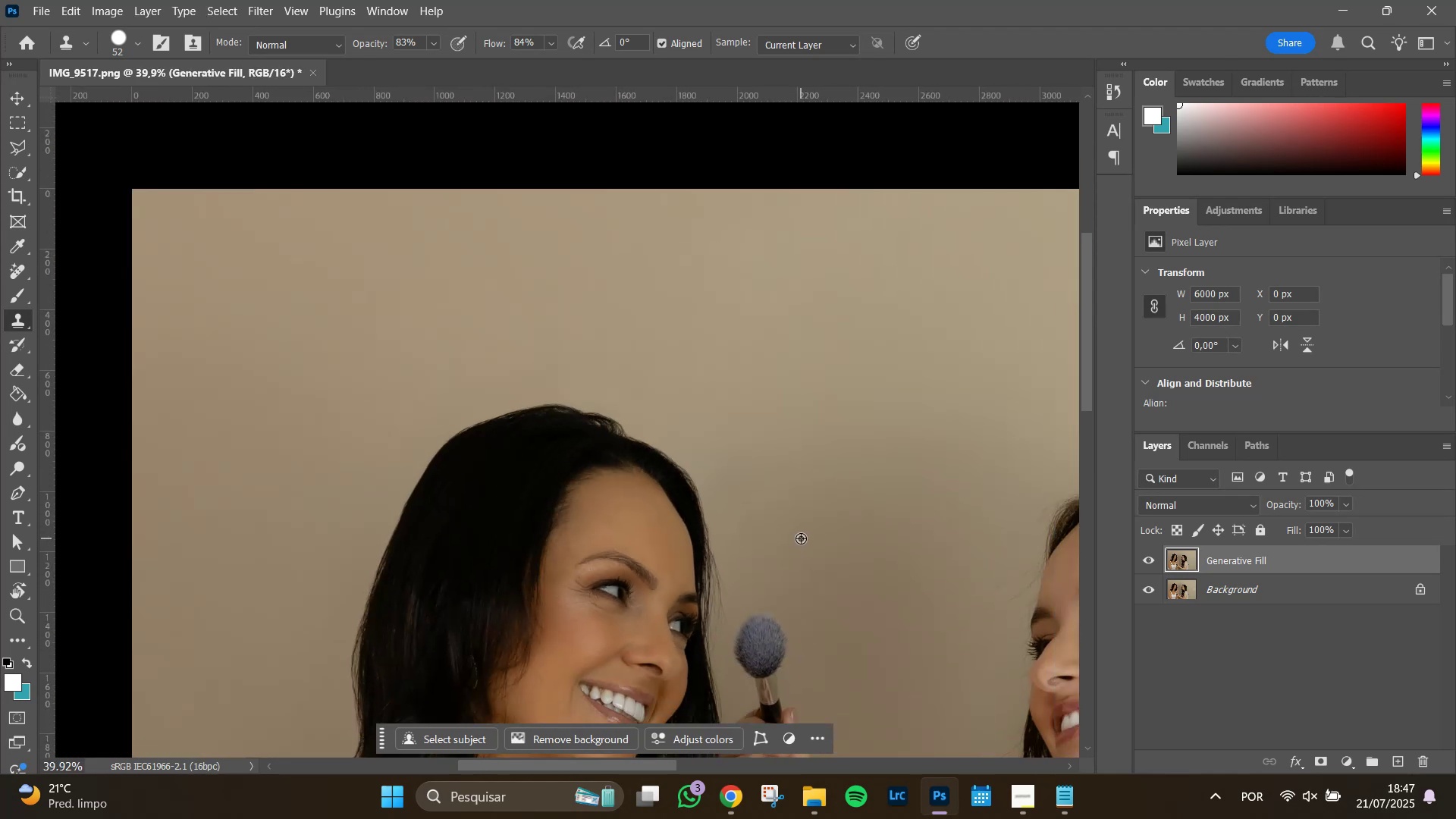 
scroll: coordinate [802, 538], scroll_direction: up, amount: 14.0
 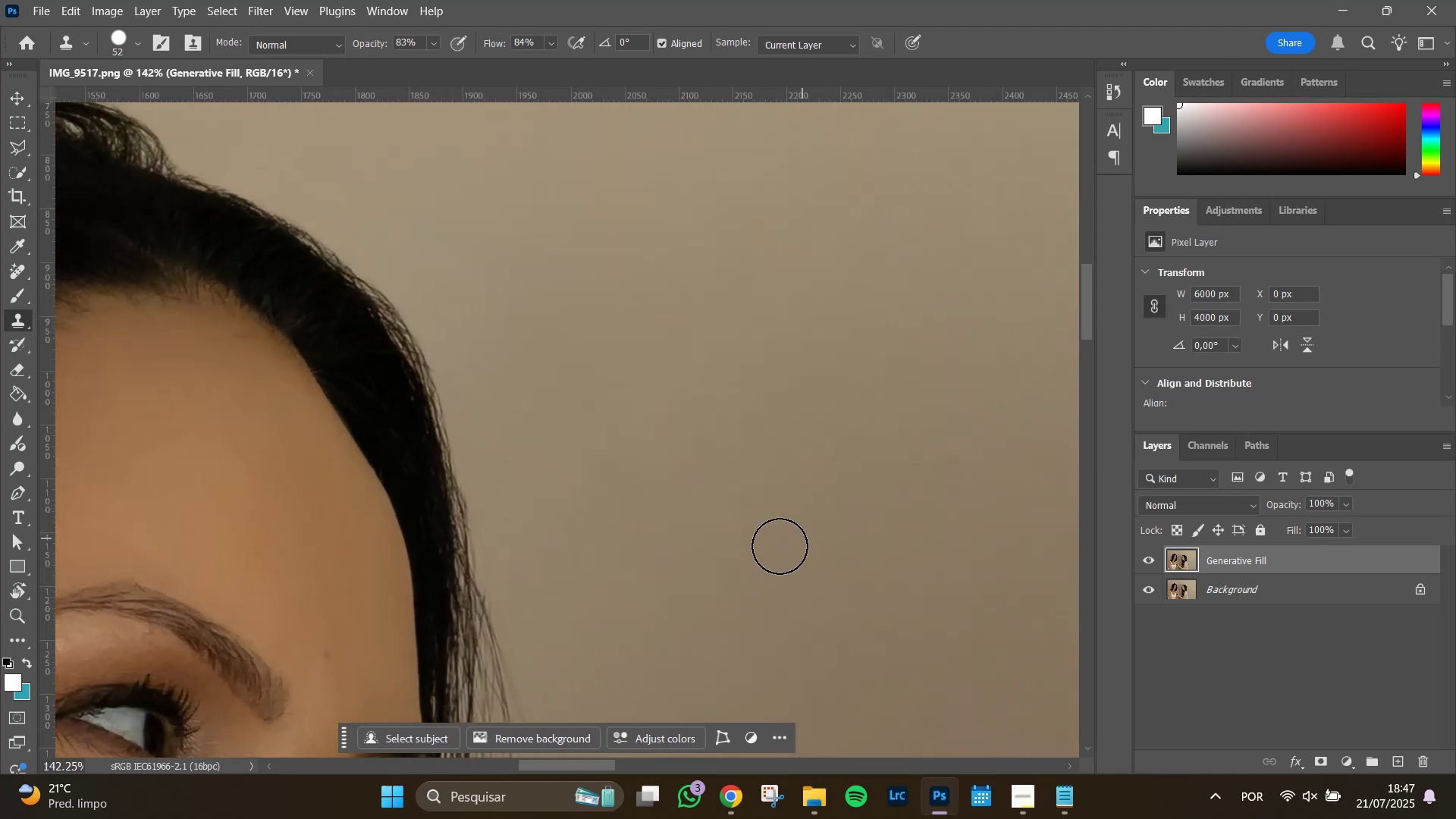 
hold_key(key=Space, duration=0.93)
 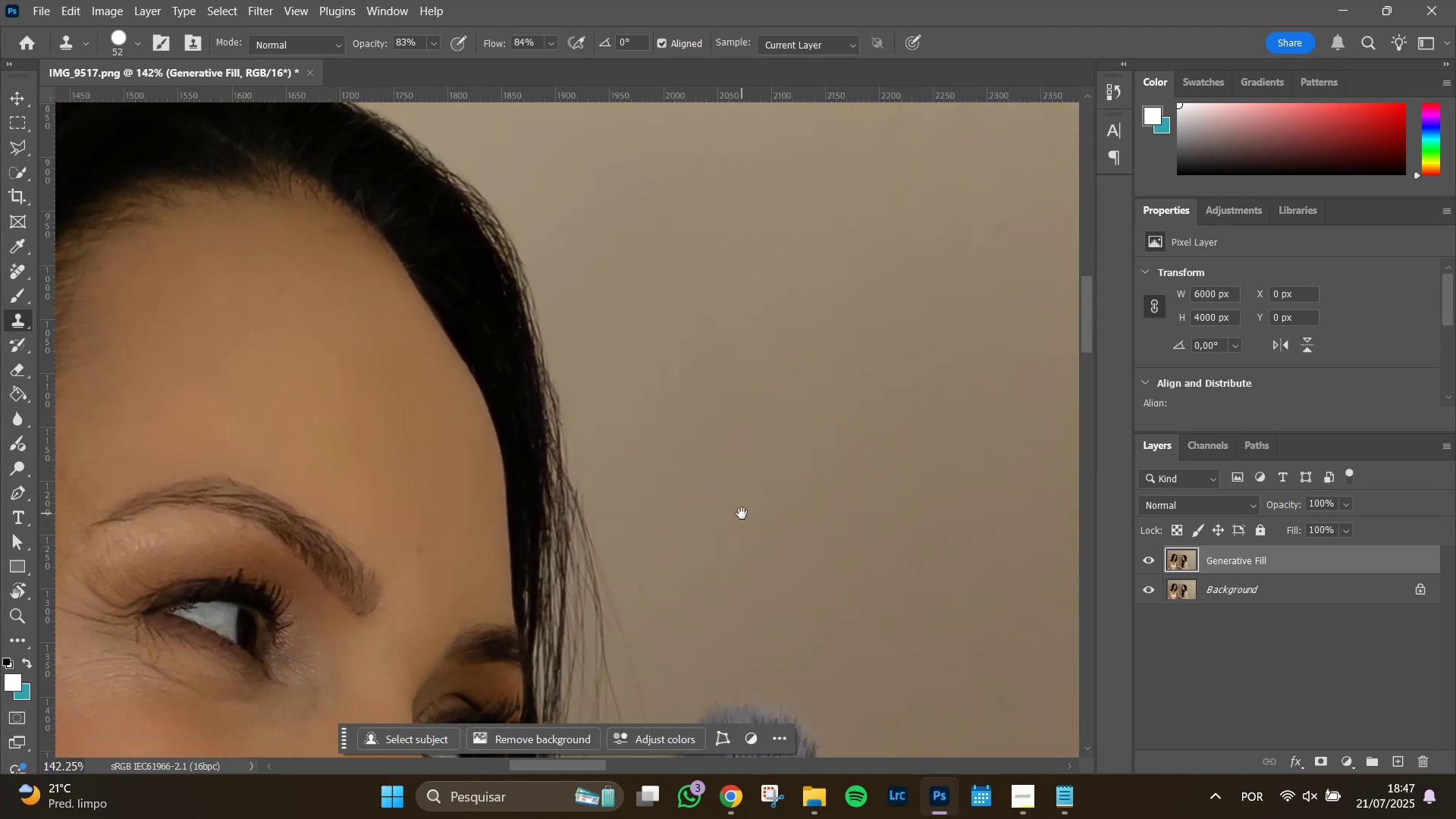 
left_click_drag(start_coordinate=[660, 613], to_coordinate=[752, 507])
 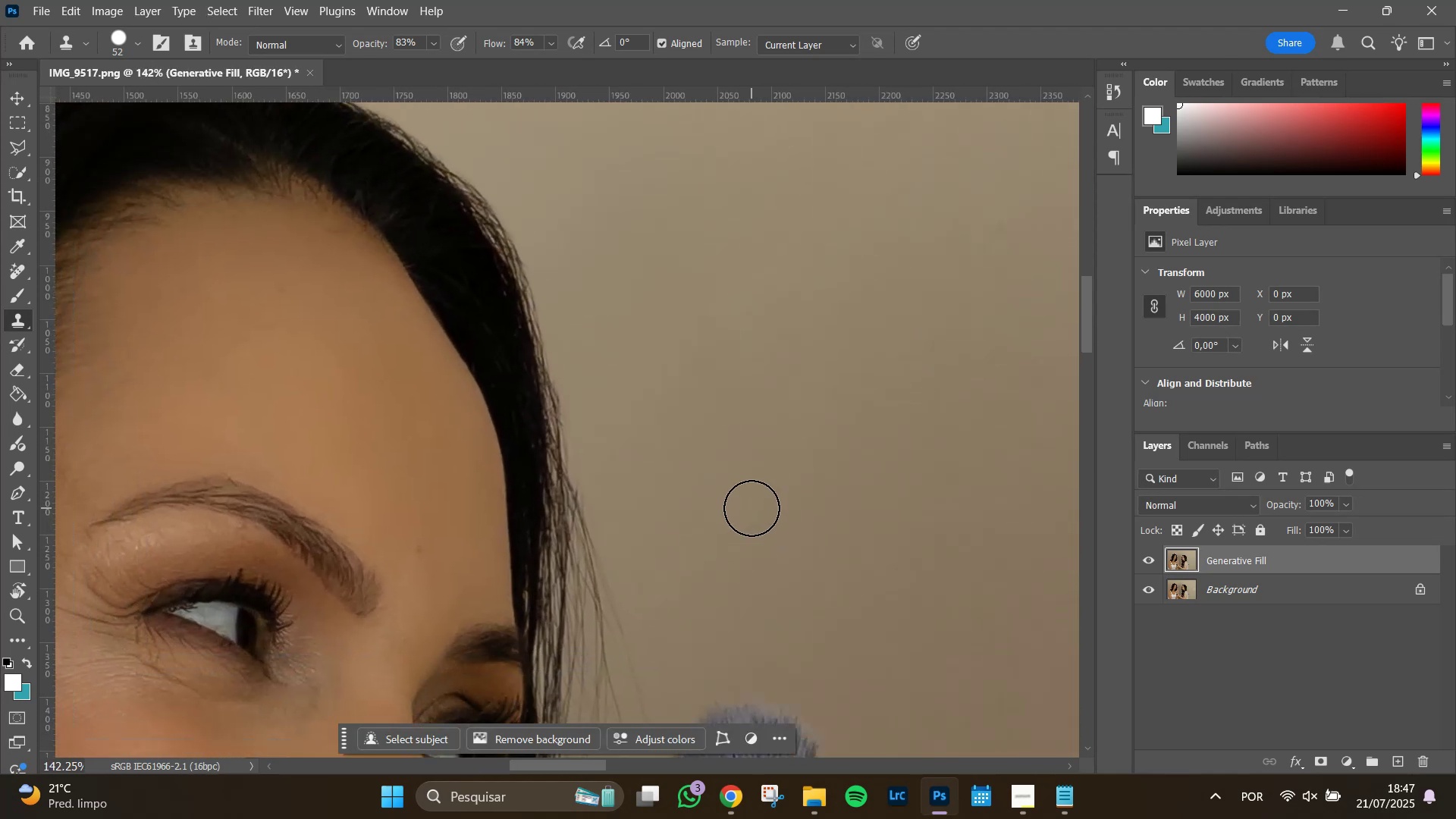 
hold_key(key=Space, duration=0.85)
 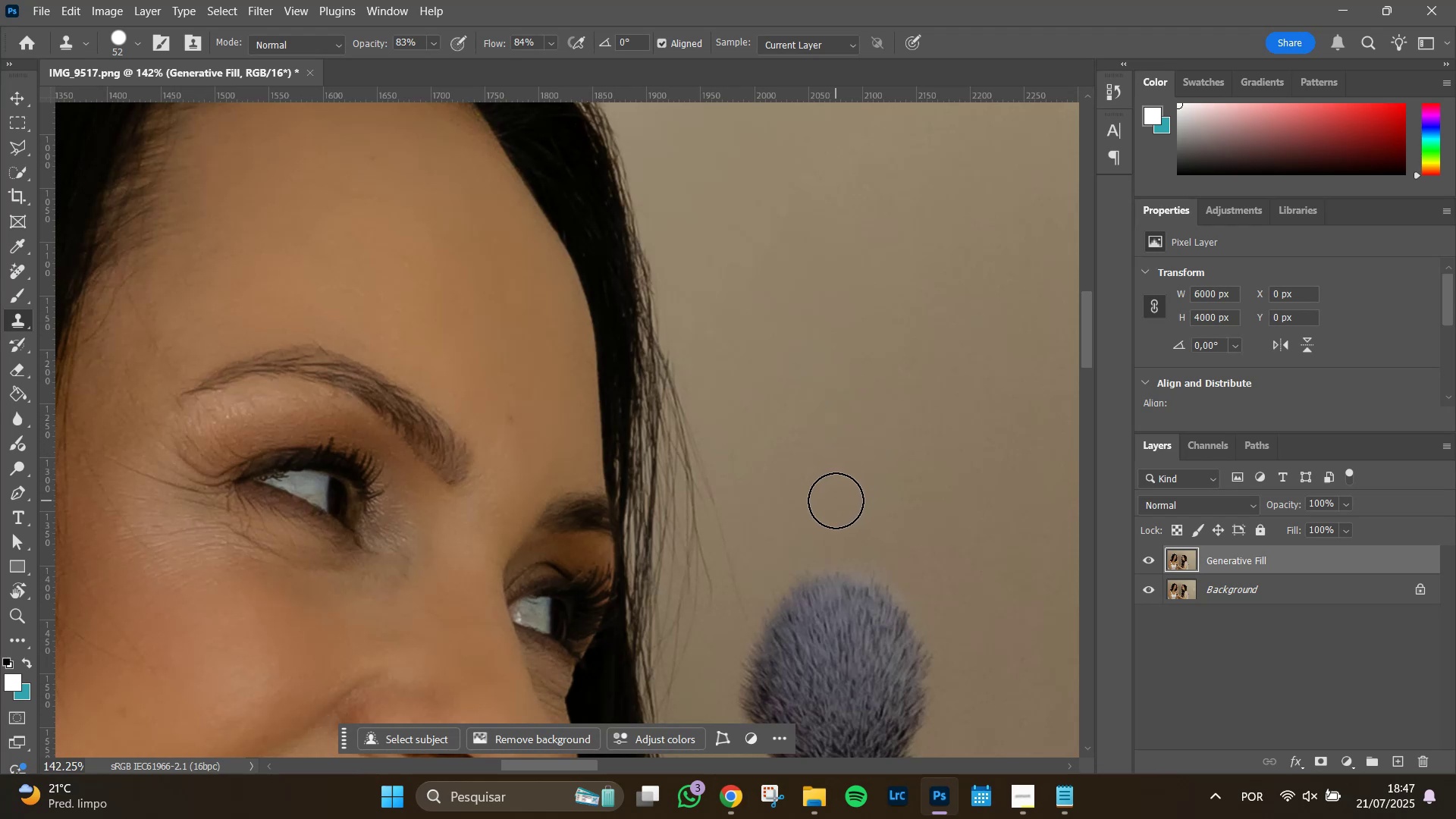 
left_click_drag(start_coordinate=[742, 513], to_coordinate=[833, 382])
 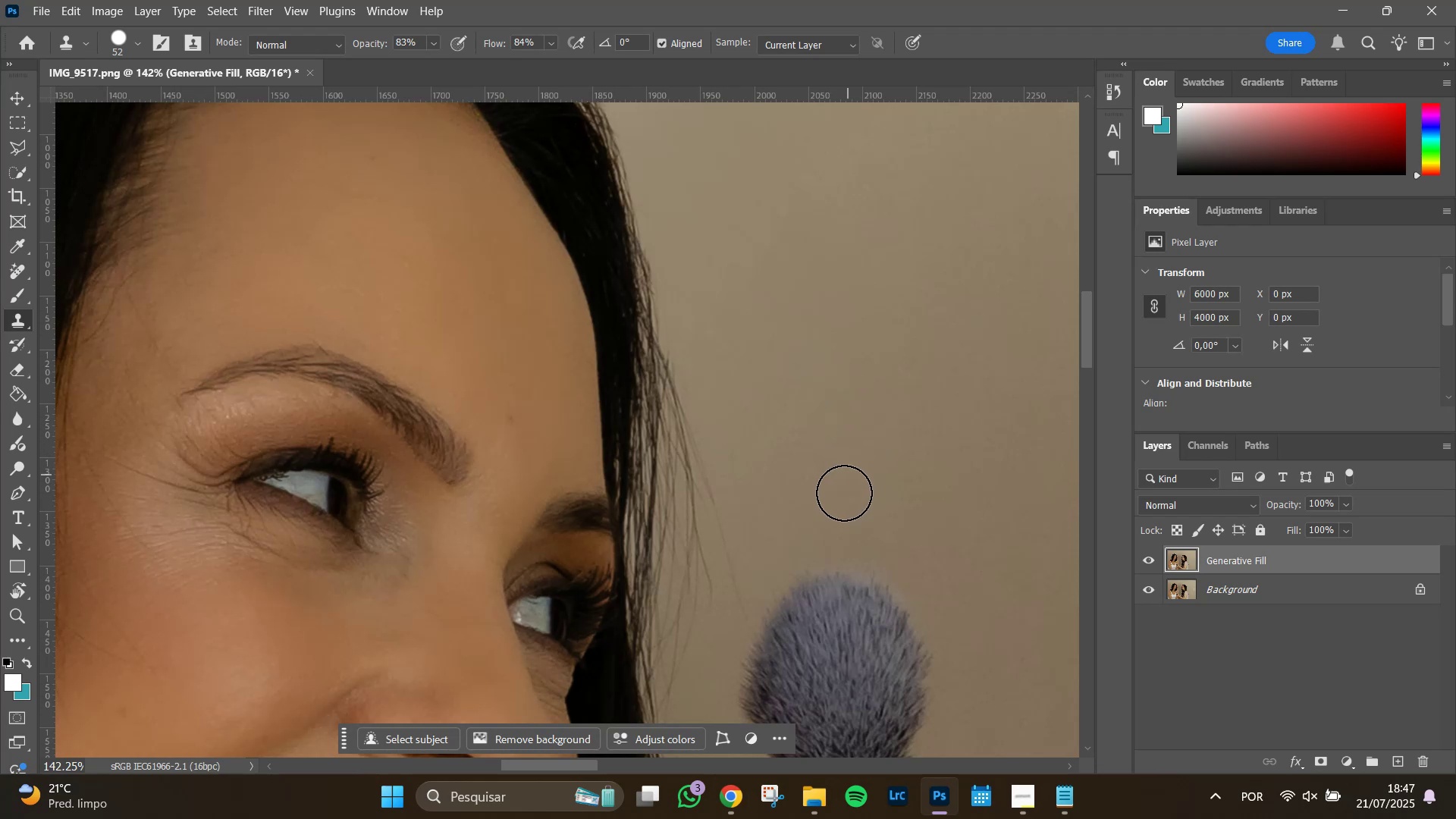 
hold_key(key=Space, duration=0.72)
 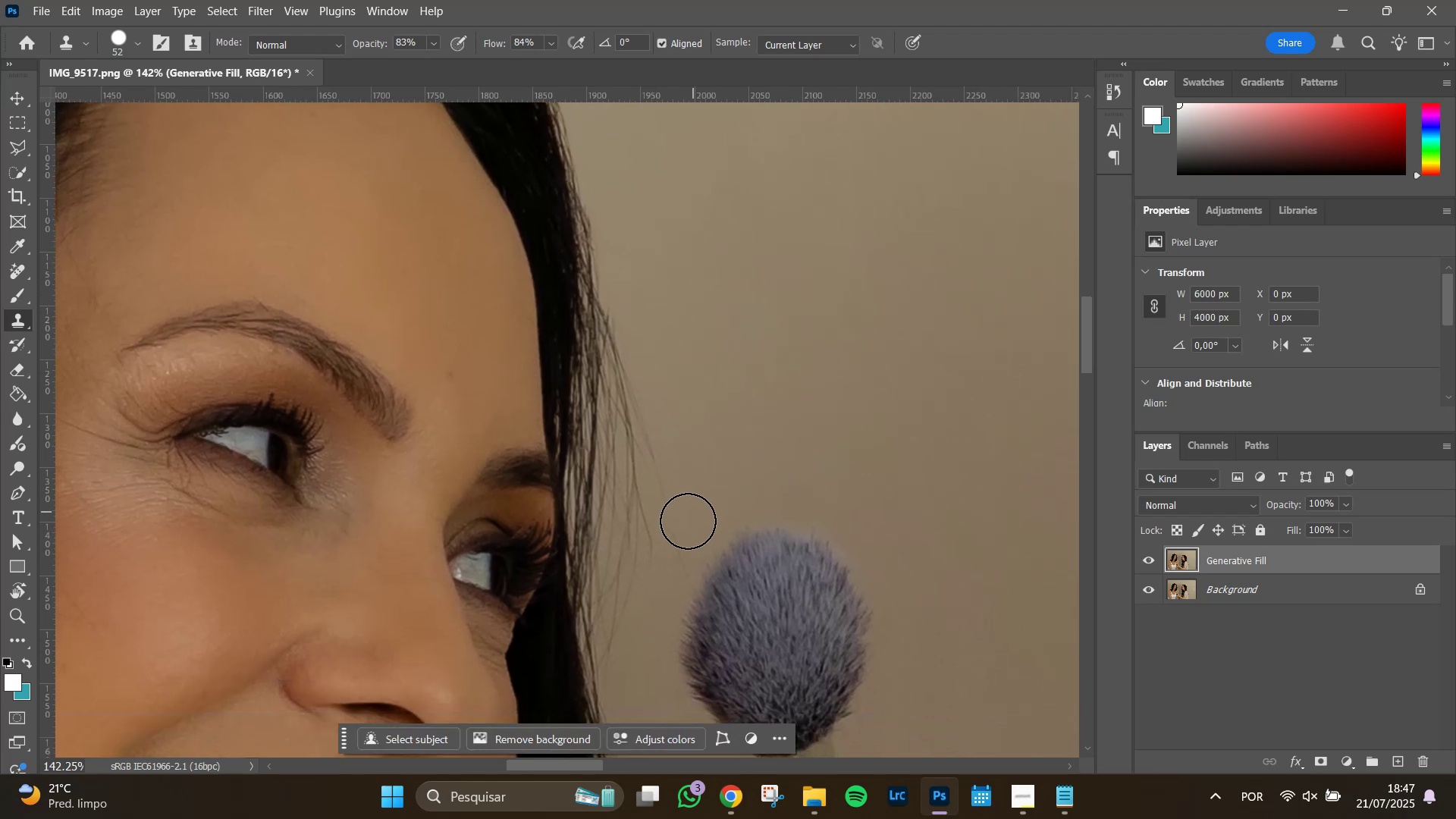 
left_click_drag(start_coordinate=[834, 500], to_coordinate=[774, 456])
 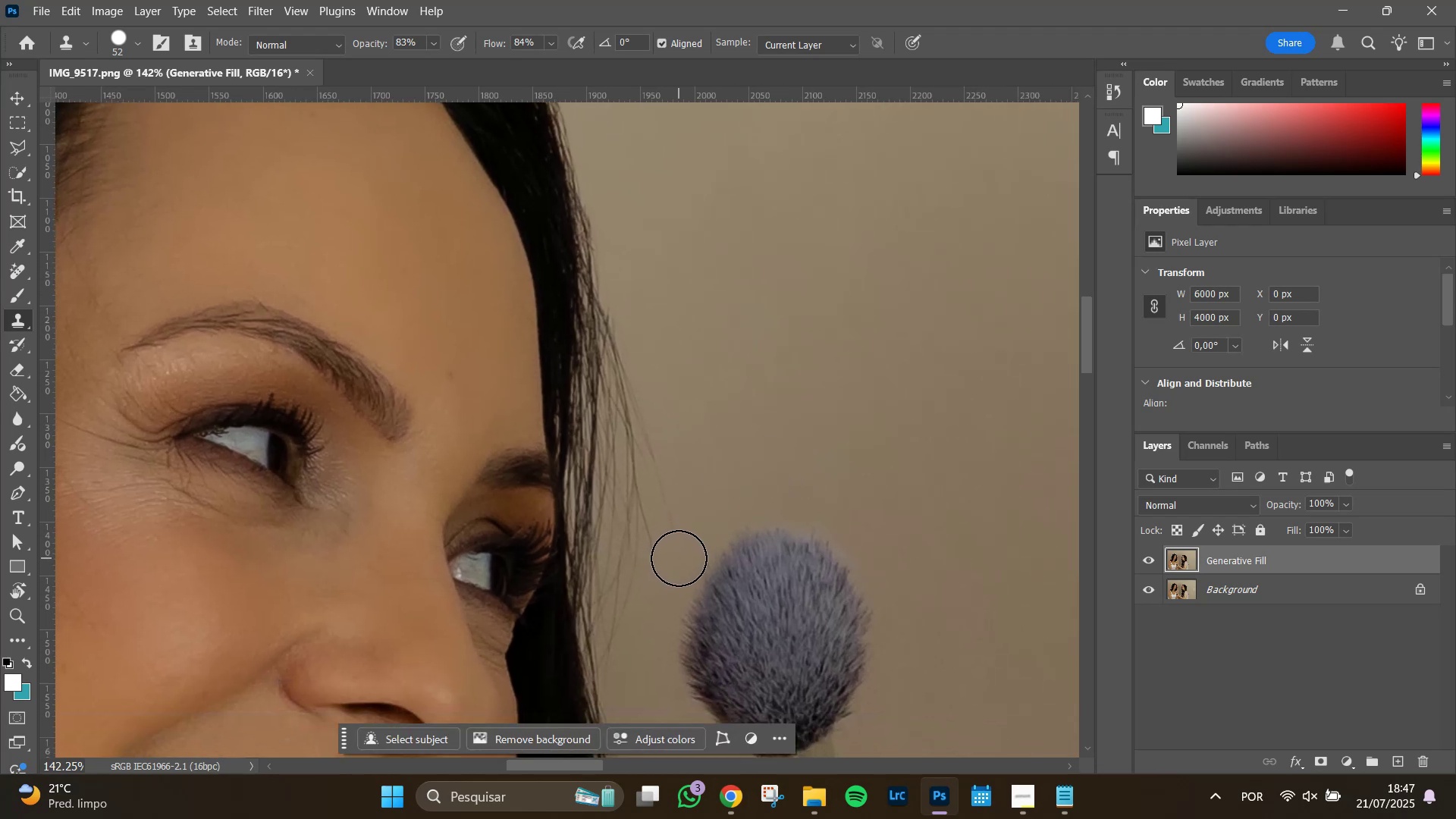 
left_click_drag(start_coordinate=[680, 552], to_coordinate=[624, 278])
 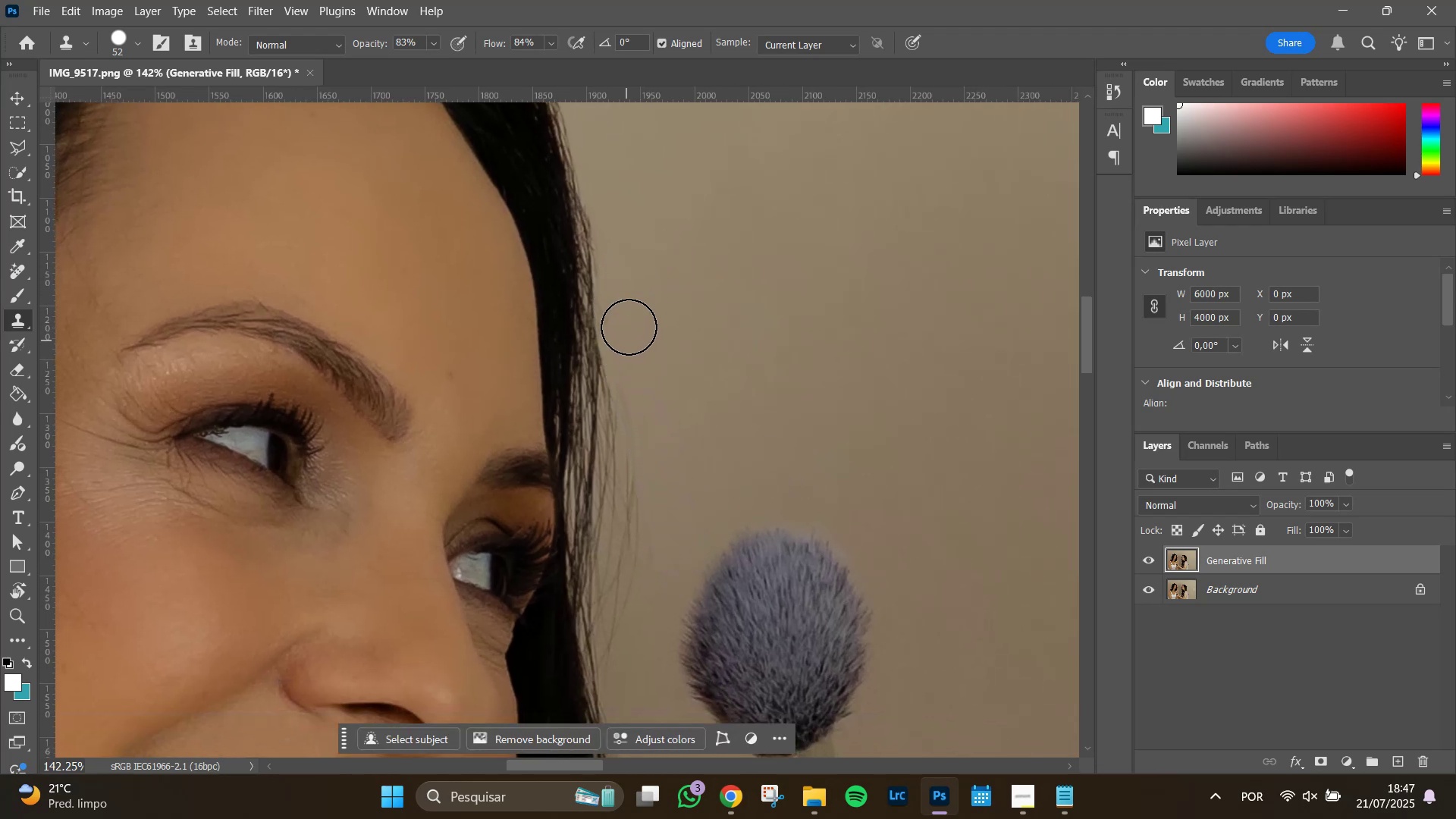 
left_click_drag(start_coordinate=[629, 313], to_coordinate=[644, 410])
 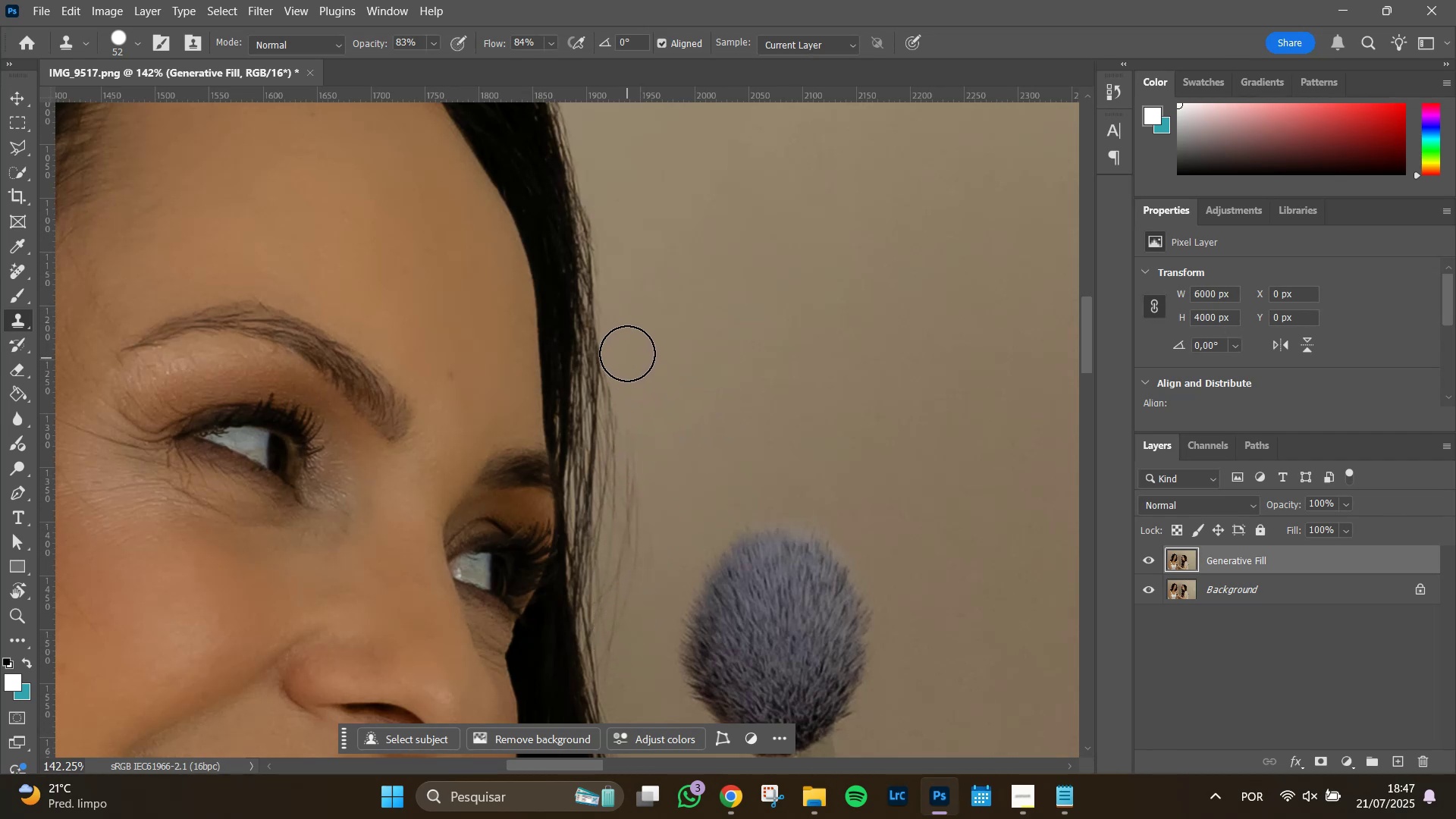 
left_click_drag(start_coordinate=[629, 361], to_coordinate=[626, 507])
 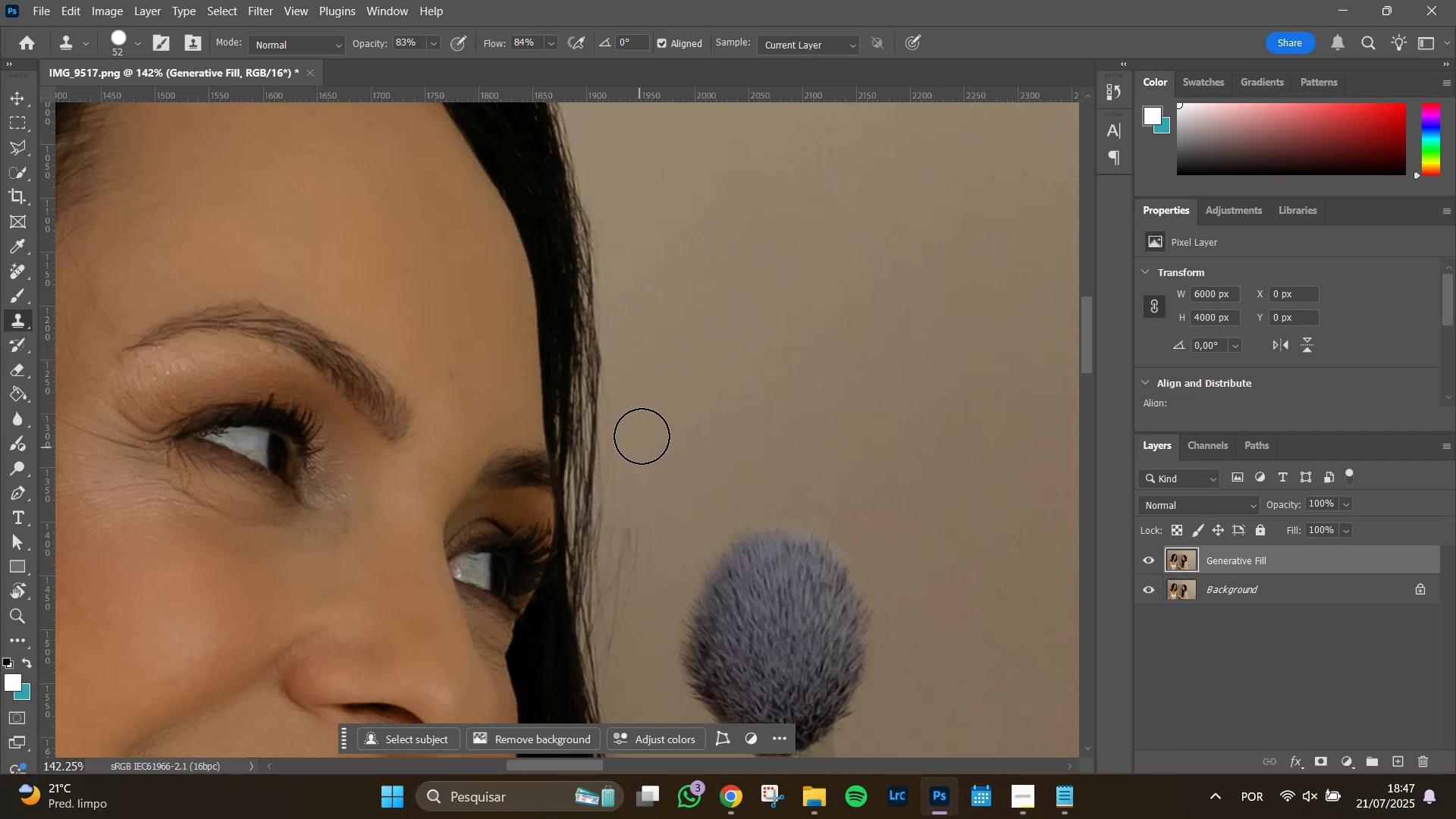 
left_click_drag(start_coordinate=[643, 428], to_coordinate=[629, 575])
 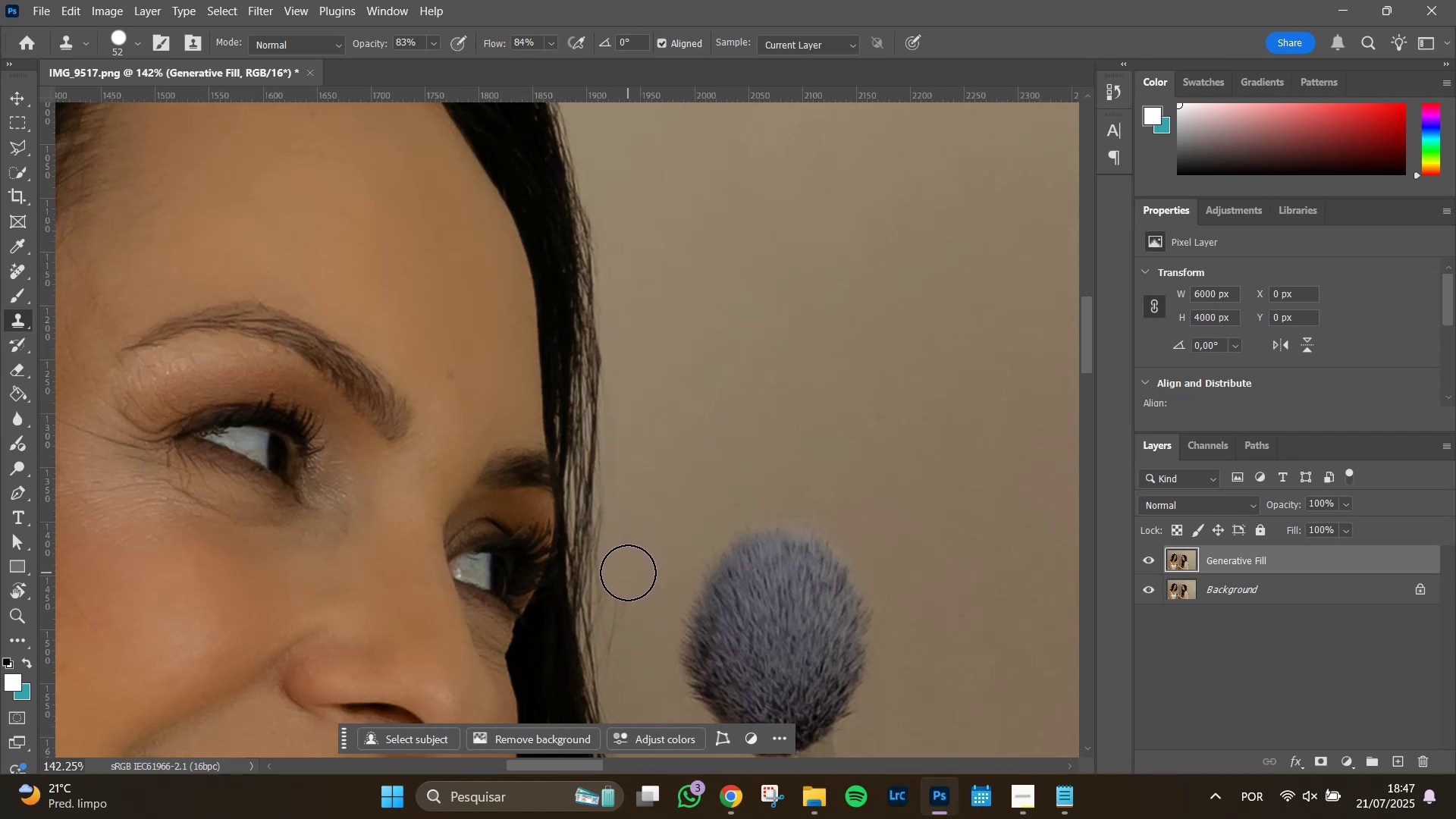 
left_click_drag(start_coordinate=[628, 573], to_coordinate=[621, 667])
 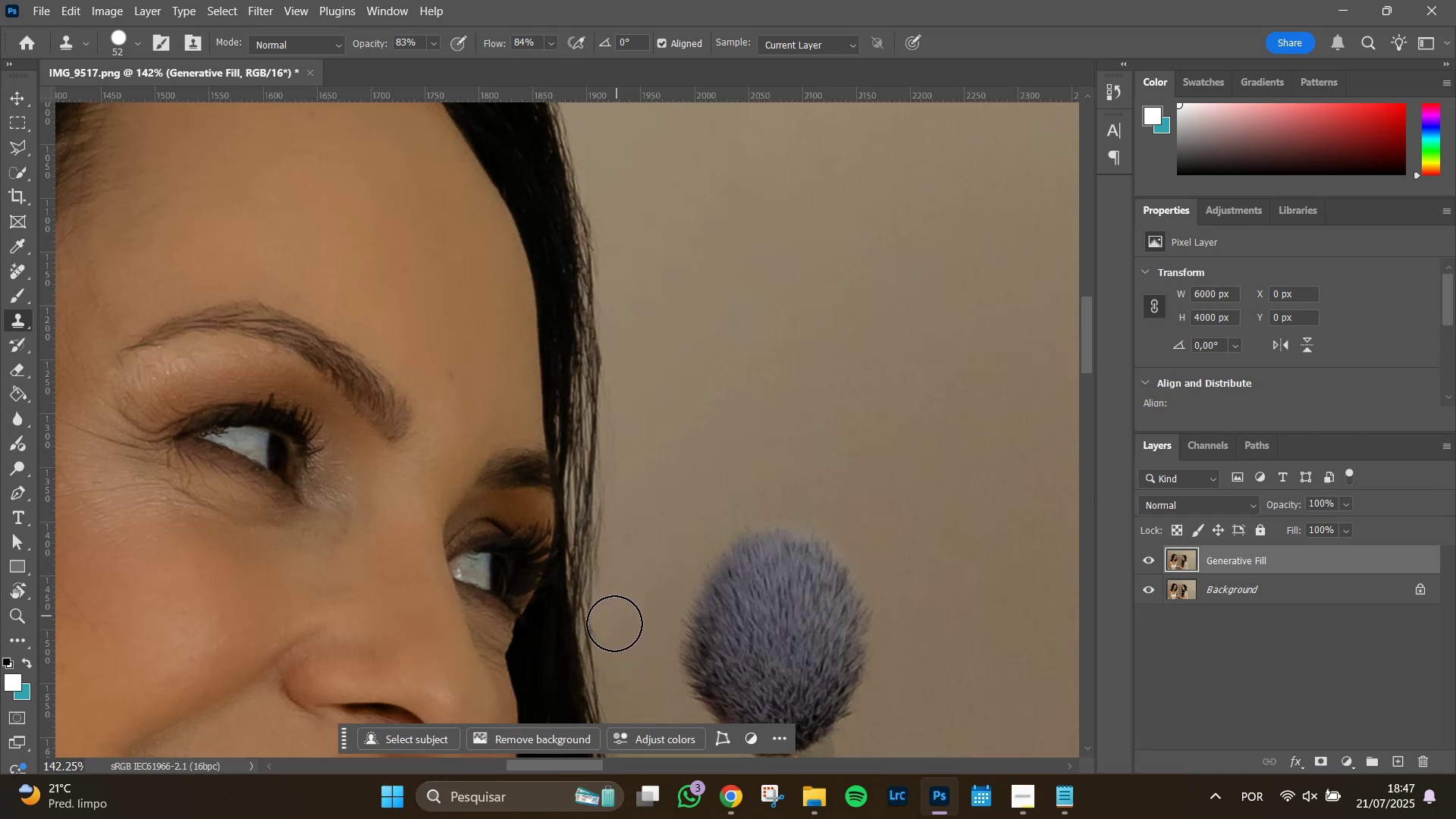 
left_click_drag(start_coordinate=[616, 607], to_coordinate=[622, 553])
 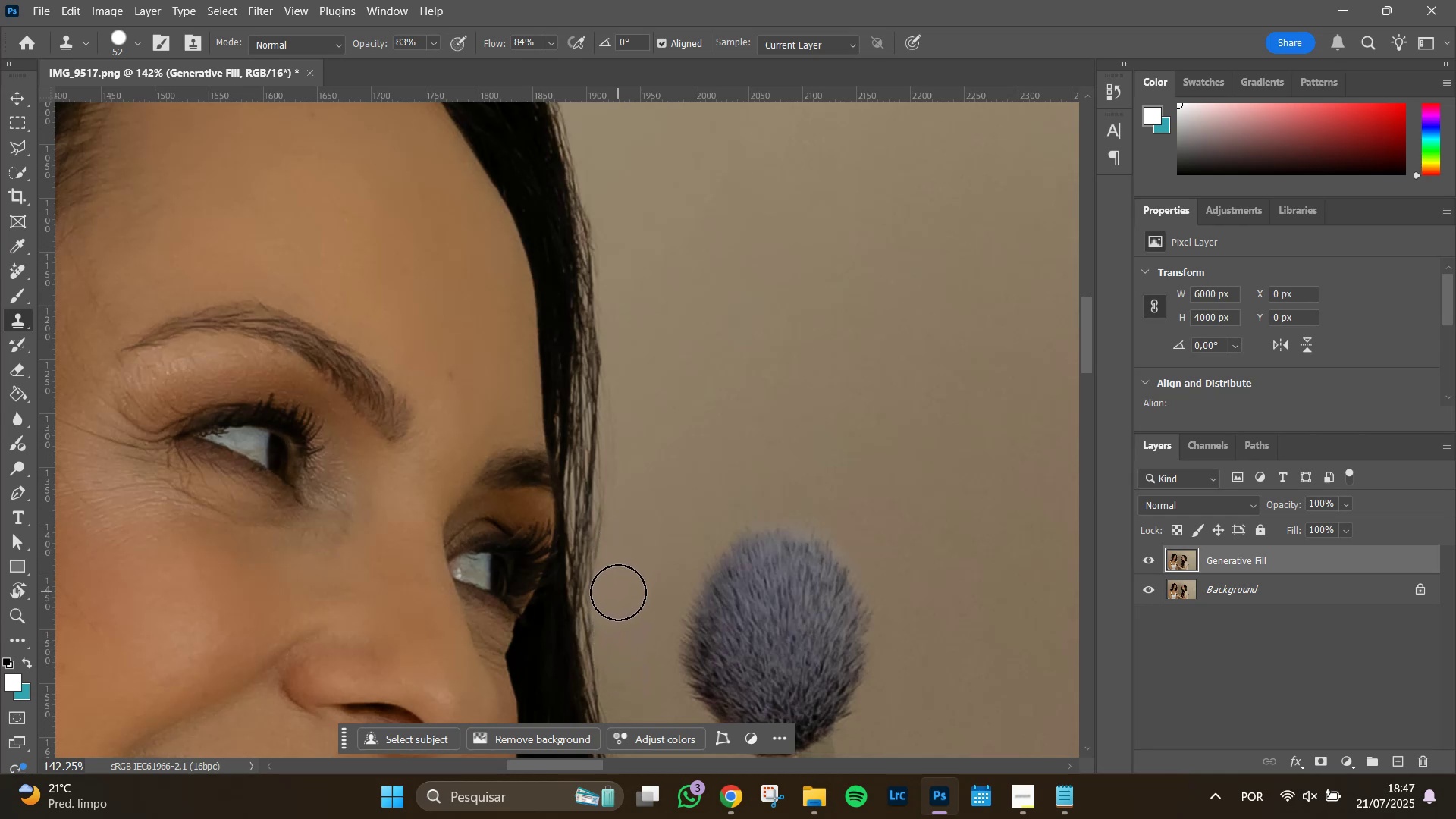 
left_click_drag(start_coordinate=[618, 598], to_coordinate=[636, 480])
 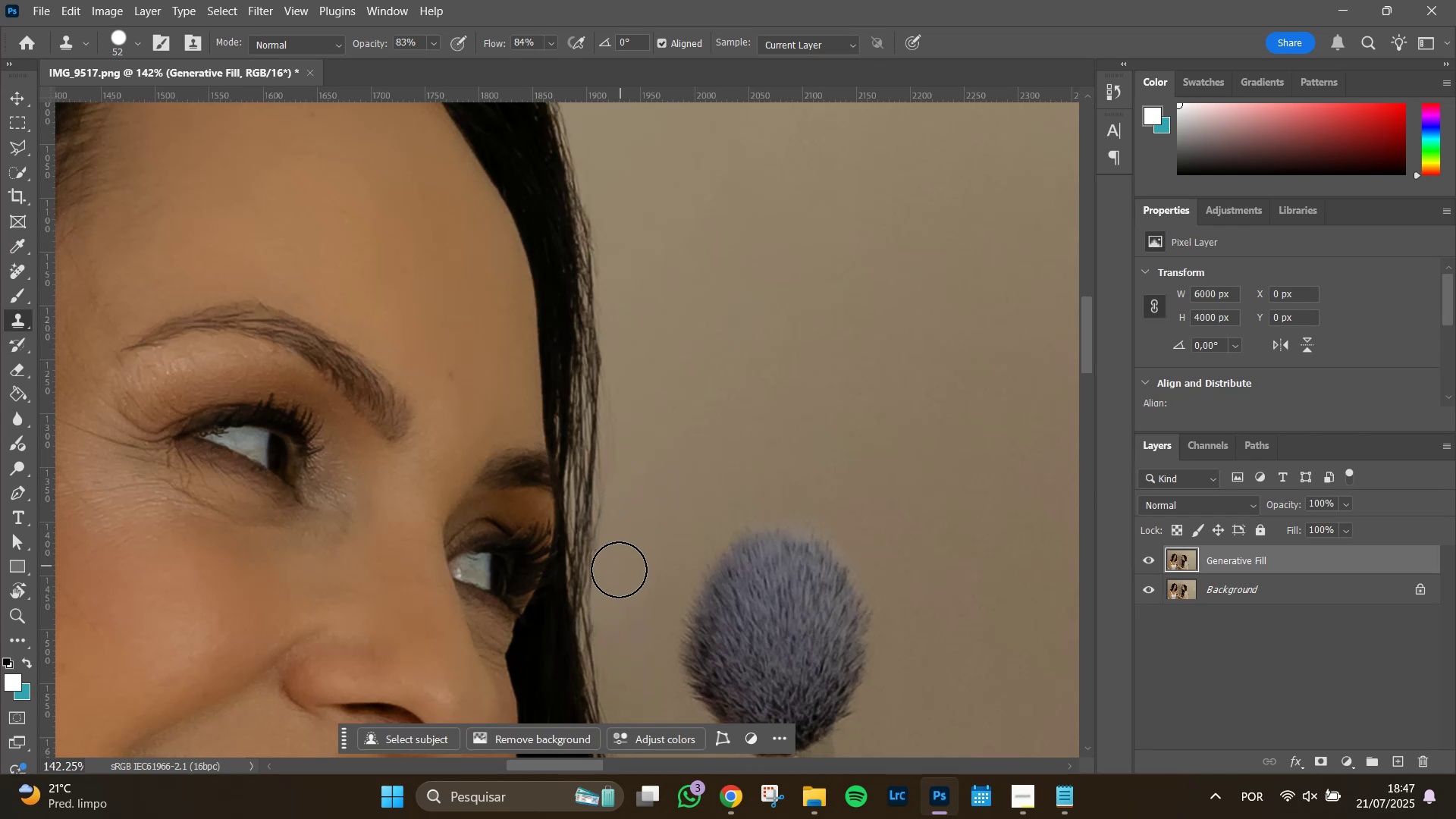 
left_click_drag(start_coordinate=[618, 574], to_coordinate=[640, 448])
 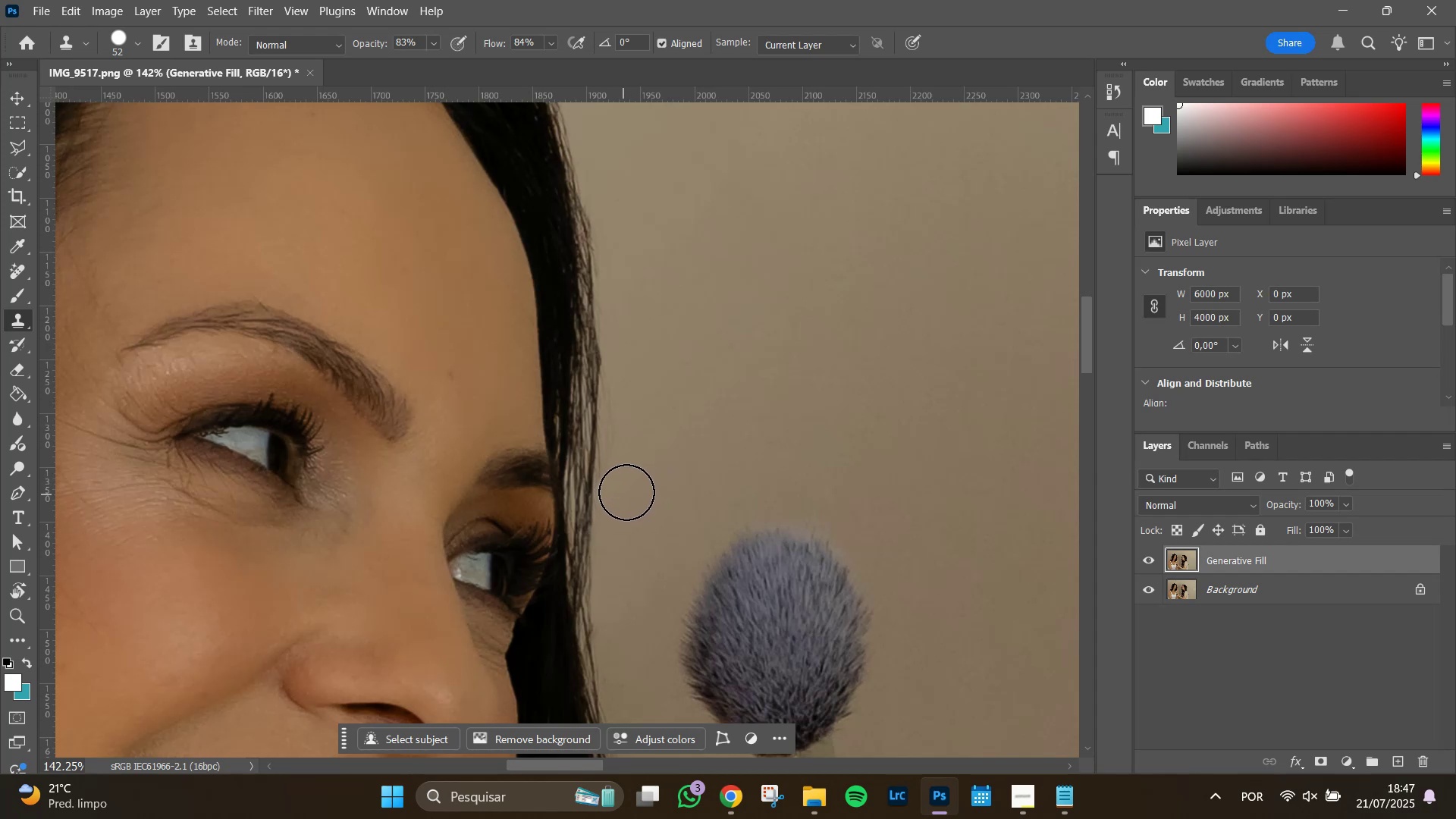 
left_click_drag(start_coordinate=[623, 485], to_coordinate=[626, 297])
 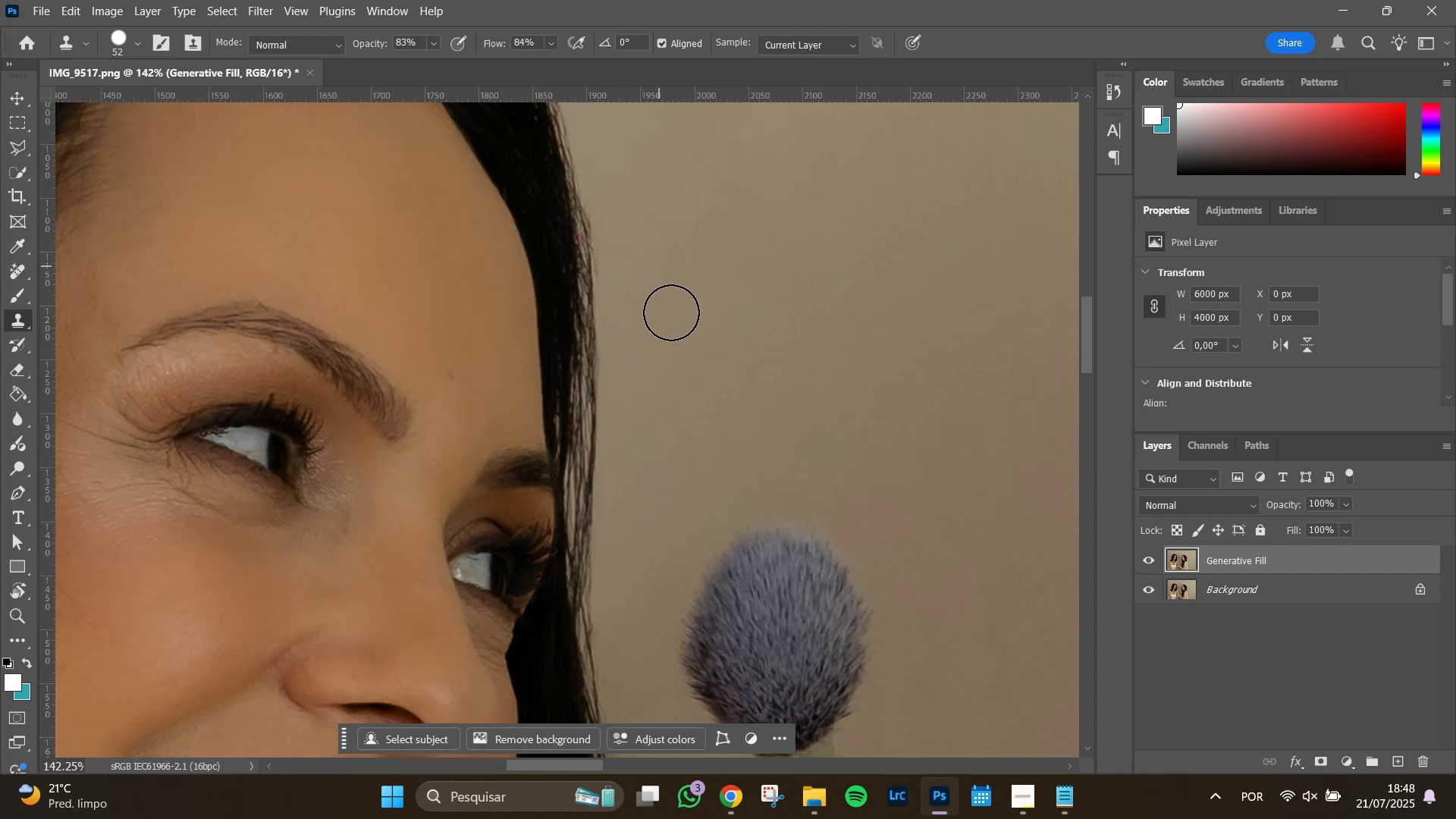 
hold_key(key=Space, duration=1.31)
 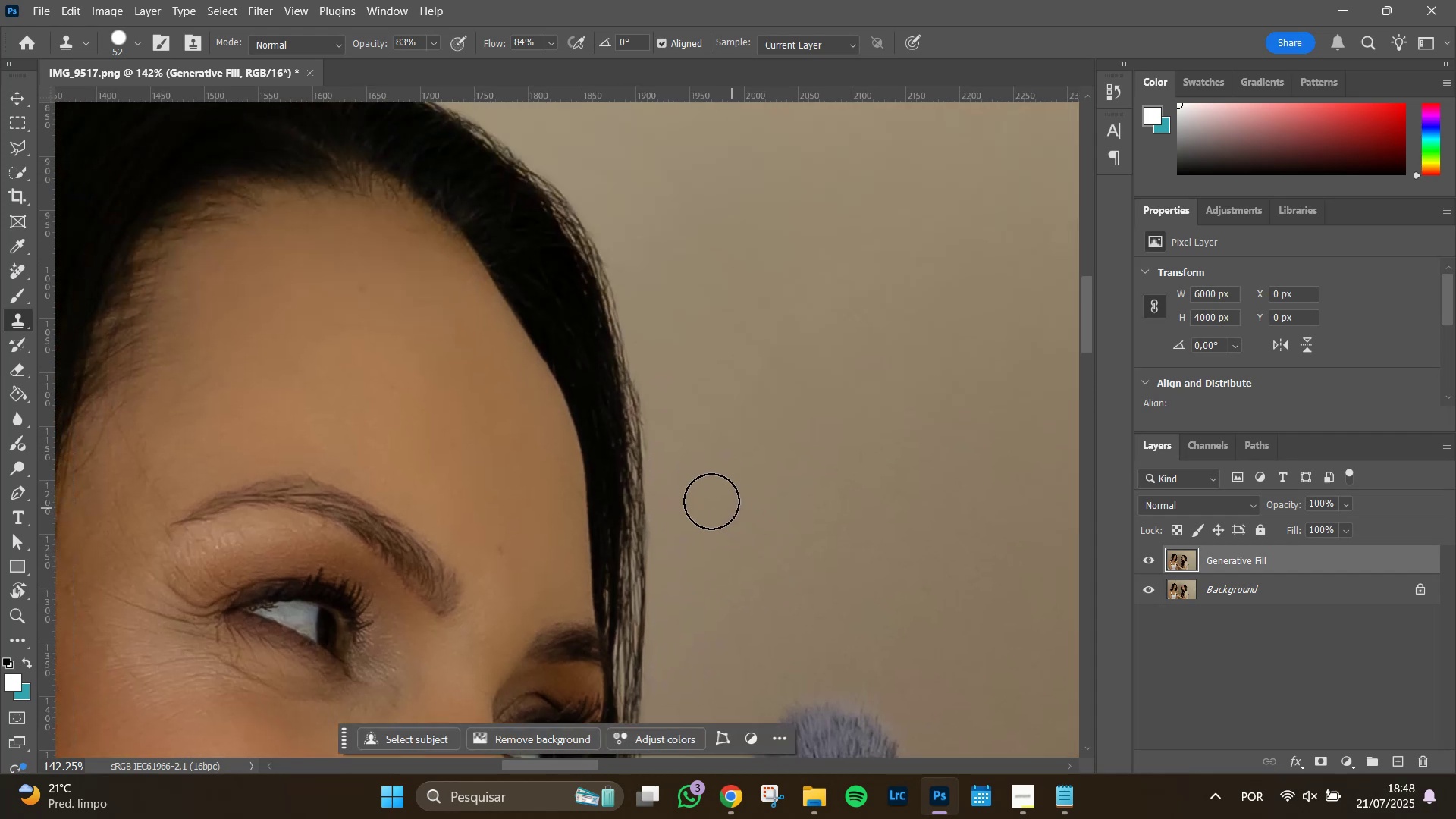 
left_click_drag(start_coordinate=[714, 352], to_coordinate=[764, 526])
 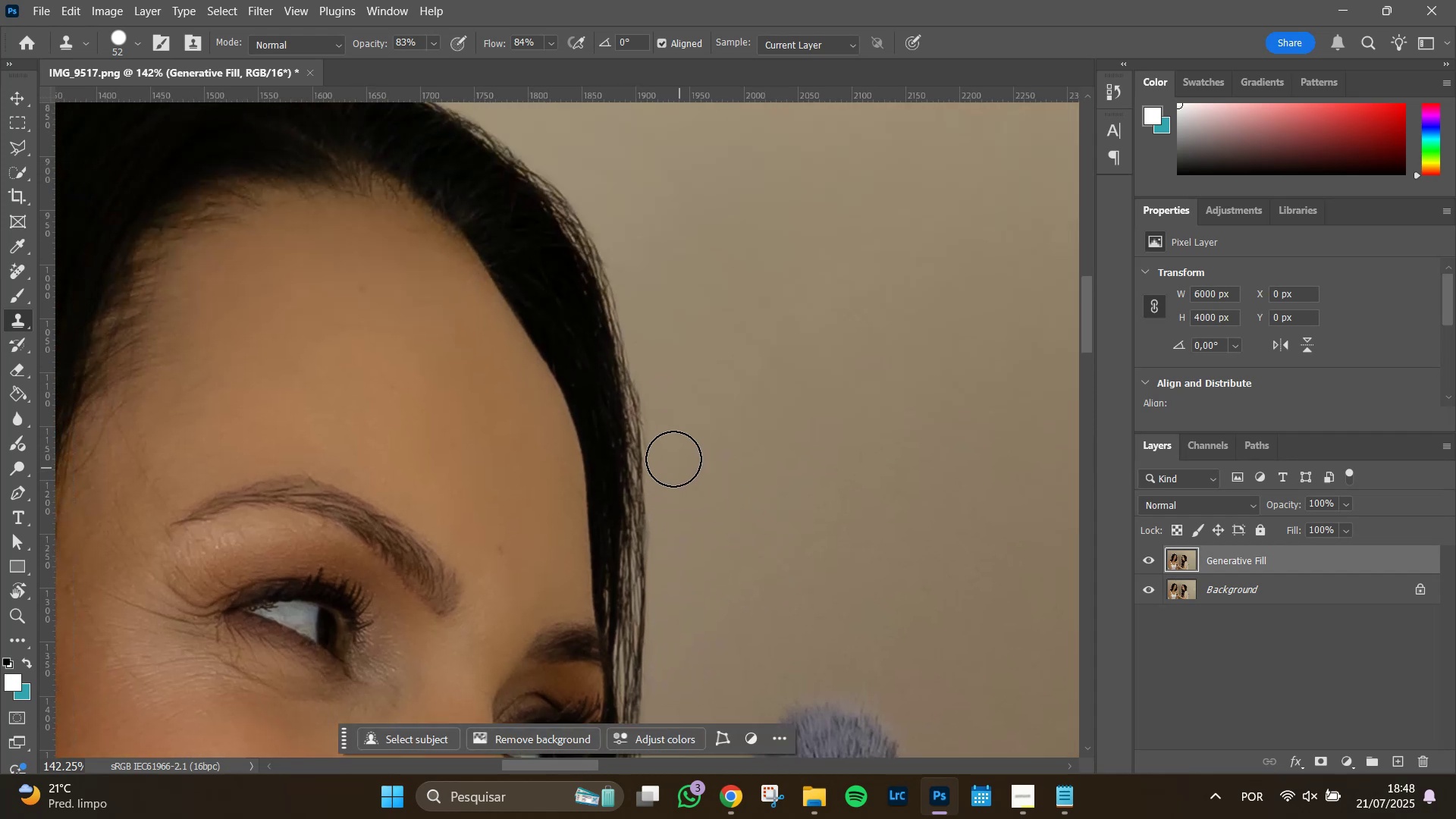 
left_click_drag(start_coordinate=[672, 447], to_coordinate=[661, 299])
 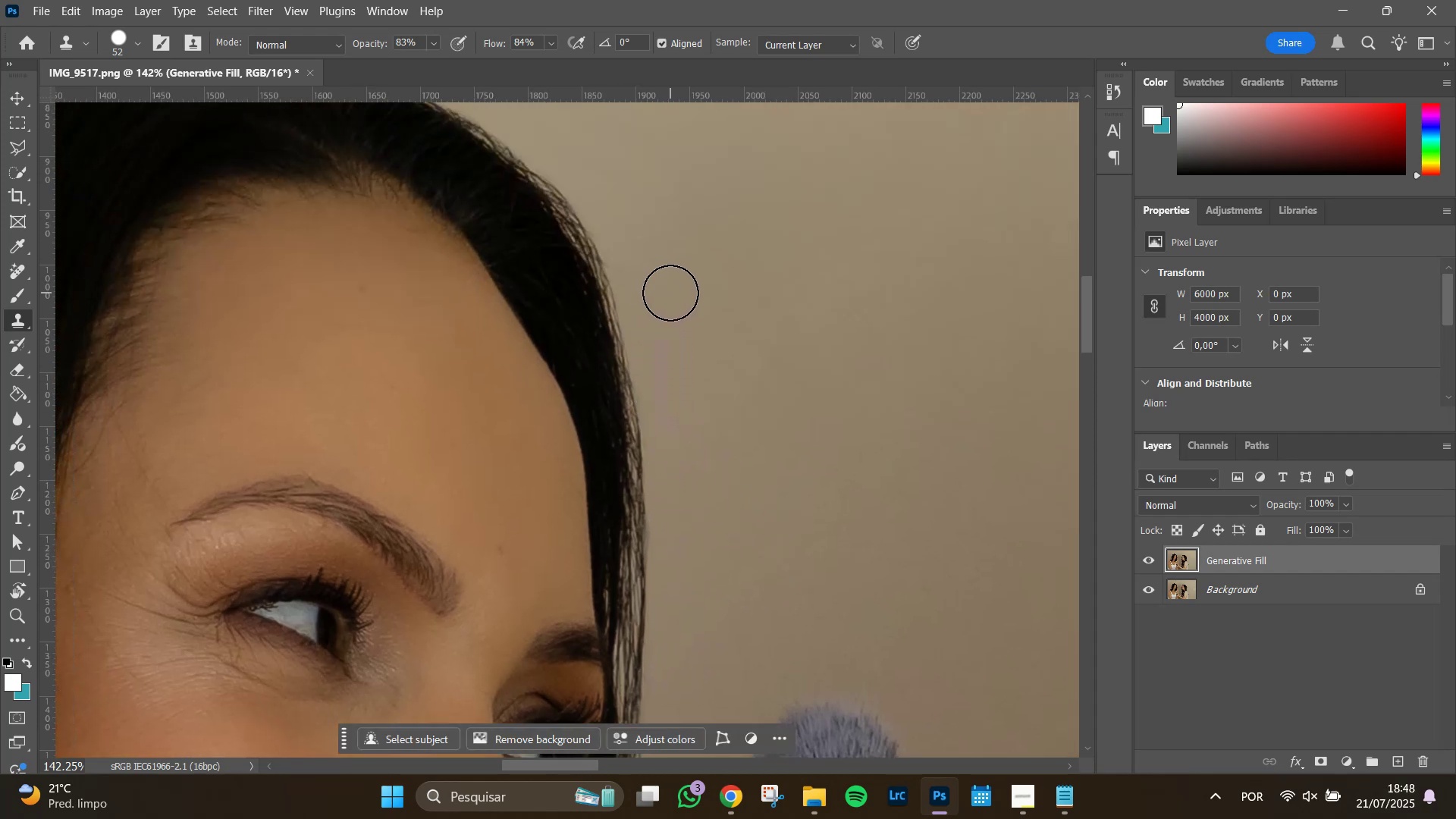 
hold_key(key=AltLeft, duration=1.51)
scroll: coordinate [789, 446], scroll_direction: down, amount: 16.0
 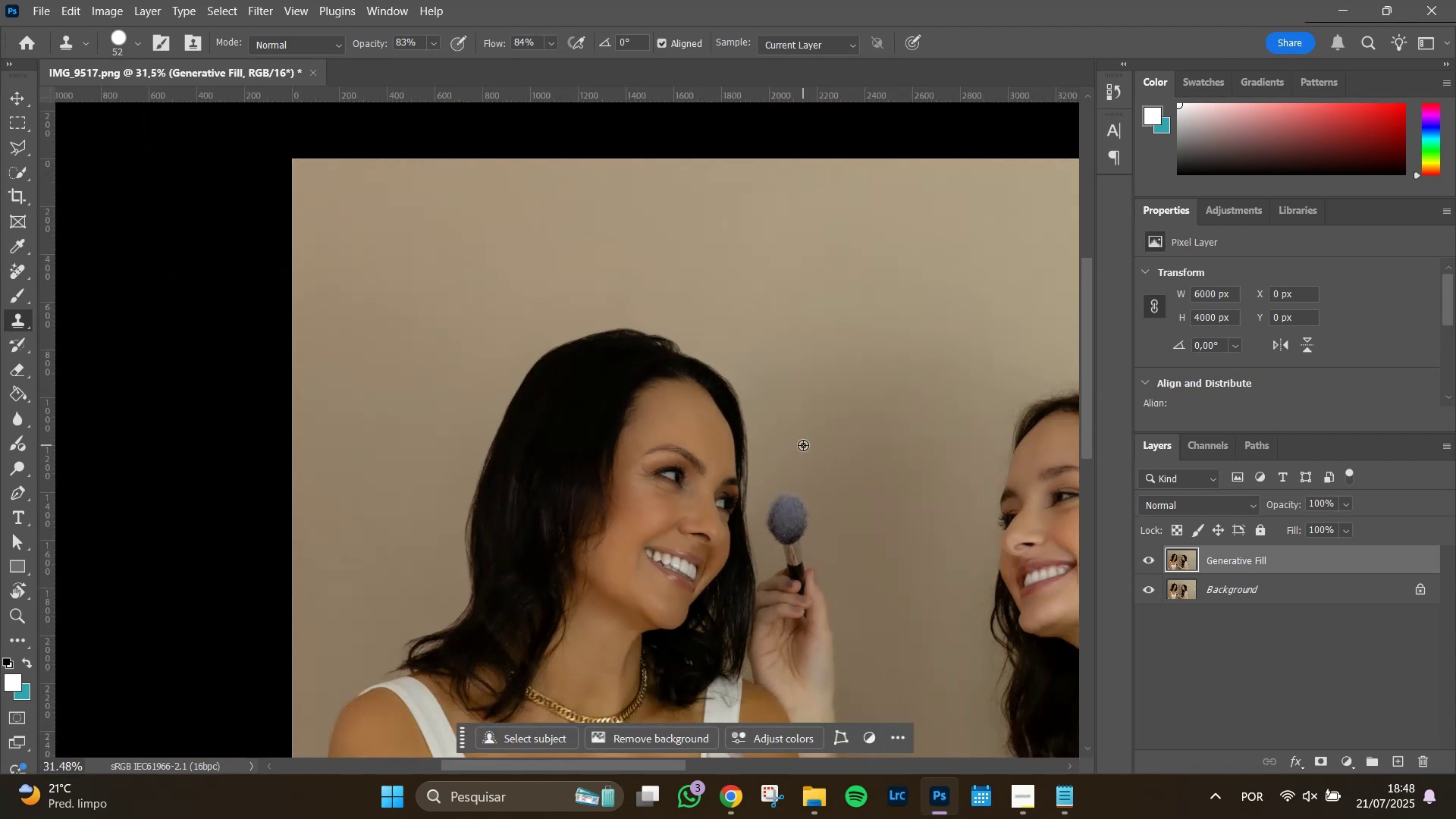 
key(Alt+AltLeft)
 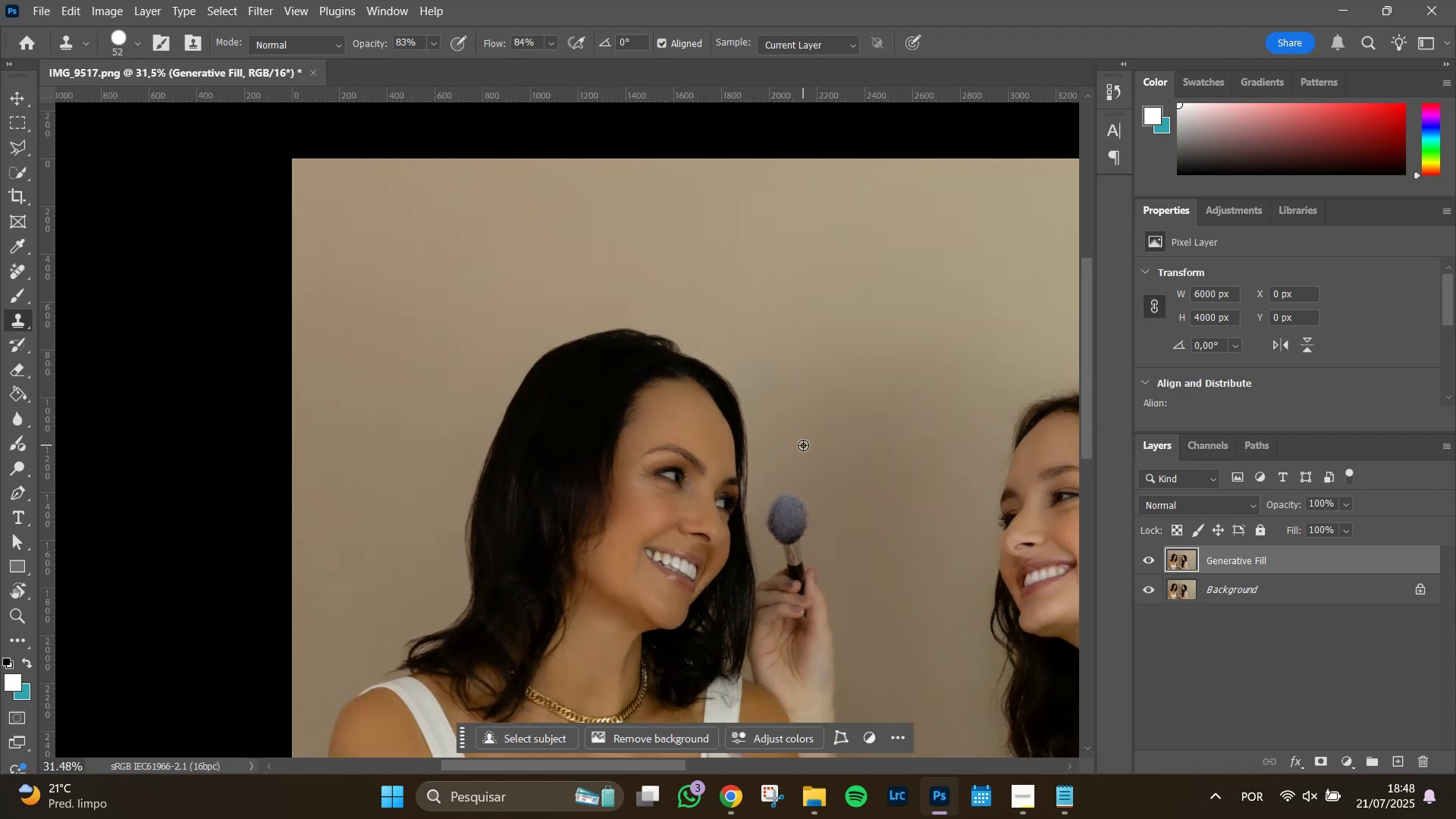 
key(Alt+AltLeft)
 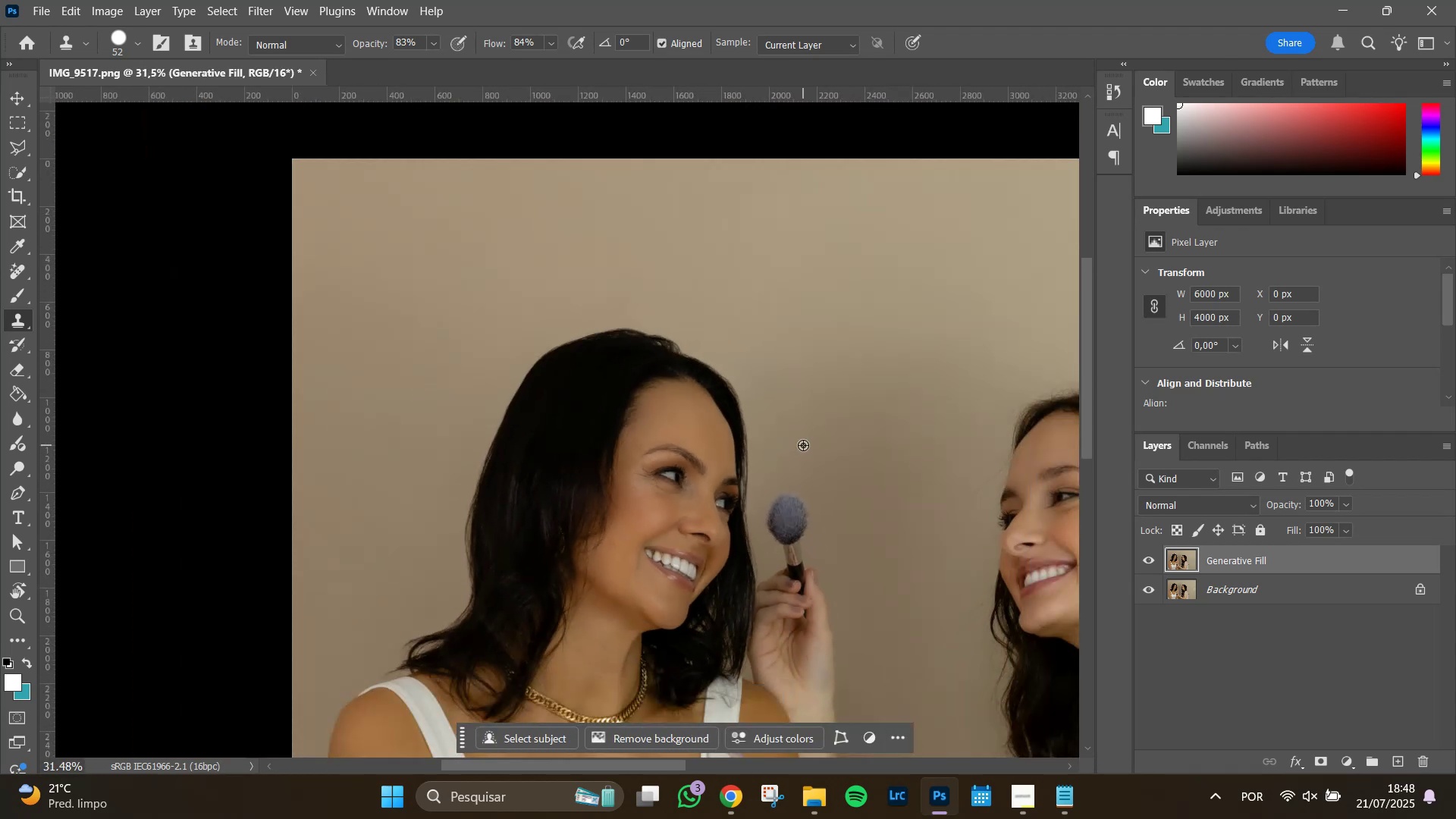 
key(Alt+AltLeft)
 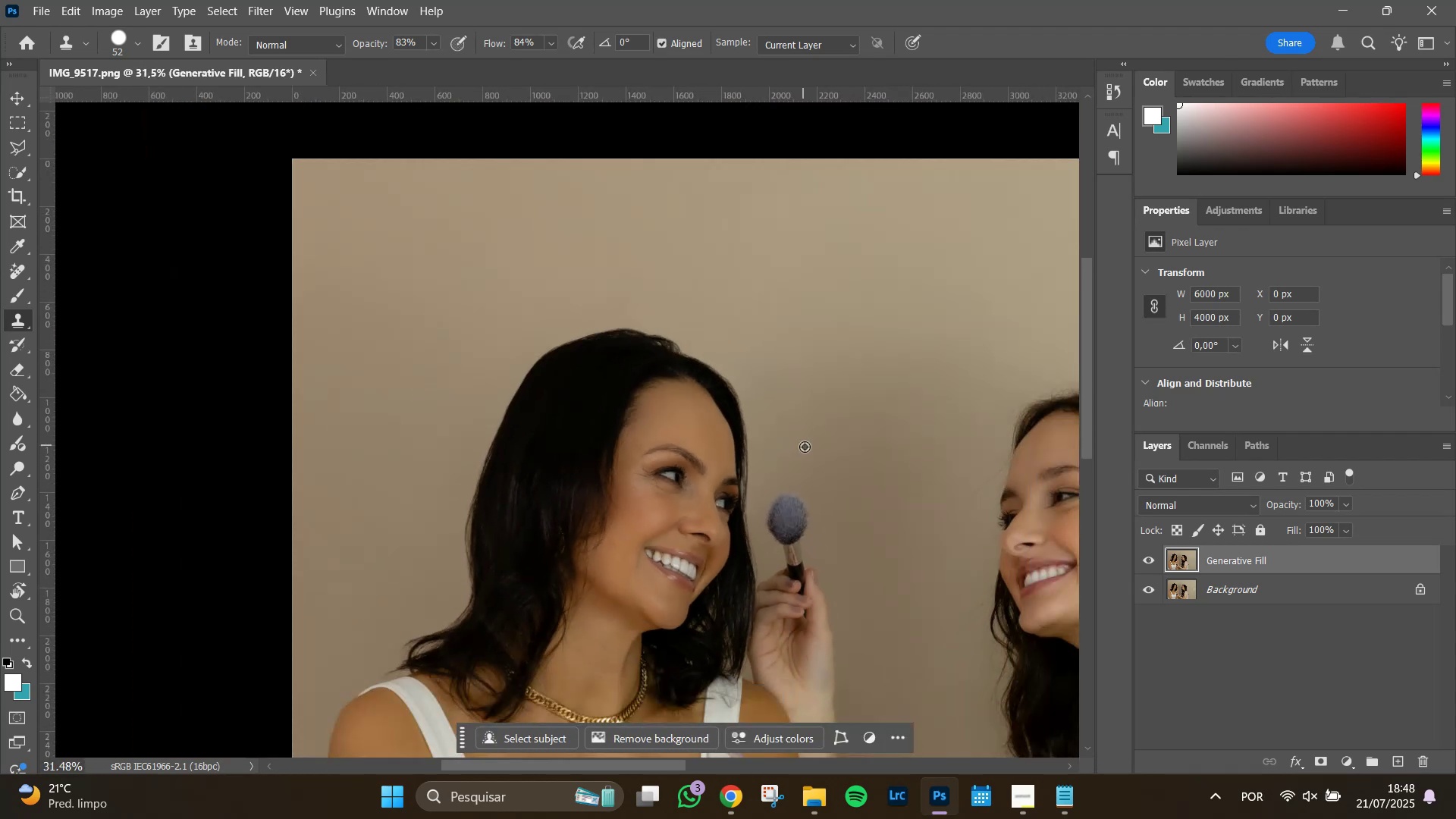 
key(Alt+AltLeft)
 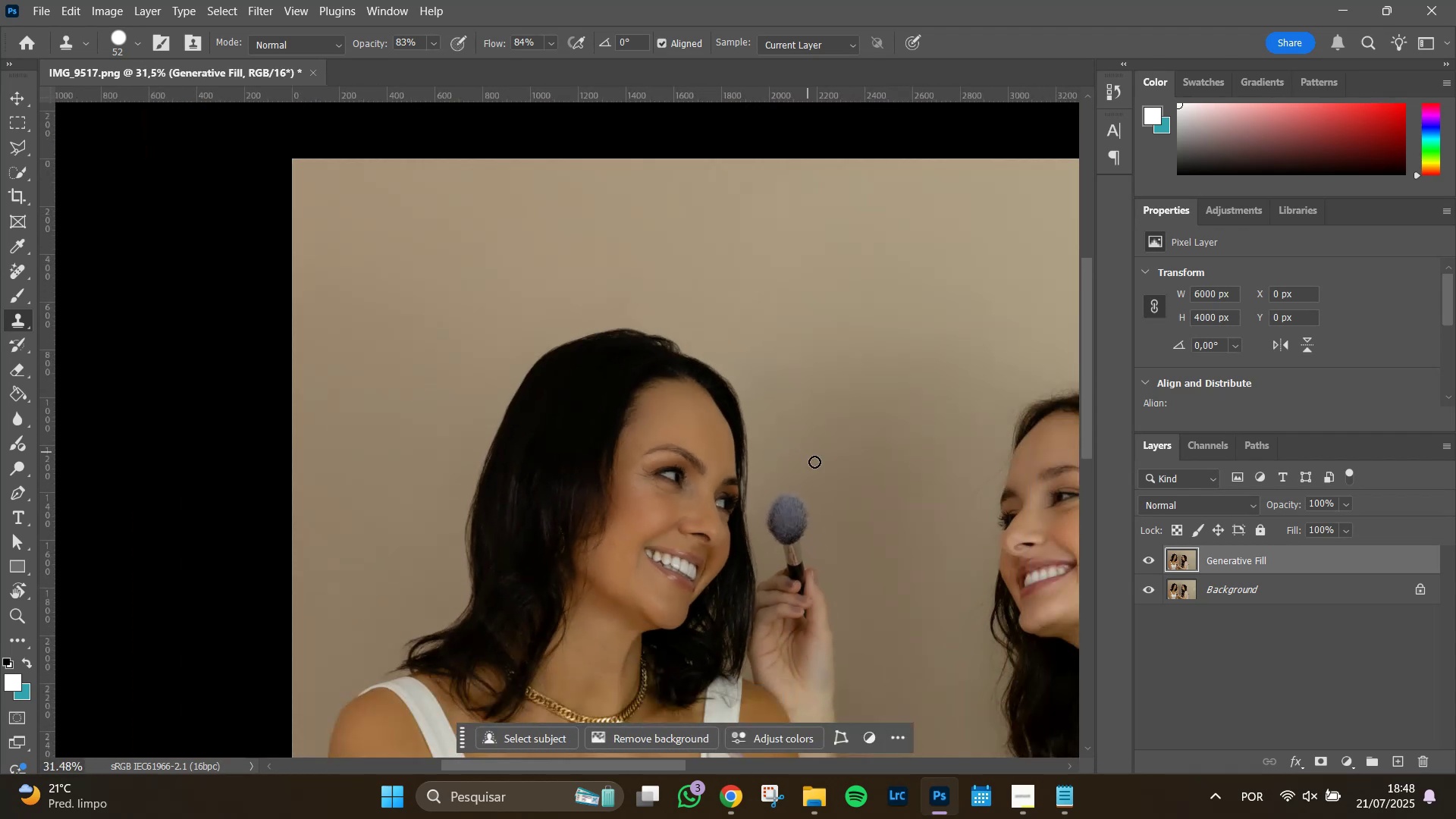 
key(Alt+AltLeft)
 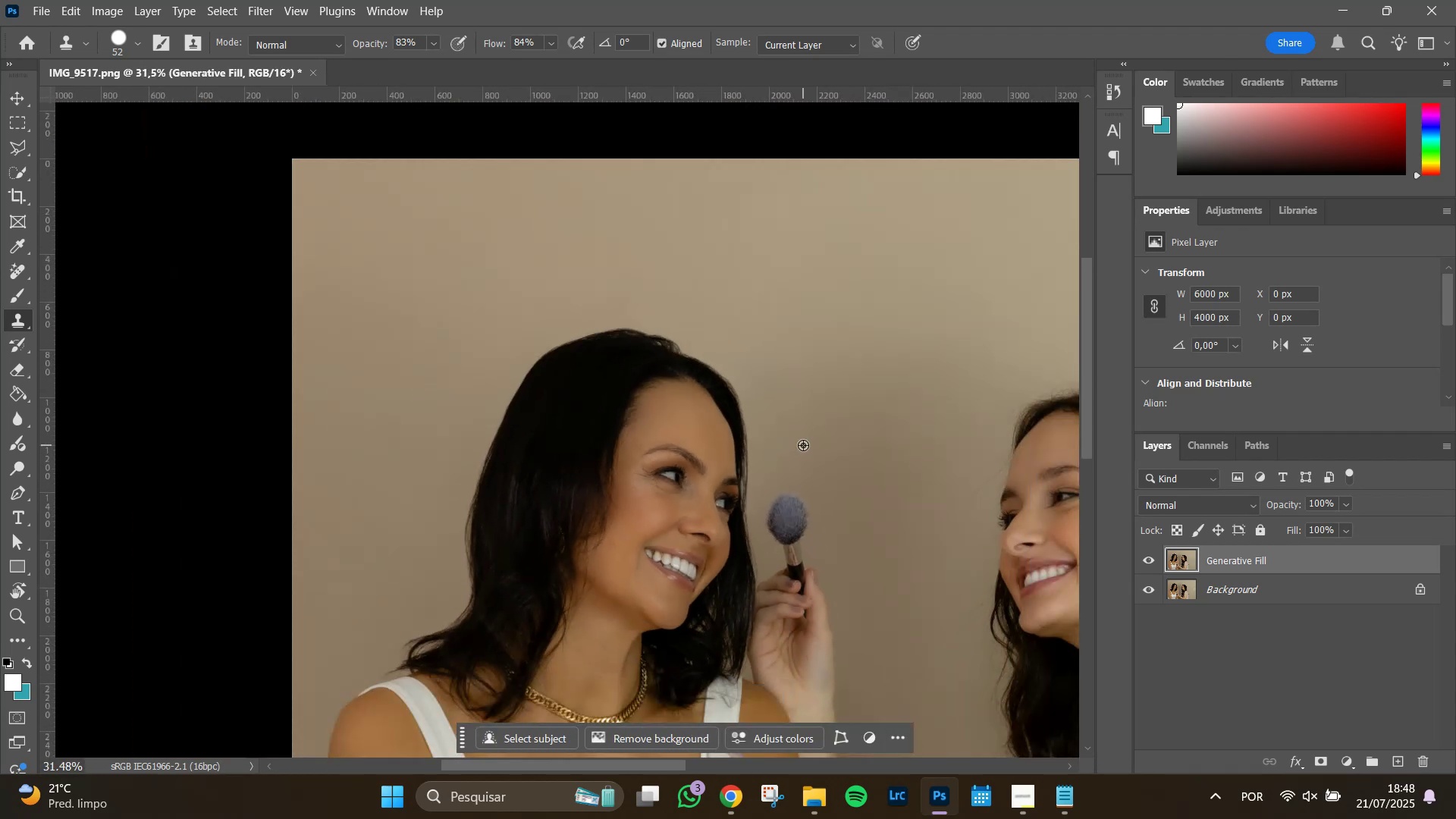 
key(Alt+AltLeft)
 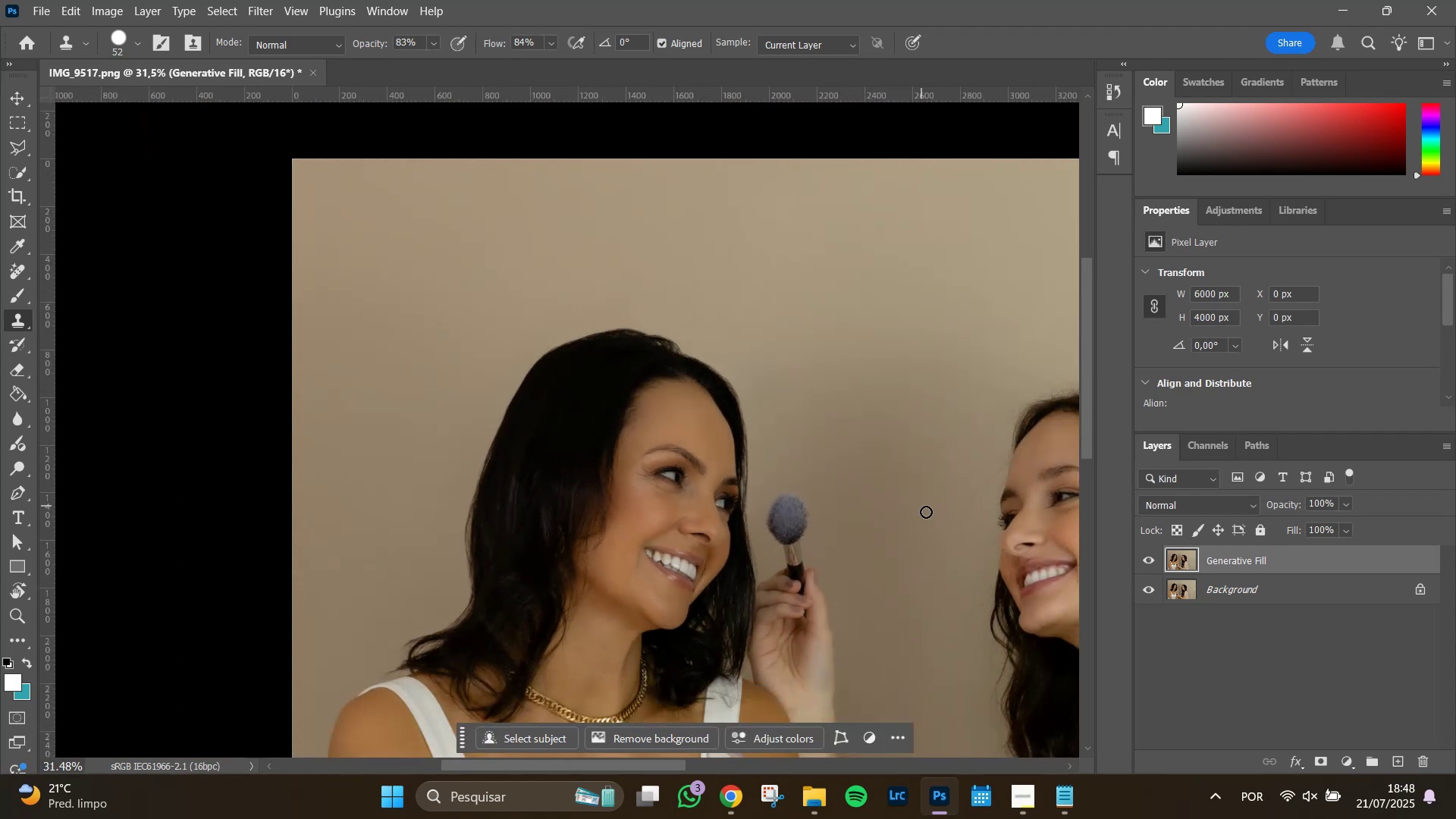 
hold_key(key=AltLeft, duration=0.94)
scroll: coordinate [874, 482], scroll_direction: up, amount: 13.0
 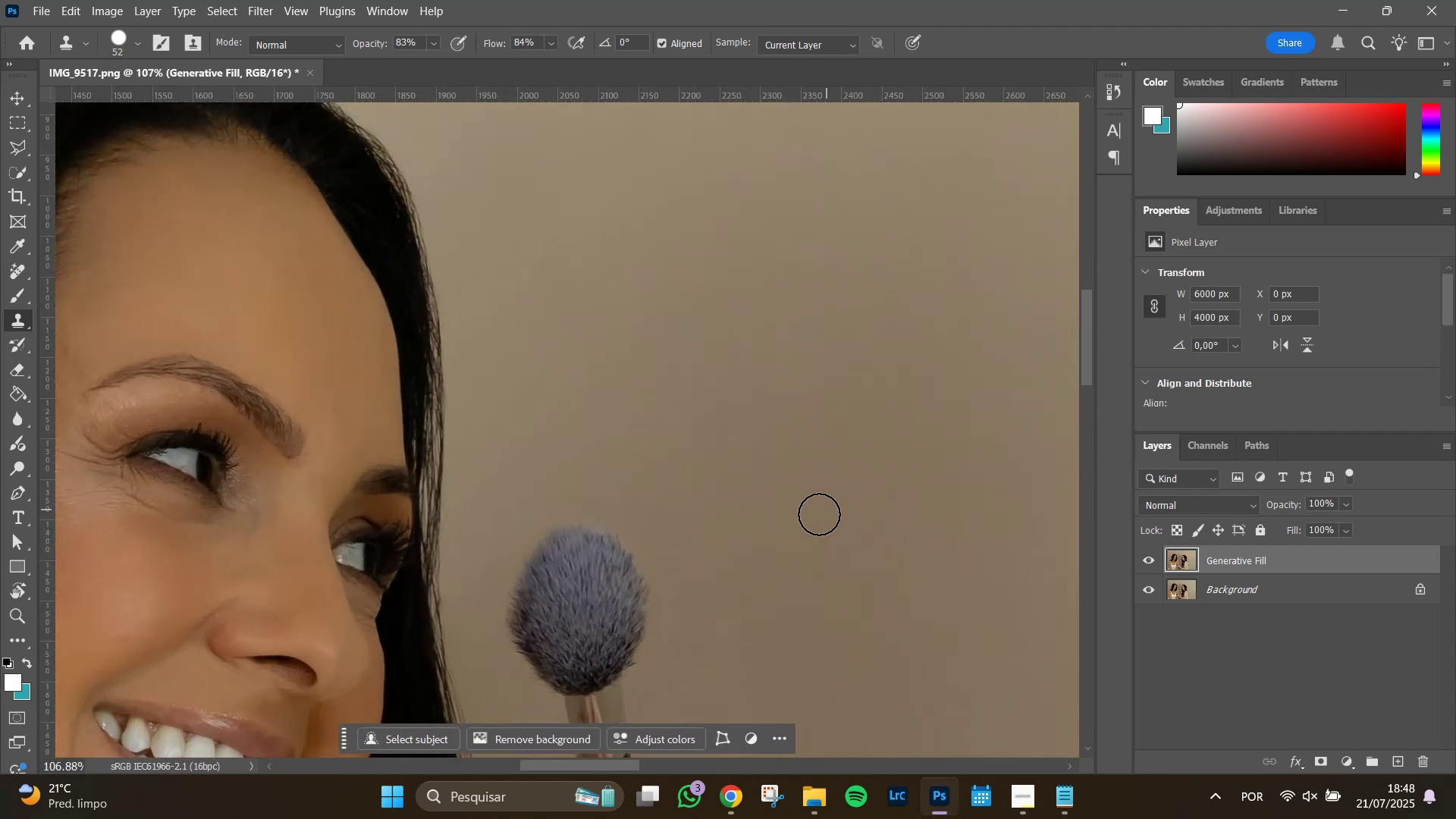 
hold_key(key=Space, duration=1.51)
 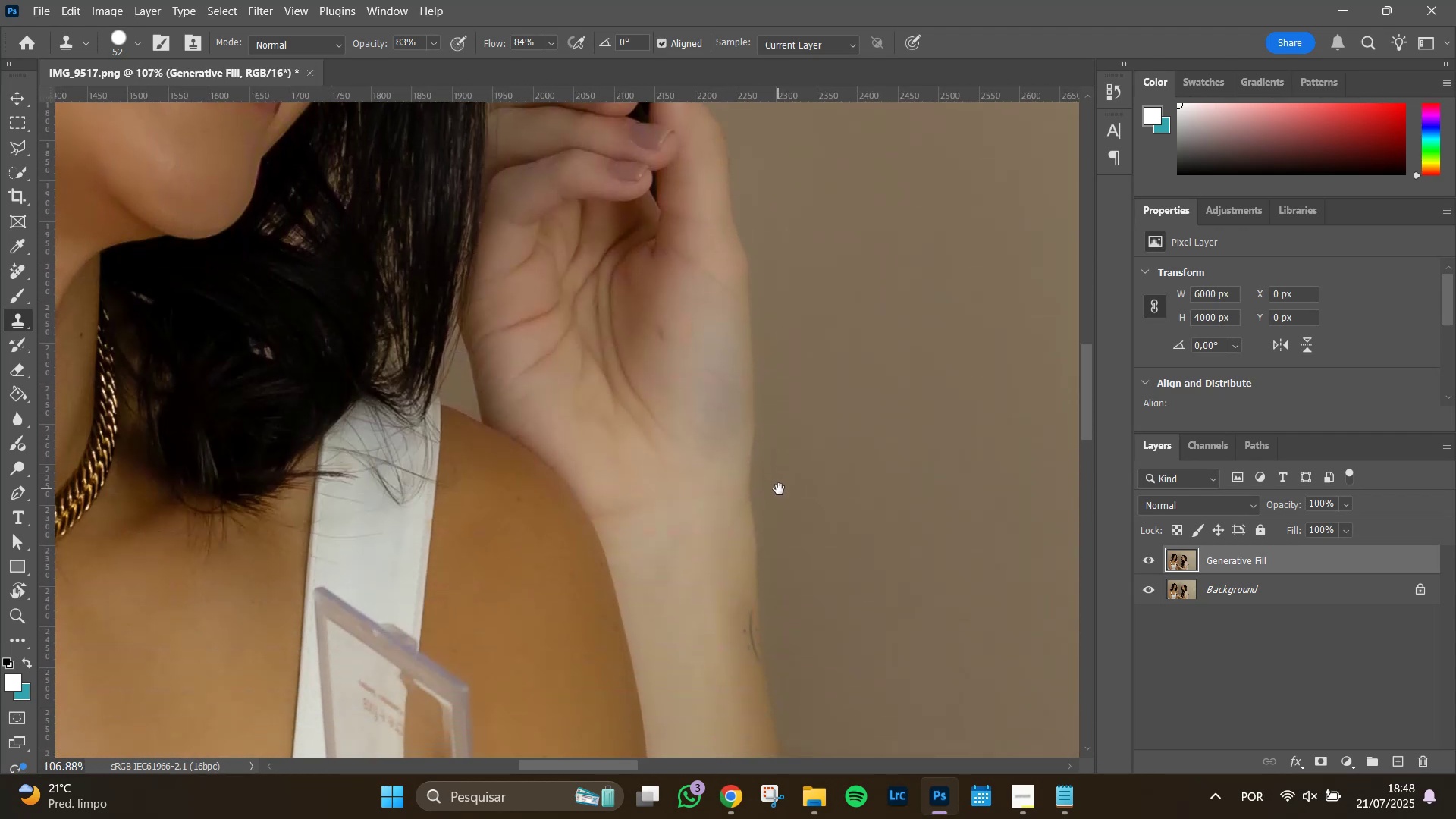 
left_click_drag(start_coordinate=[736, 566], to_coordinate=[752, 196])
 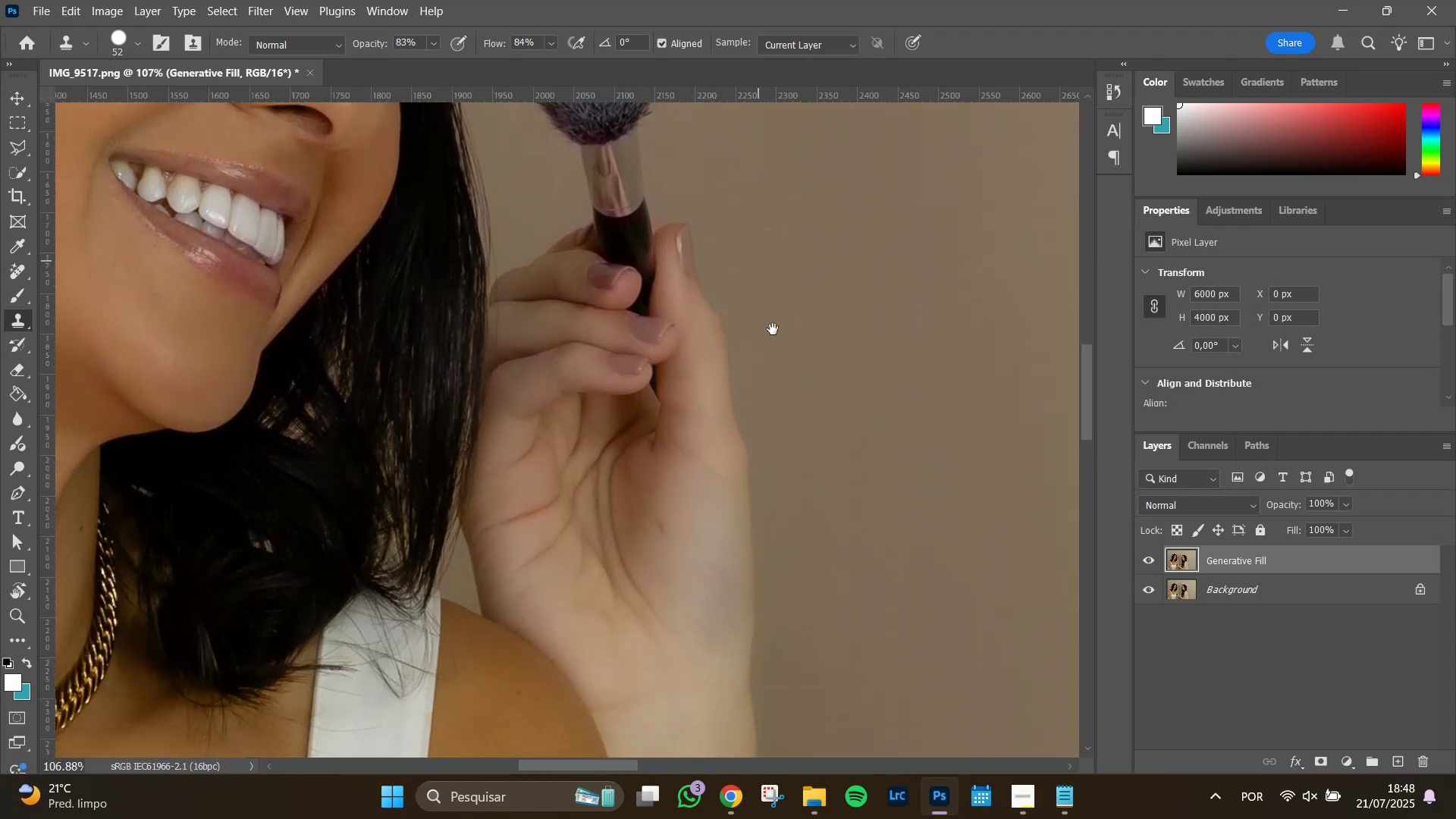 
hold_key(key=Space, duration=1.51)
 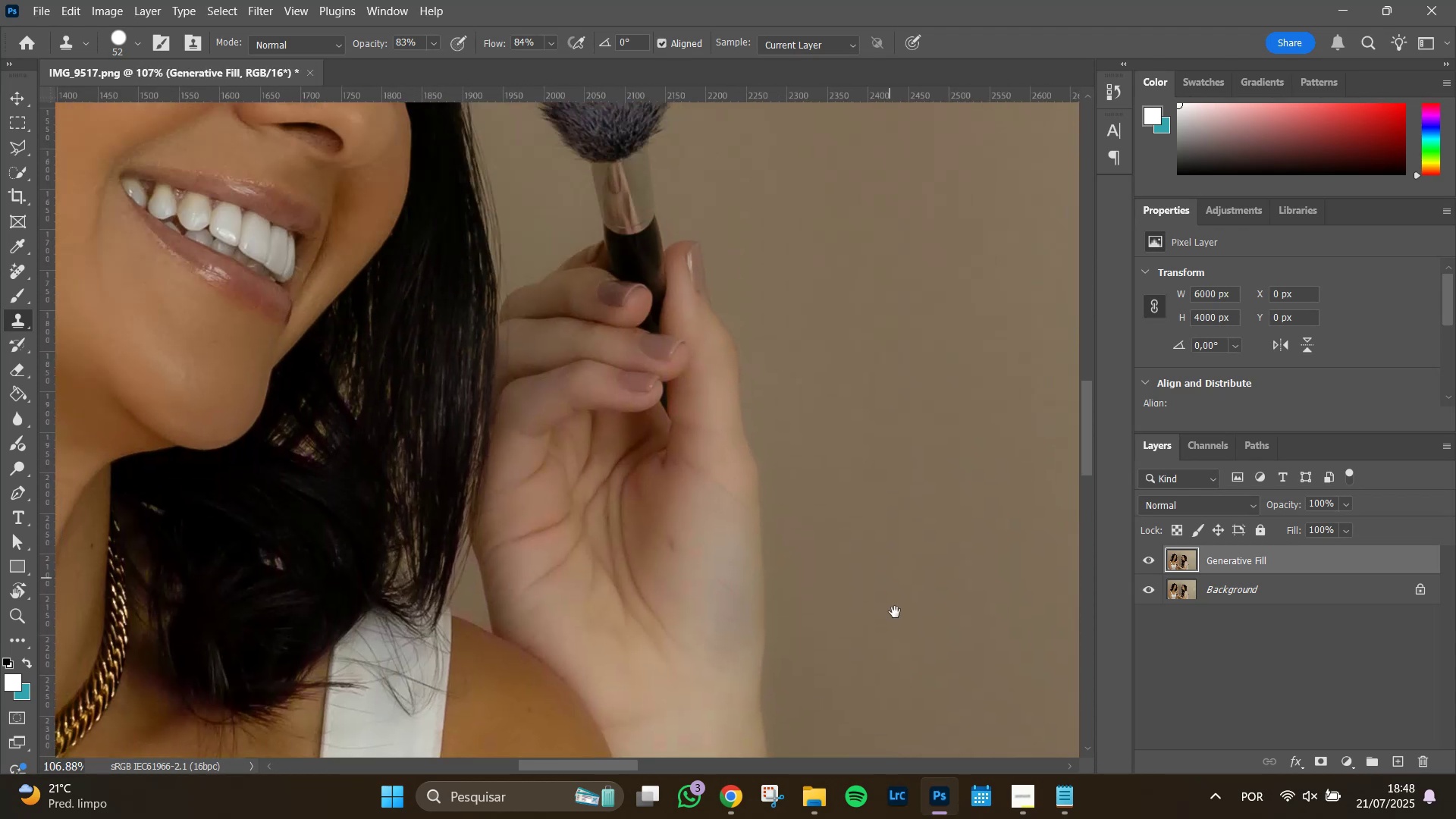 
hold_key(key=Space, duration=1.51)
 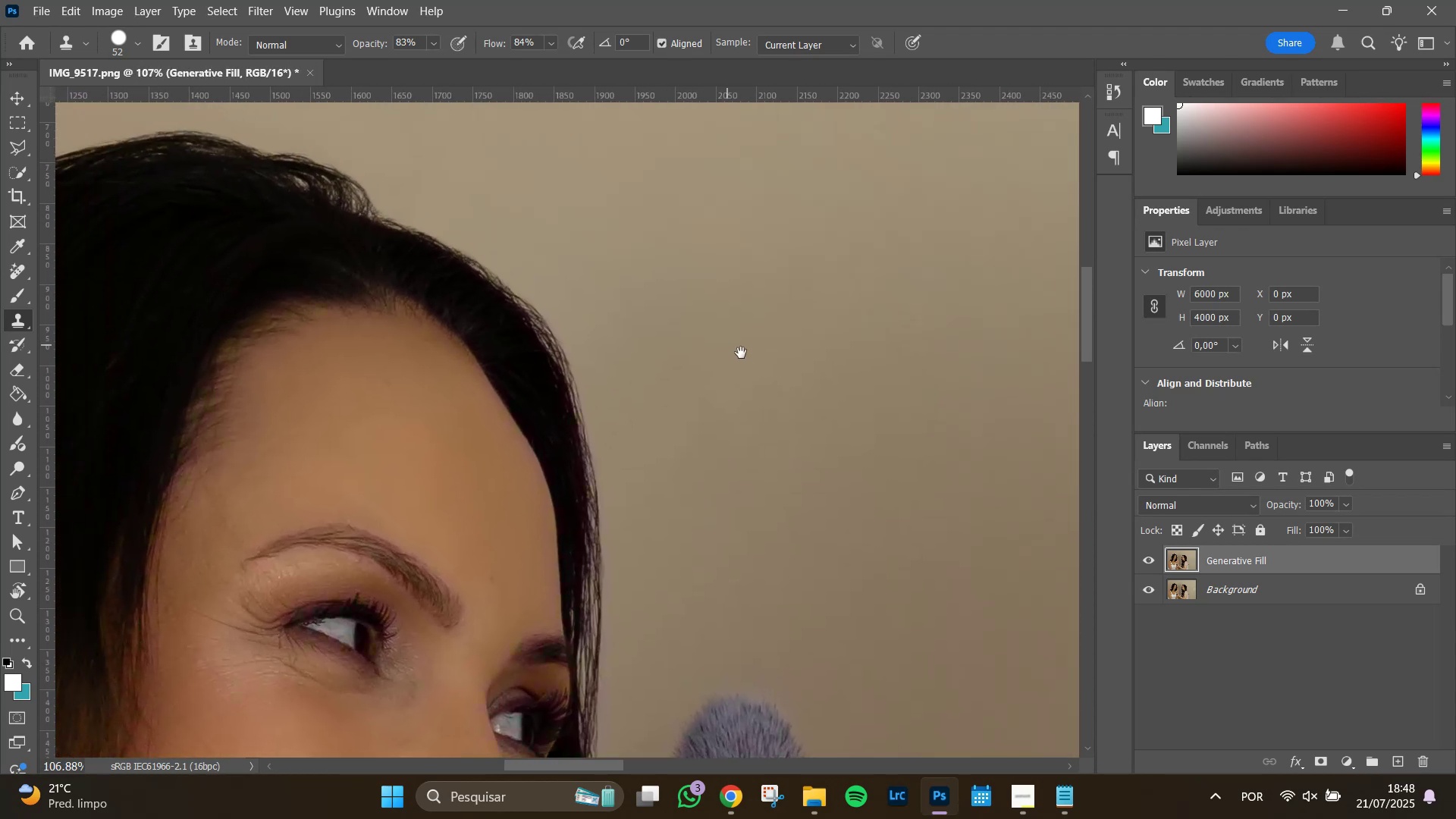 
left_click_drag(start_coordinate=[875, 306], to_coordinate=[895, 613])
 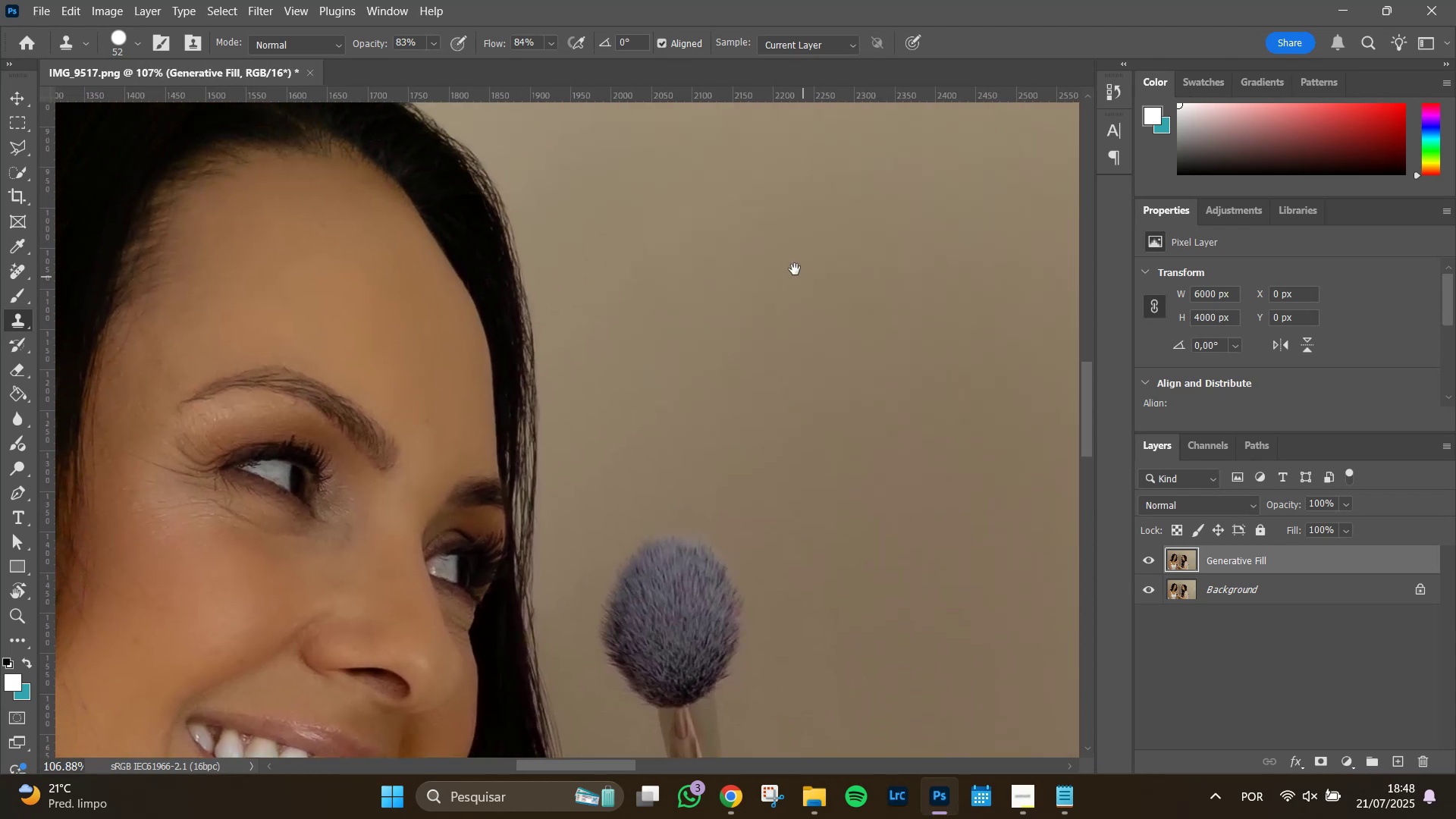 
hold_key(key=Space, duration=1.51)
 